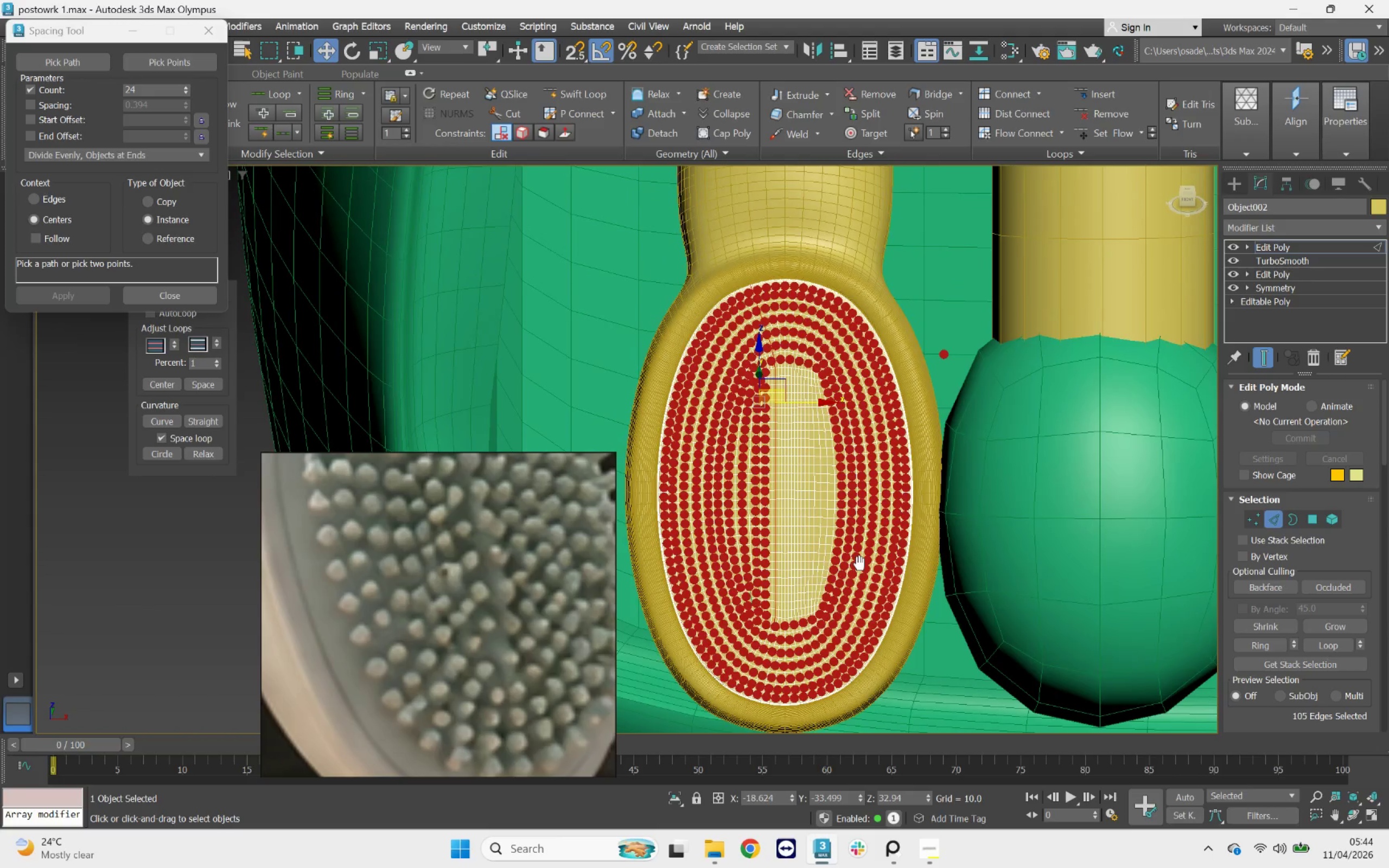 
hold_key(key=AltLeft, duration=1.48)
left_click_drag(start_coordinate=[541, 176], to_coordinate=[1021, 482])
 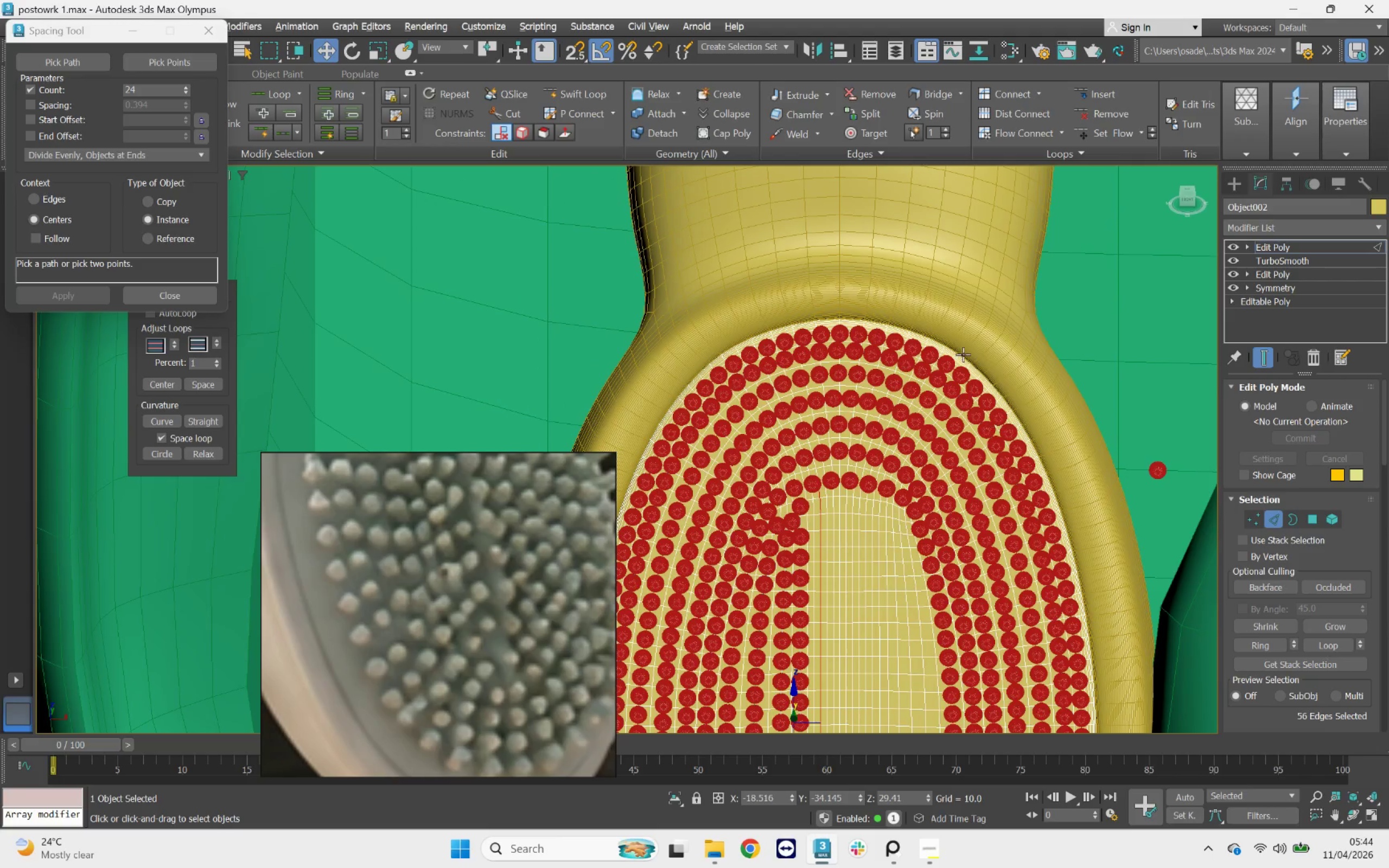 
scroll: coordinate [730, 238], scroll_direction: up, amount: 2.0
 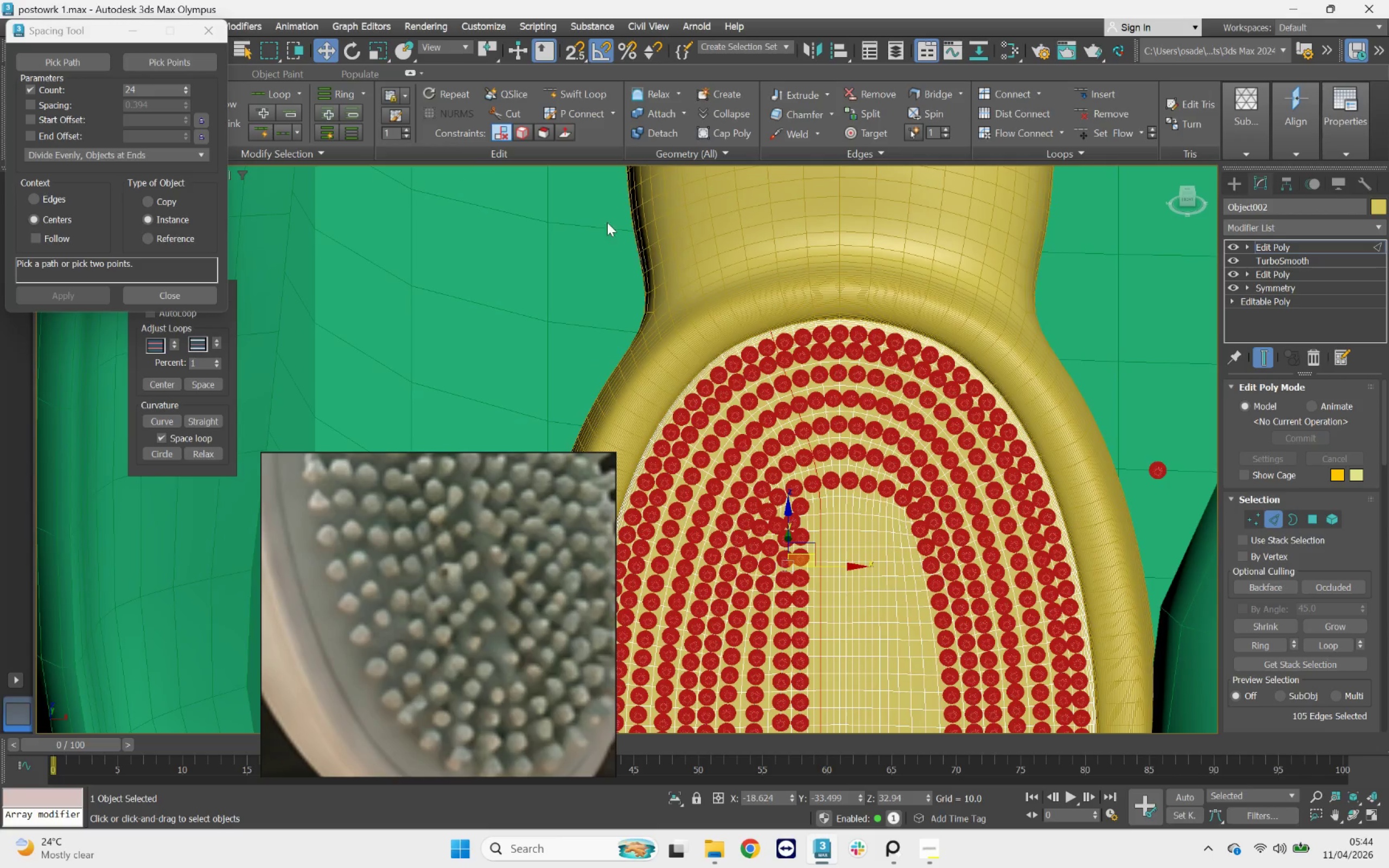 
hold_key(key=AltLeft, duration=1.04)
 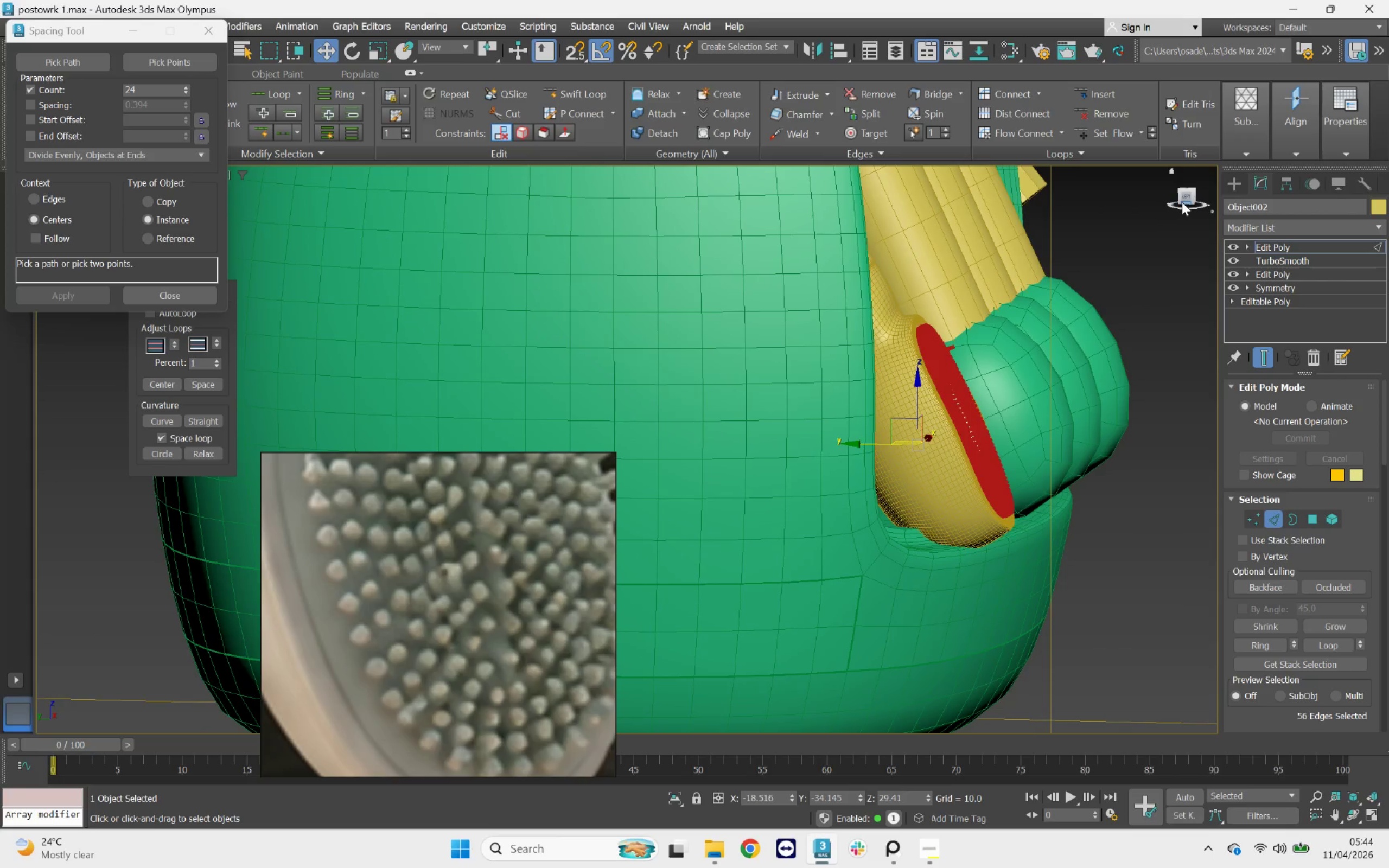 
scroll: coordinate [959, 344], scroll_direction: down, amount: 4.0
 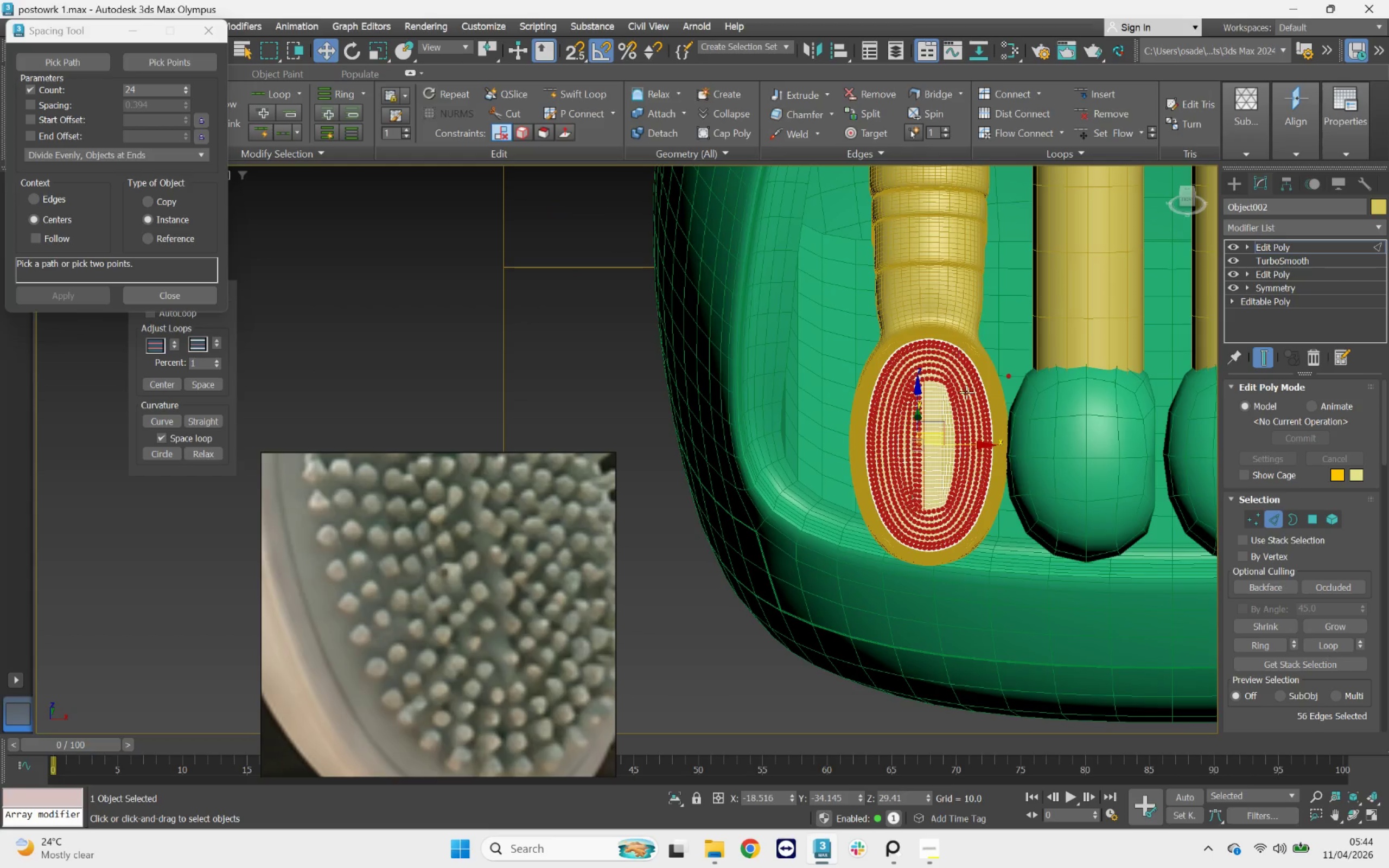 
left_click([1187, 200])
 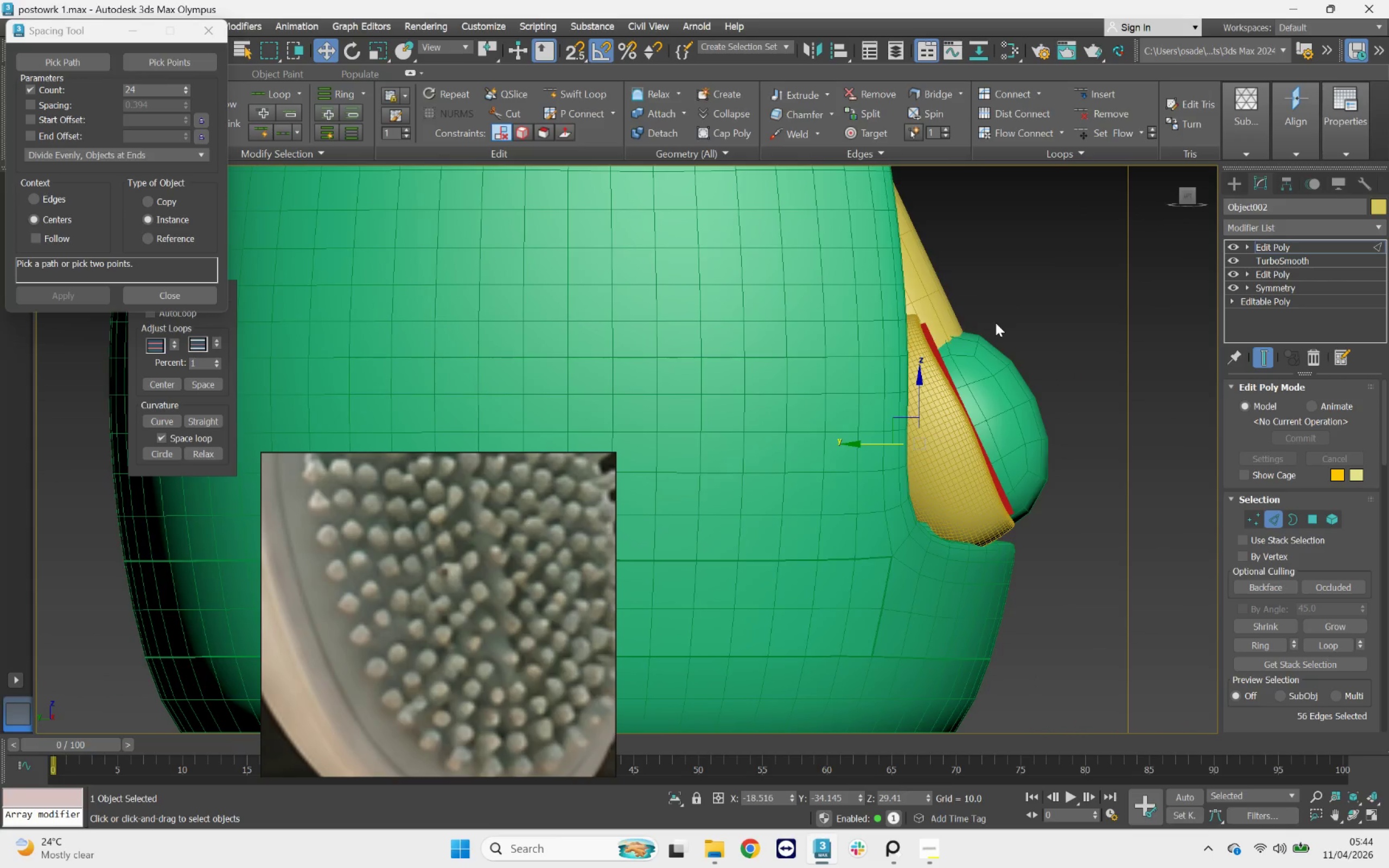 
key(F3)
 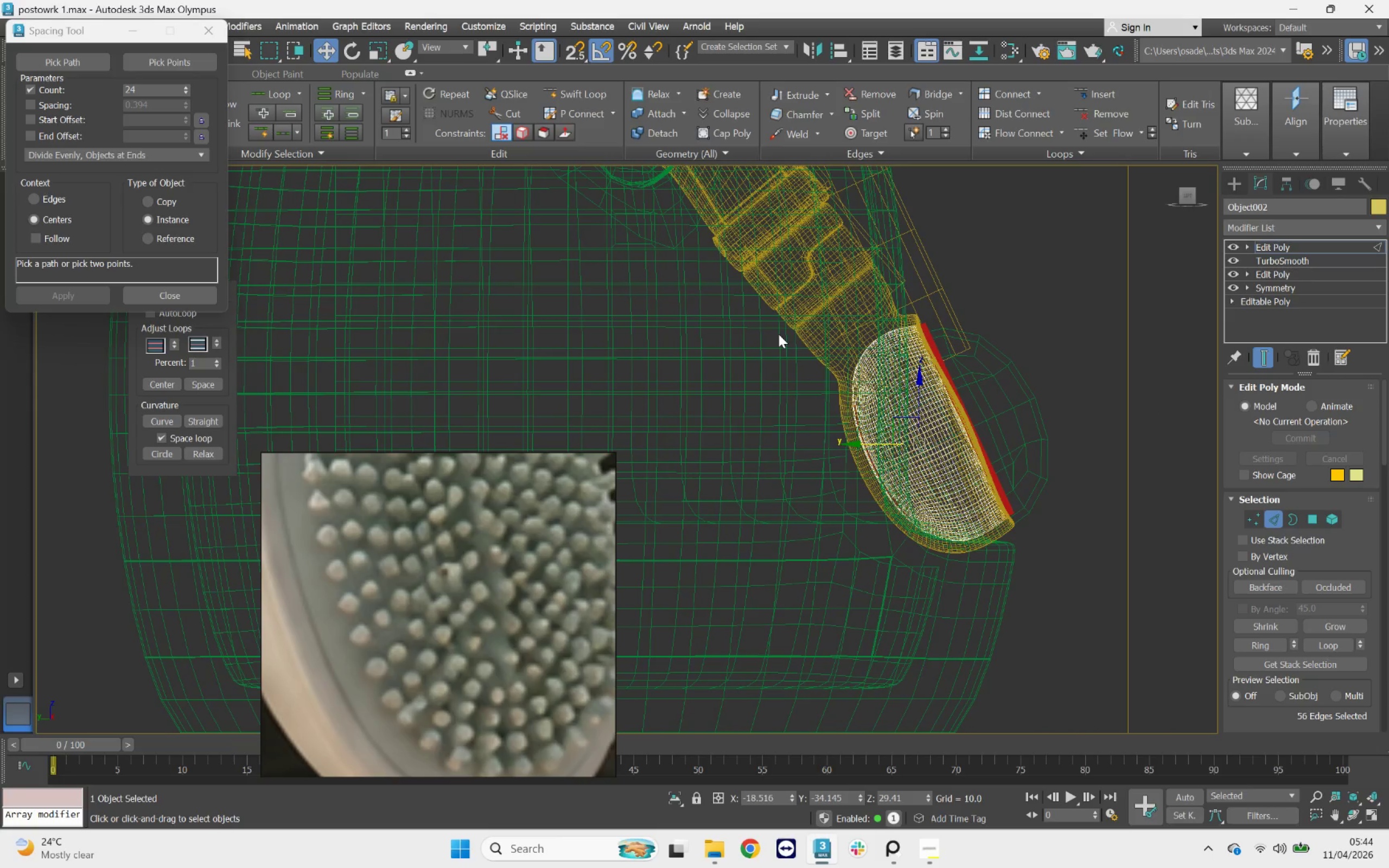 
hold_key(key=AltLeft, duration=1.62)
left_click_drag(start_coordinate=[766, 318], to_coordinate=[877, 534])
 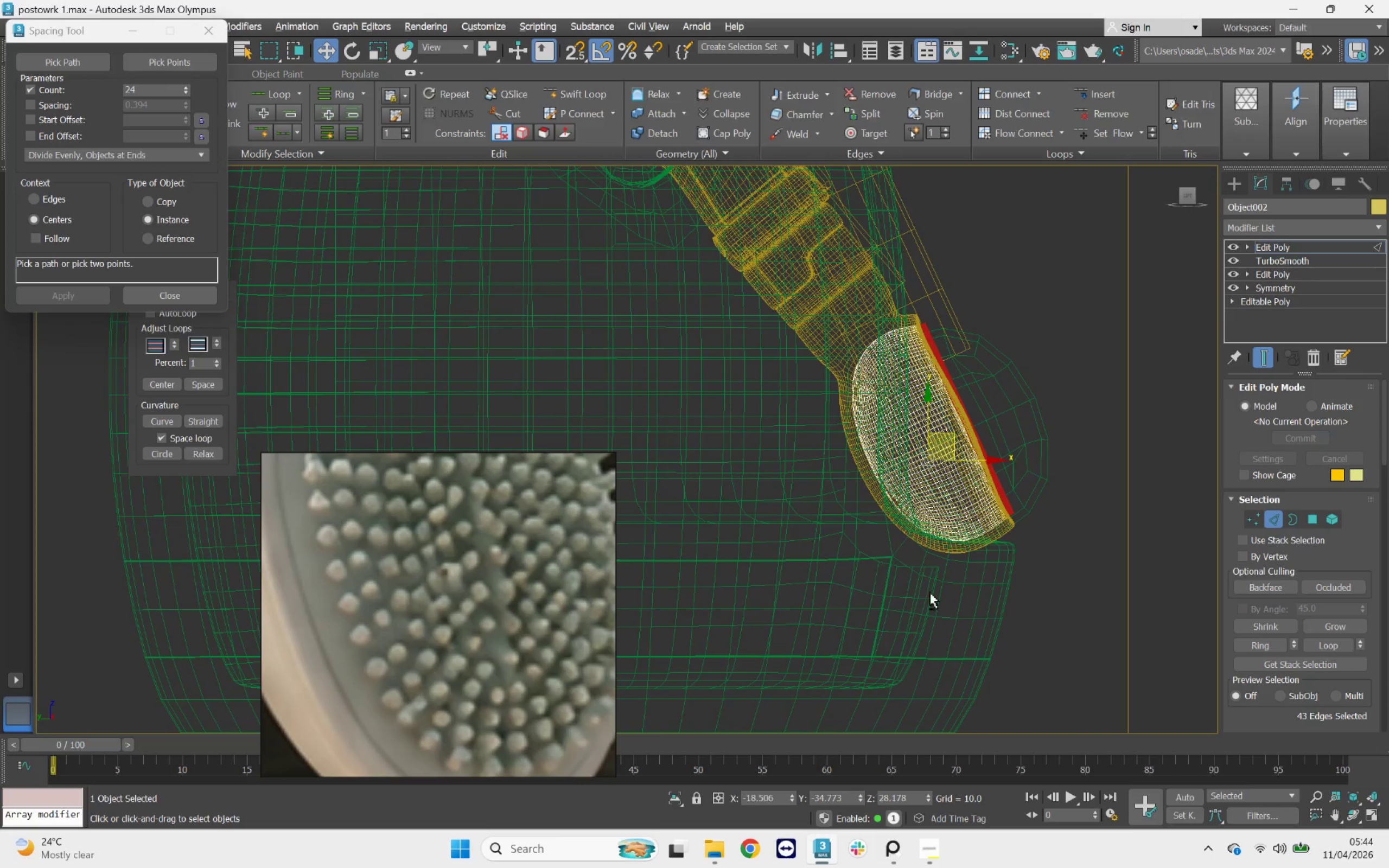 
left_click_drag(start_coordinate=[934, 593], to_coordinate=[859, 462])
 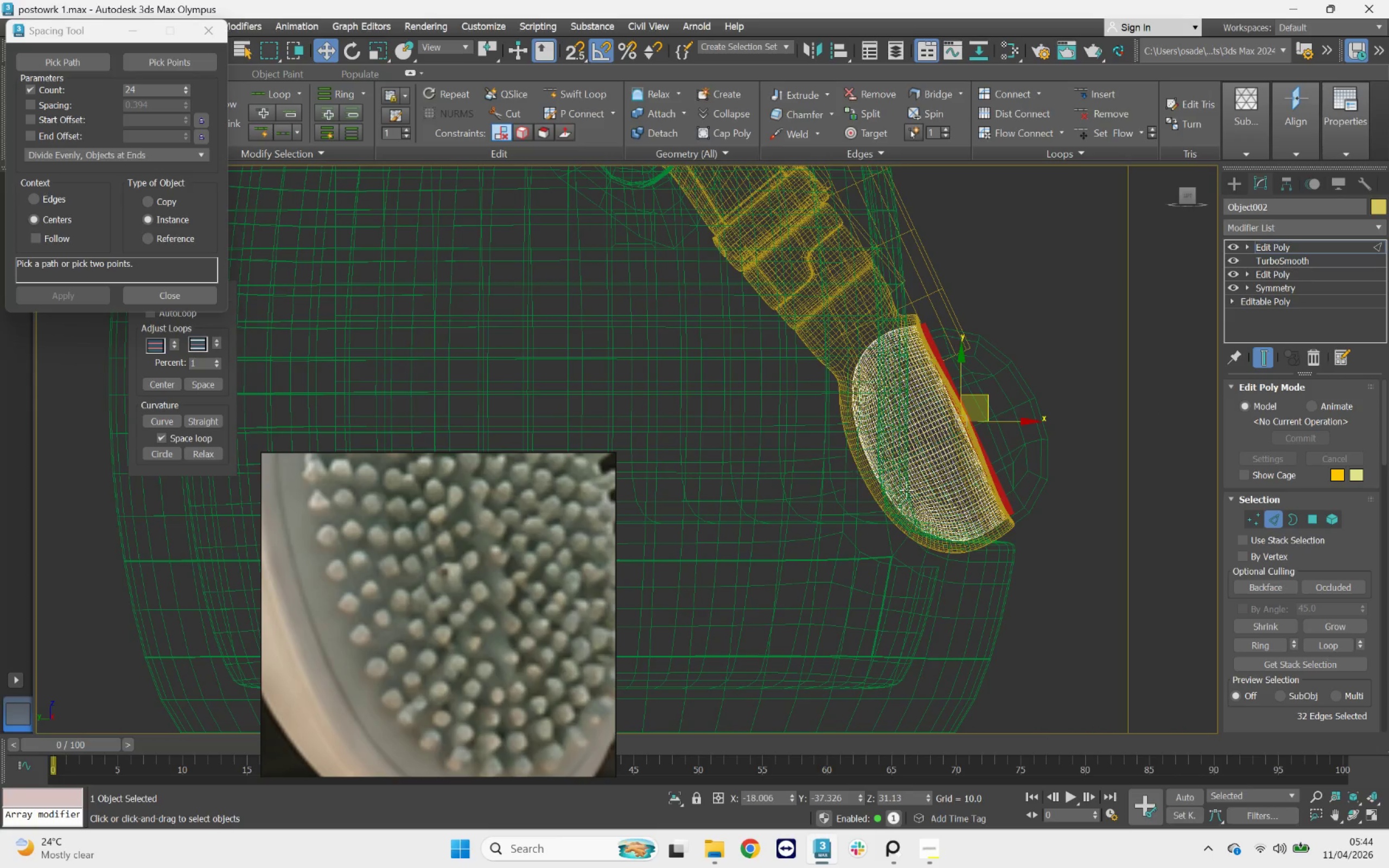 
hold_key(key=AltLeft, duration=0.75)
 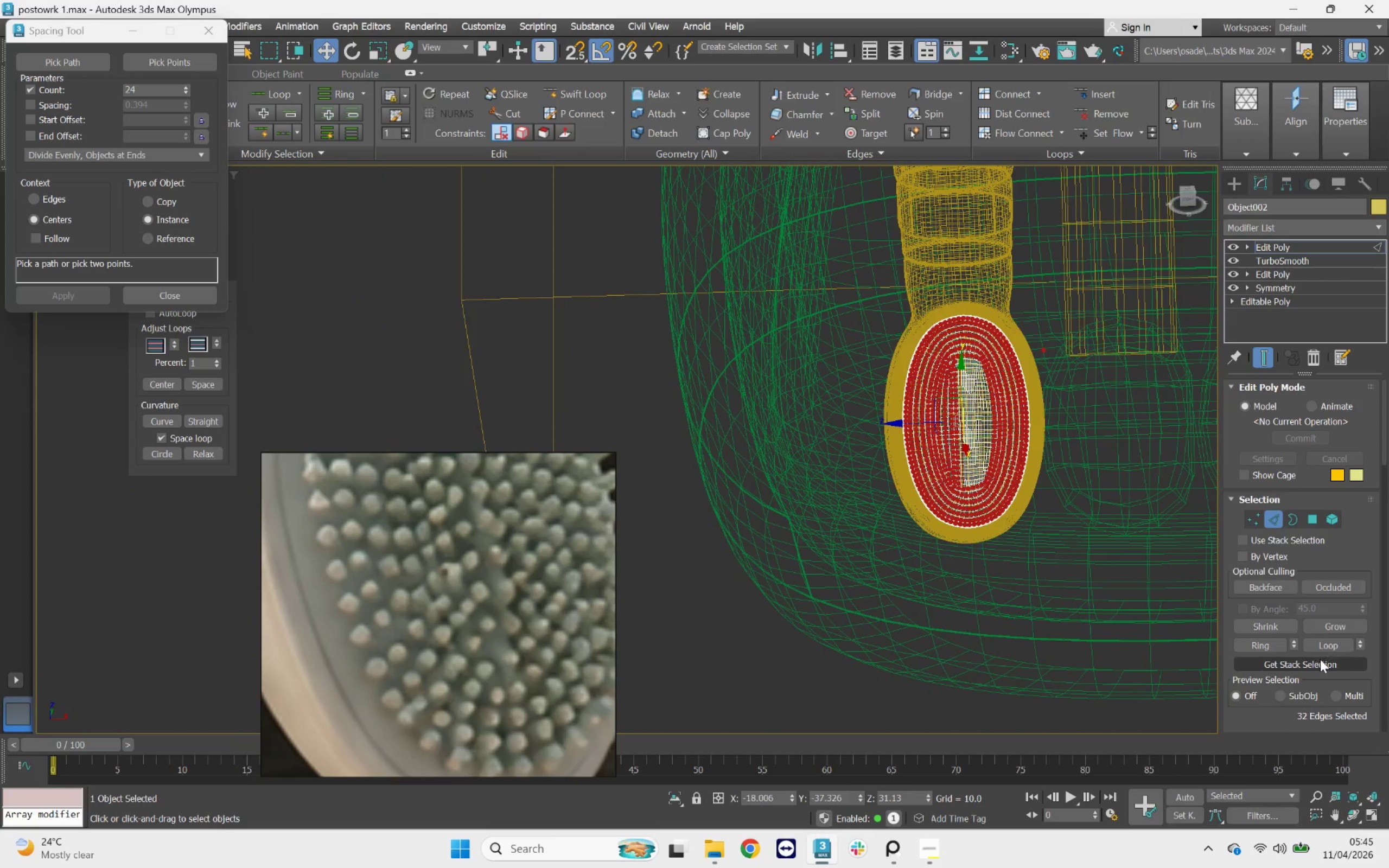 
scroll: coordinate [1372, 646], scroll_direction: down, amount: 11.0
 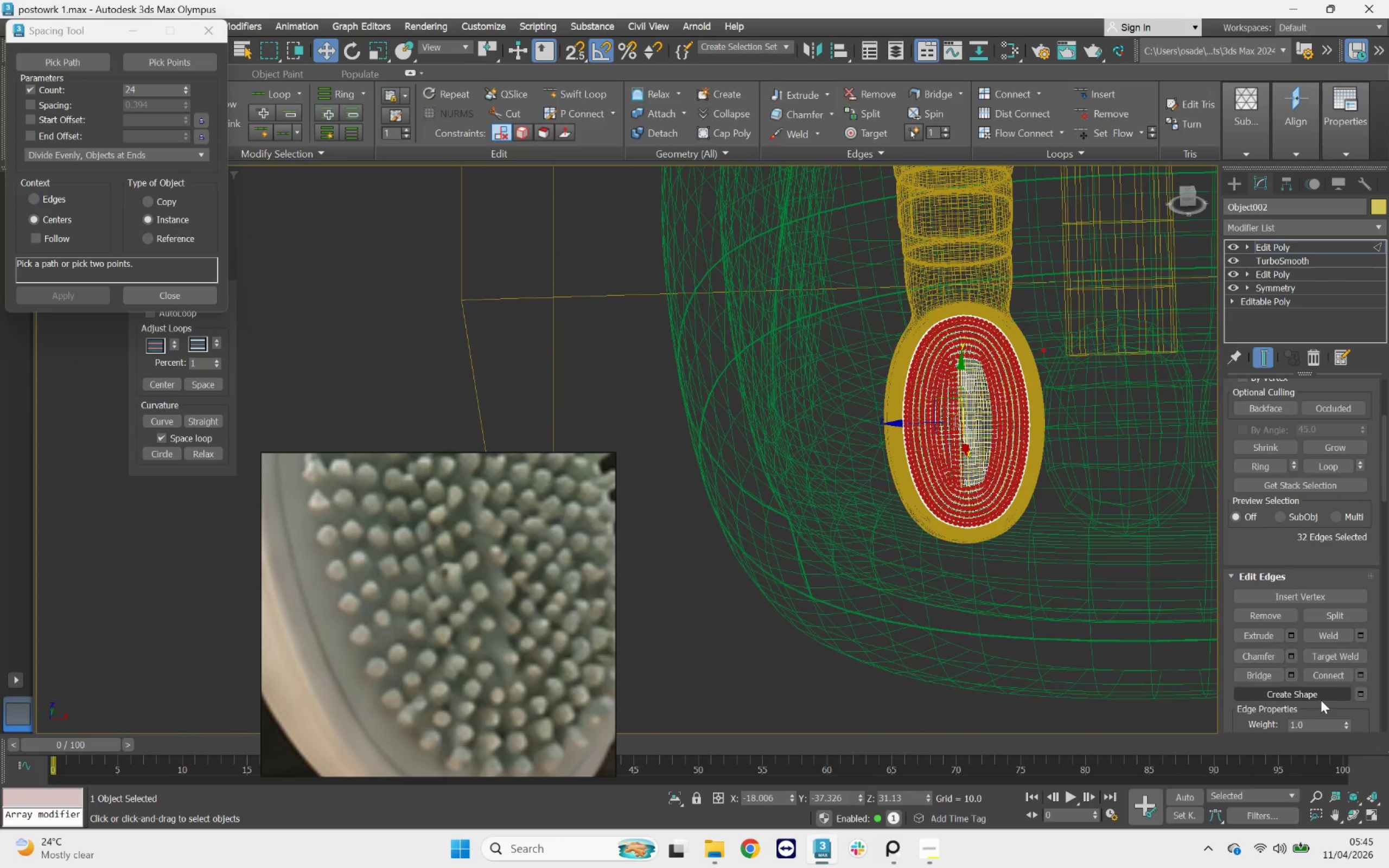 
left_click([1320, 695])
 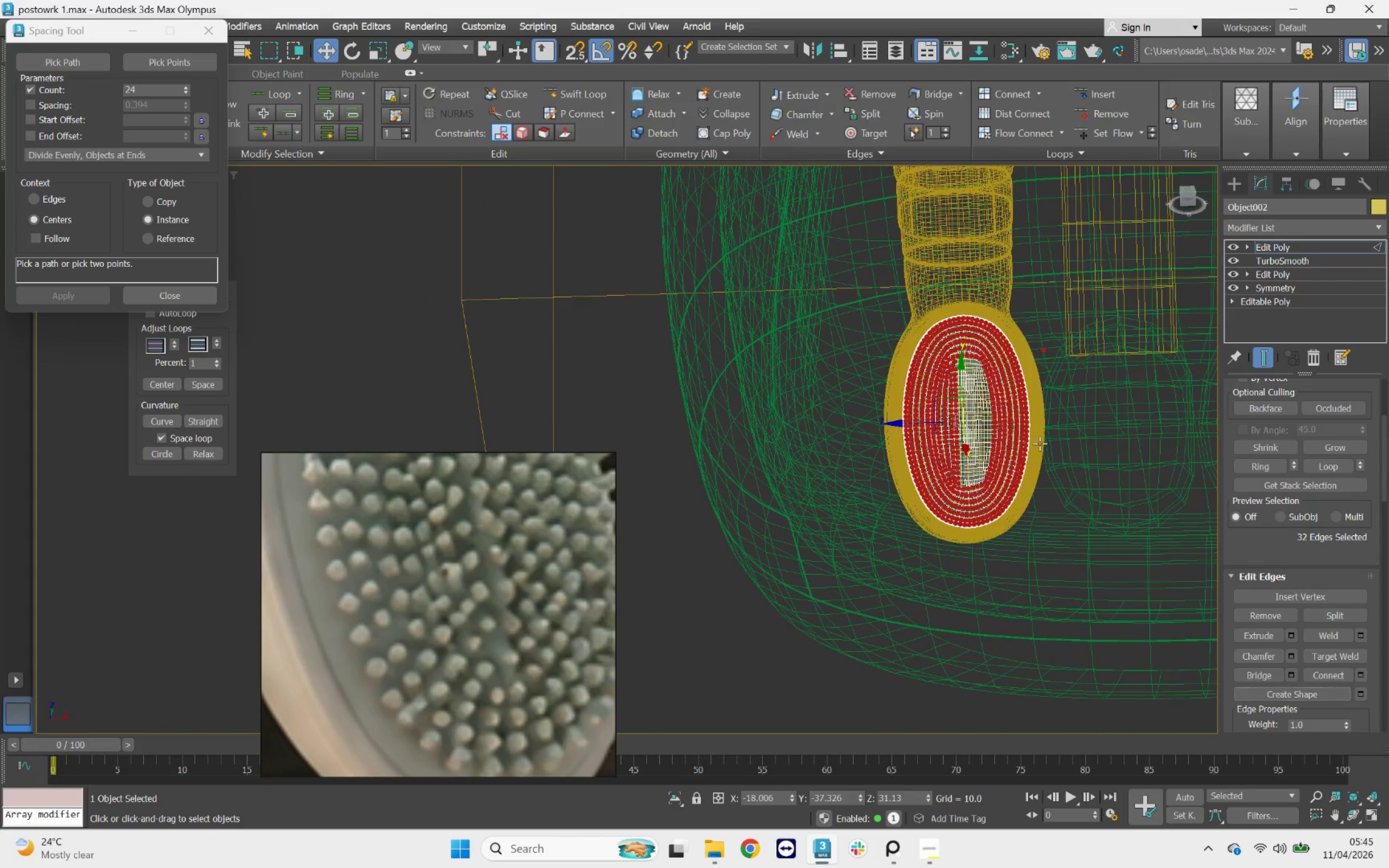 
scroll: coordinate [989, 408], scroll_direction: up, amount: 4.0
 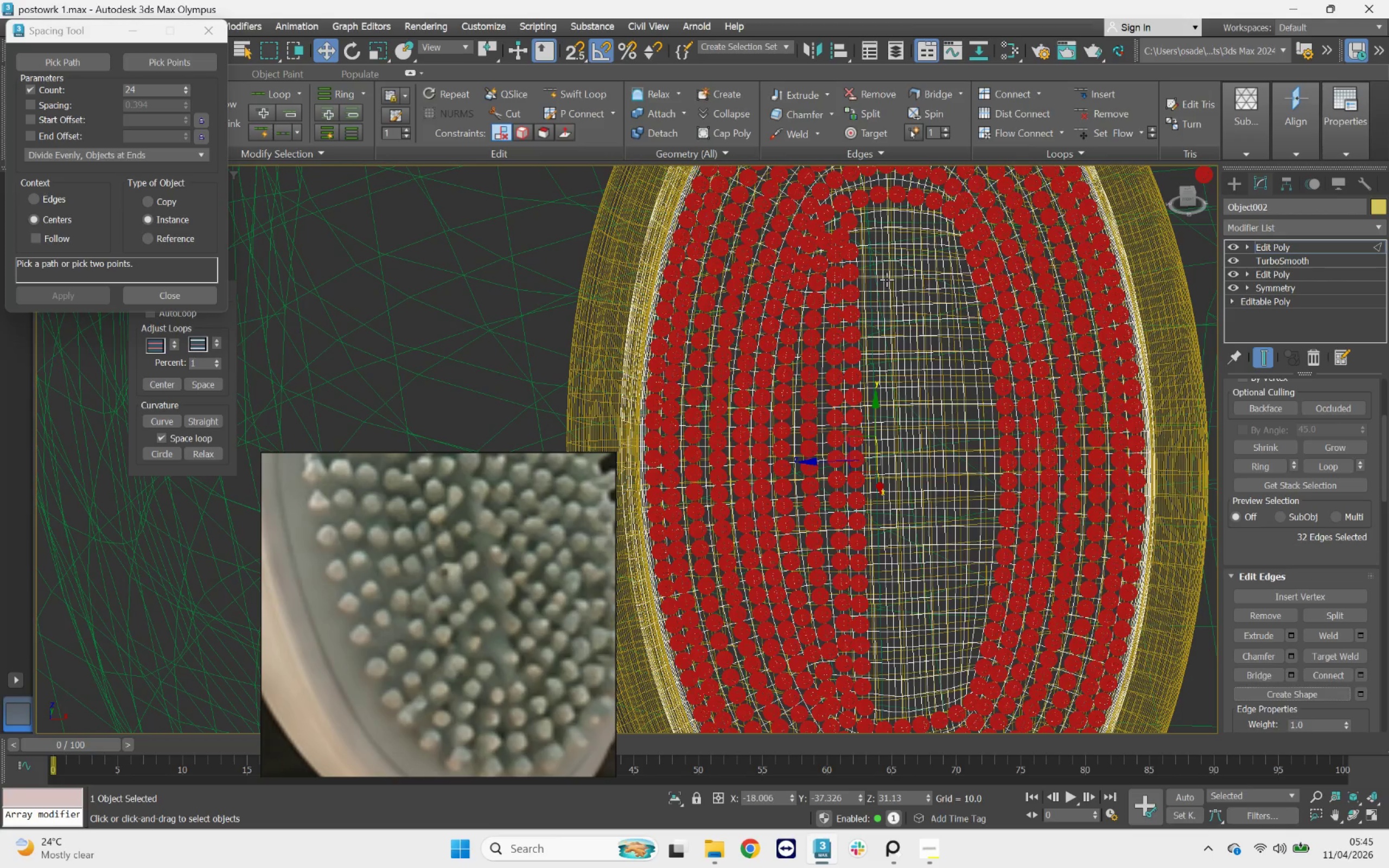 
key(F4)
 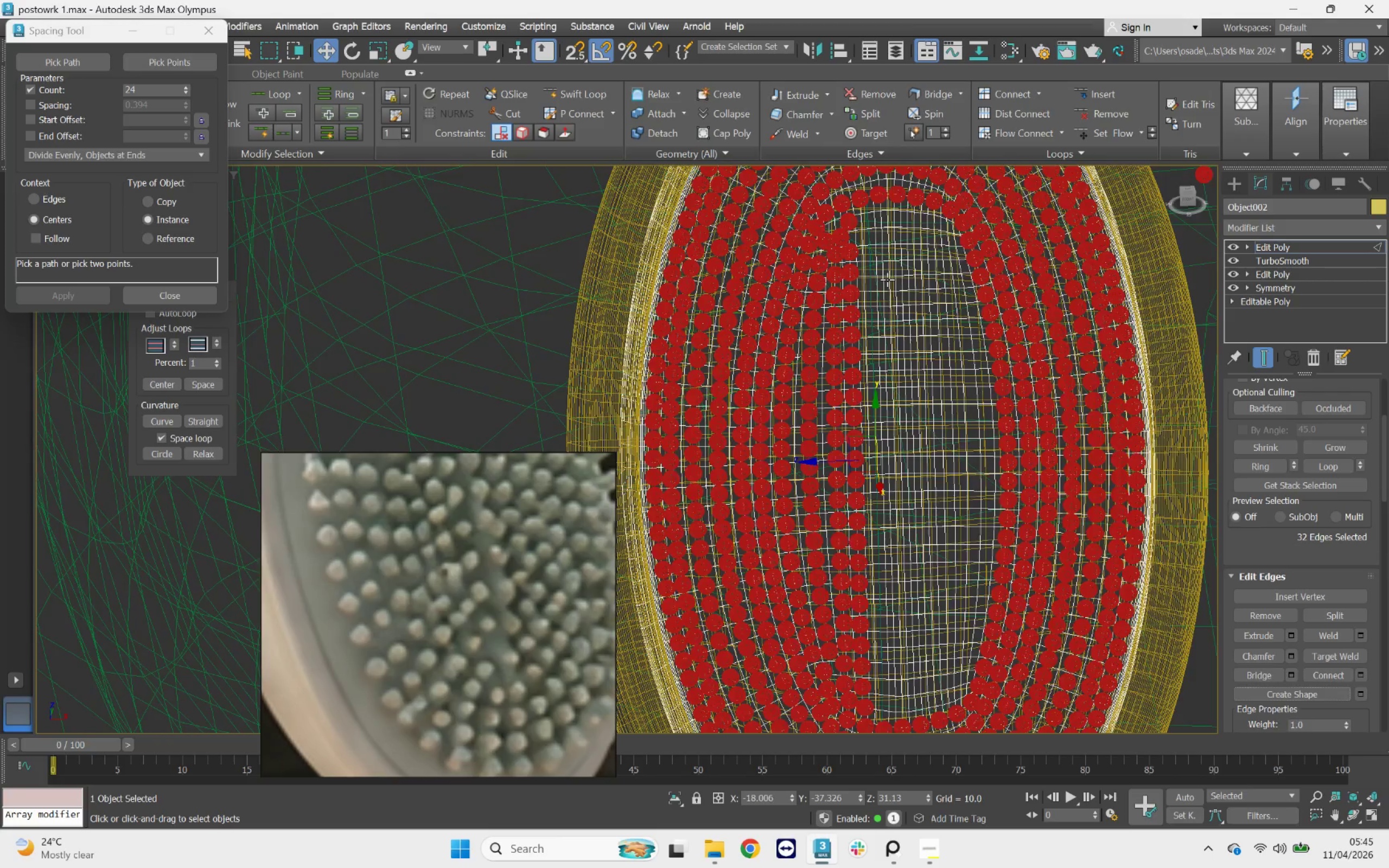 
key(F3)
 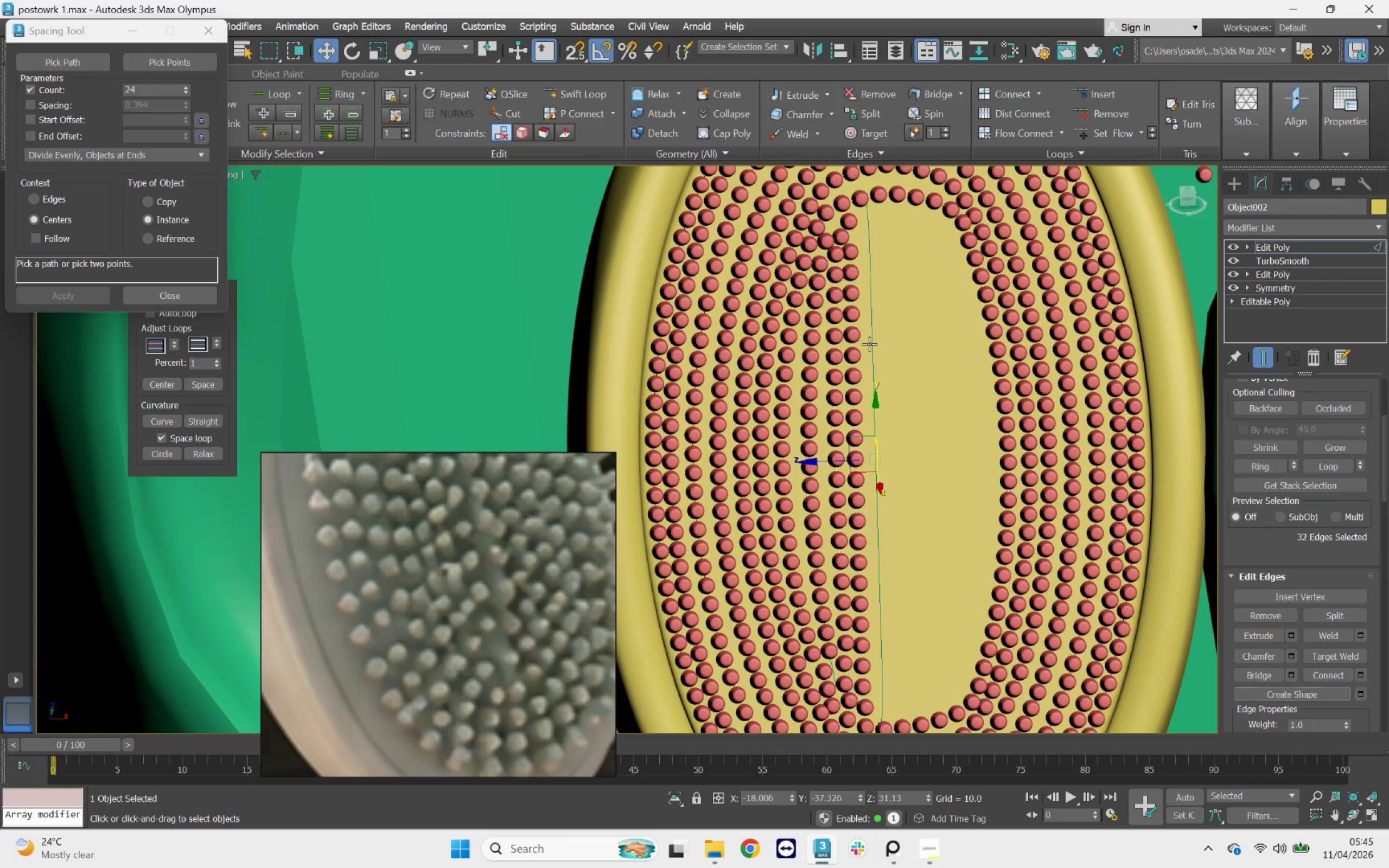 
key(2)
 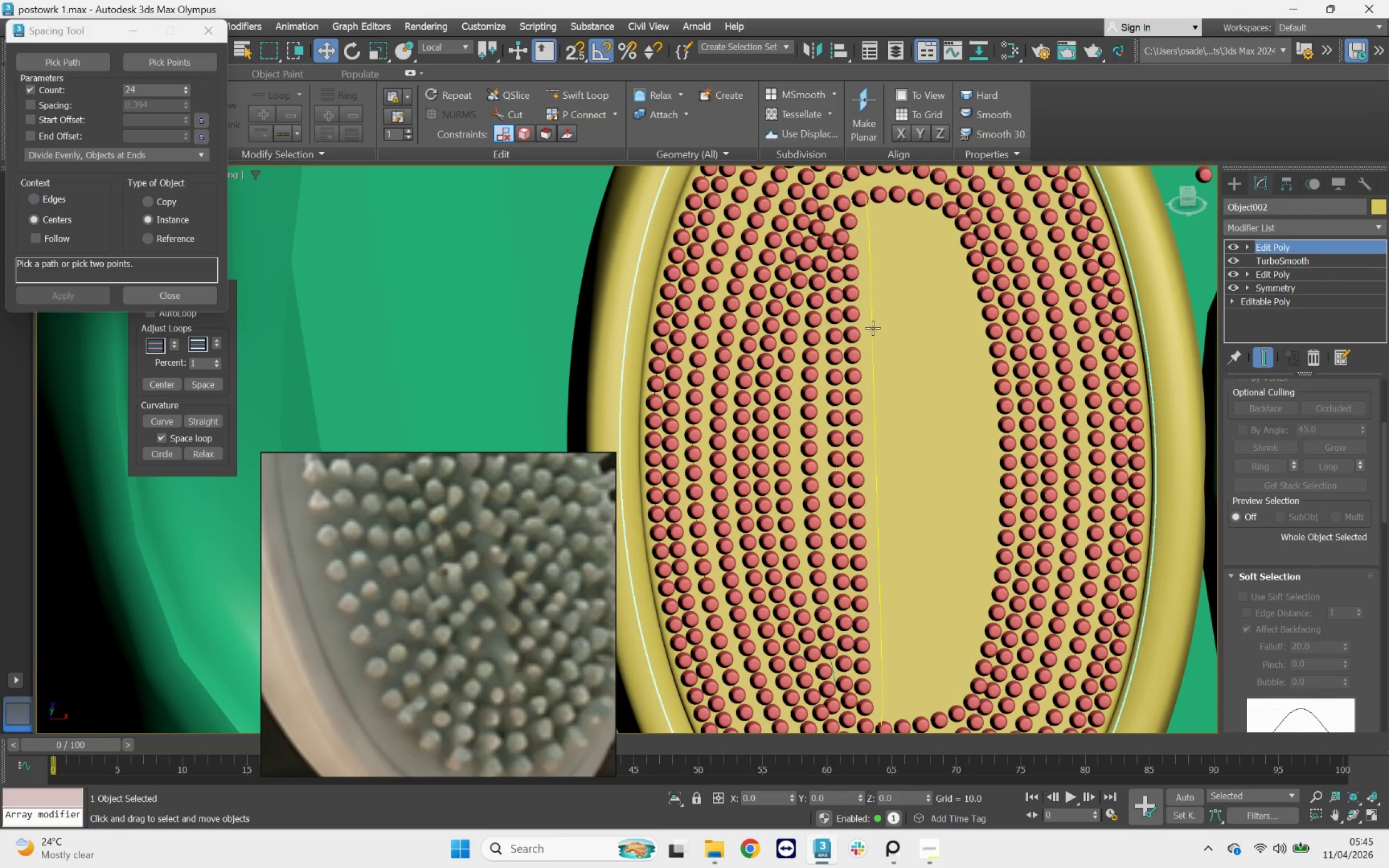 
scroll: coordinate [875, 340], scroll_direction: down, amount: 2.0
 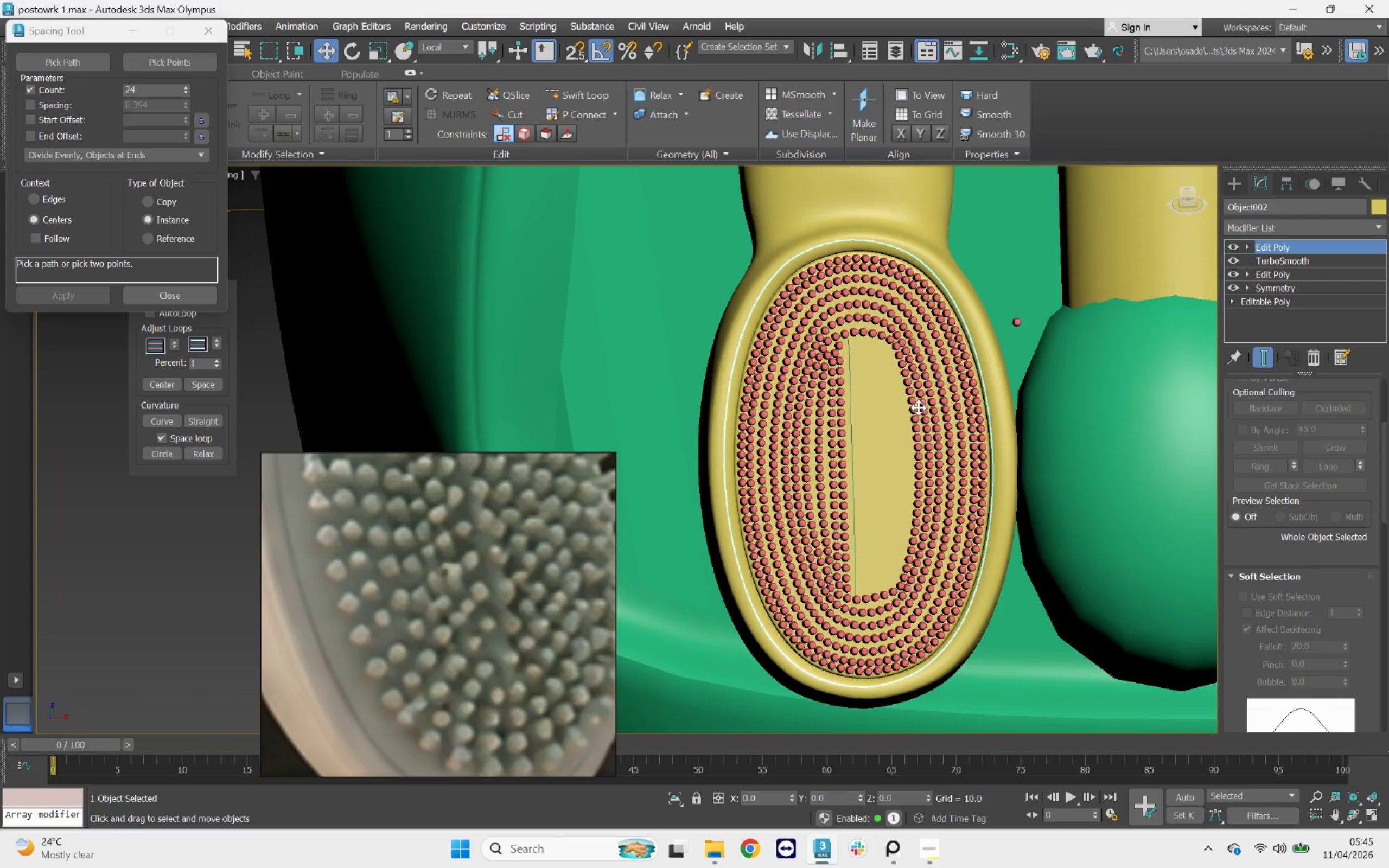 
scroll: coordinate [939, 345], scroll_direction: up, amount: 1.0
 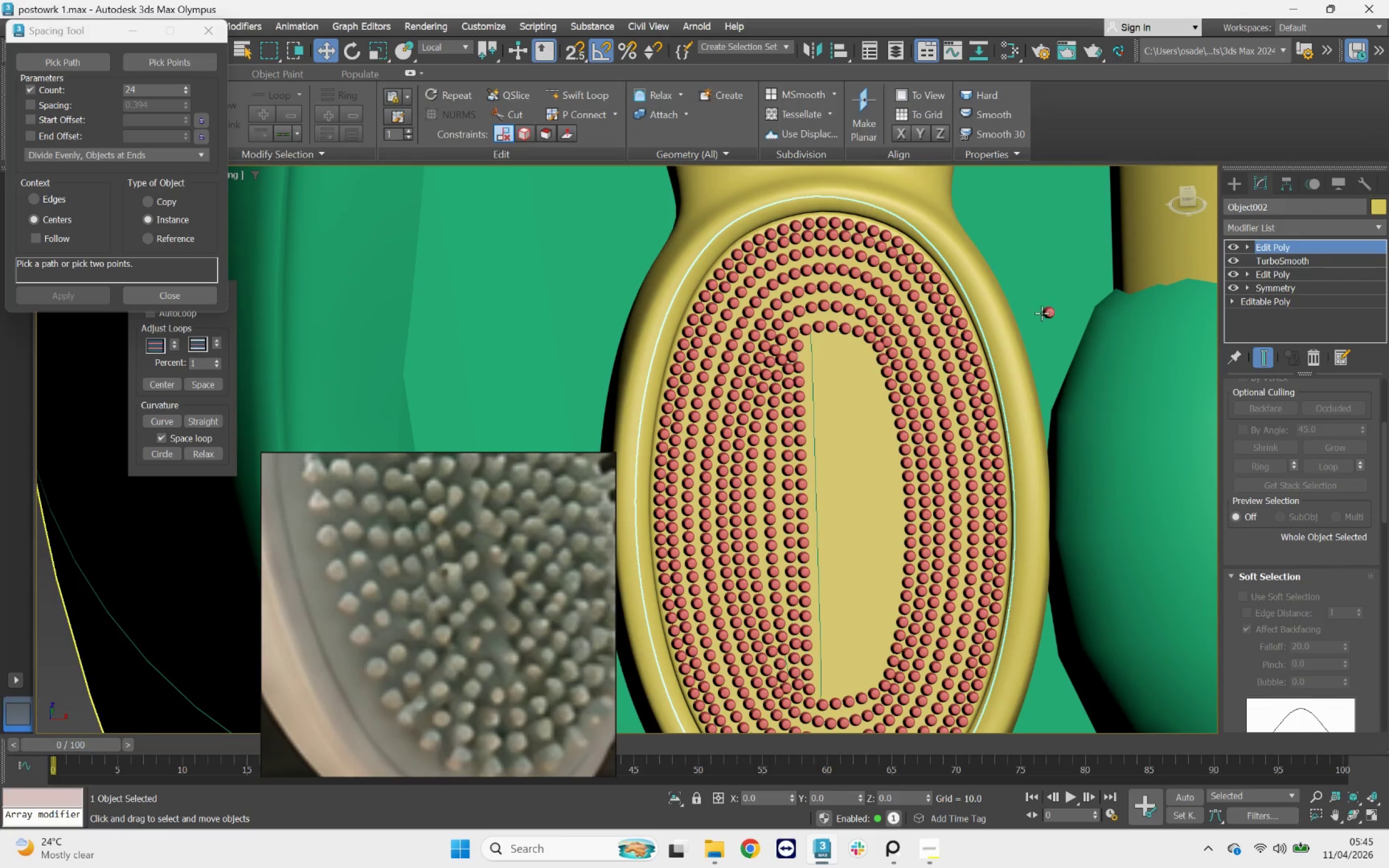 
left_click([1048, 312])
 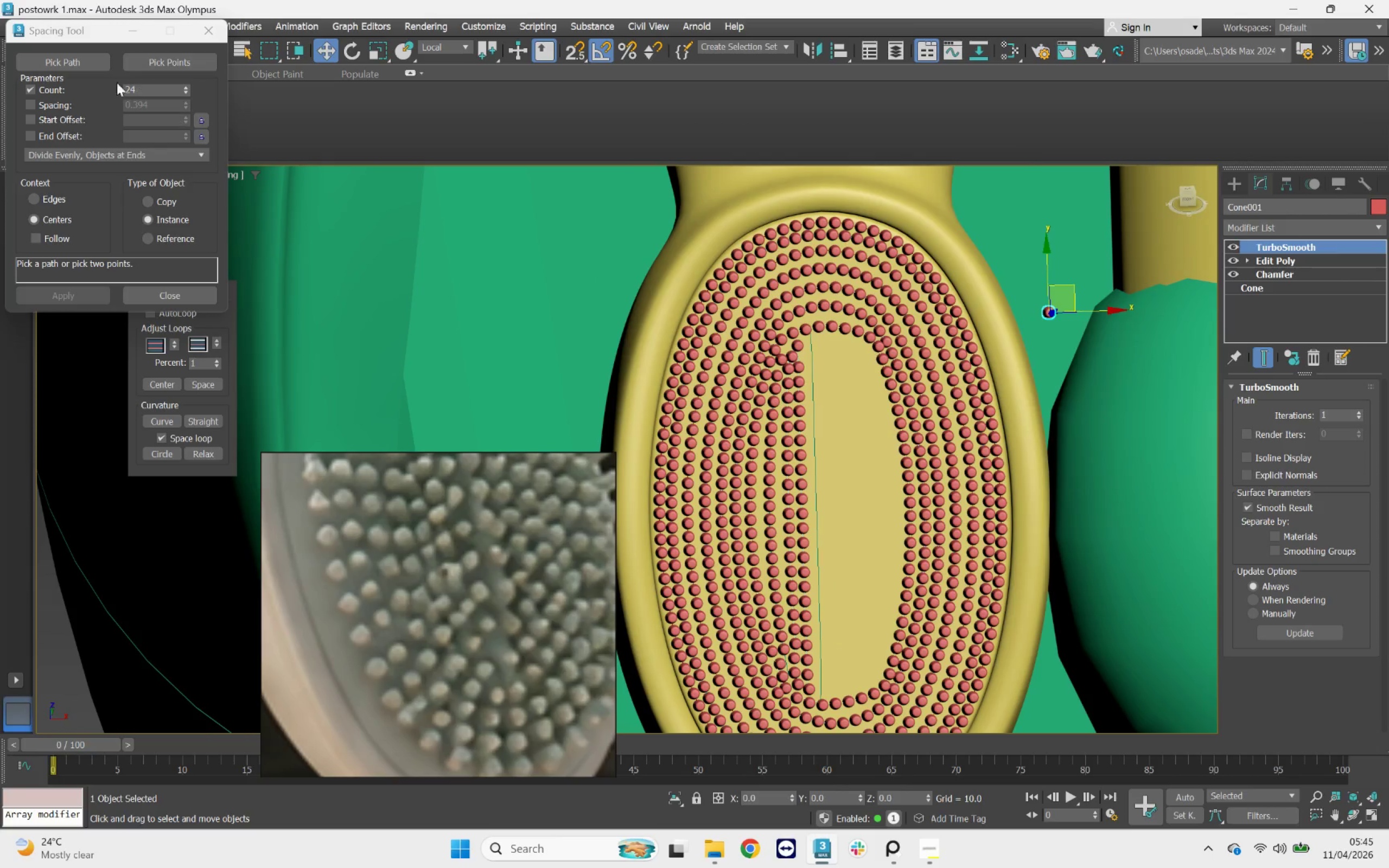 
left_click([99, 68])
 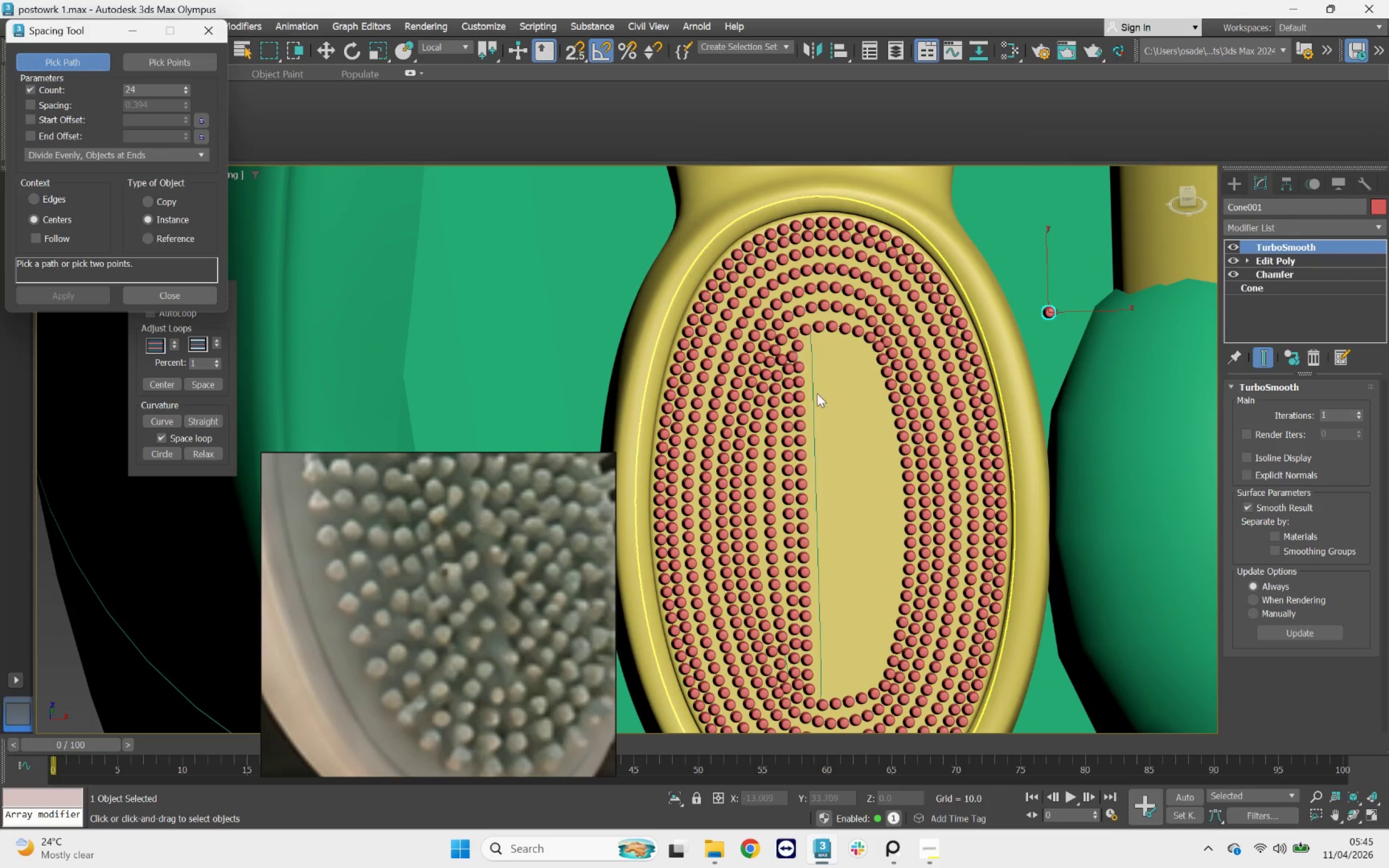 
left_click([814, 392])
 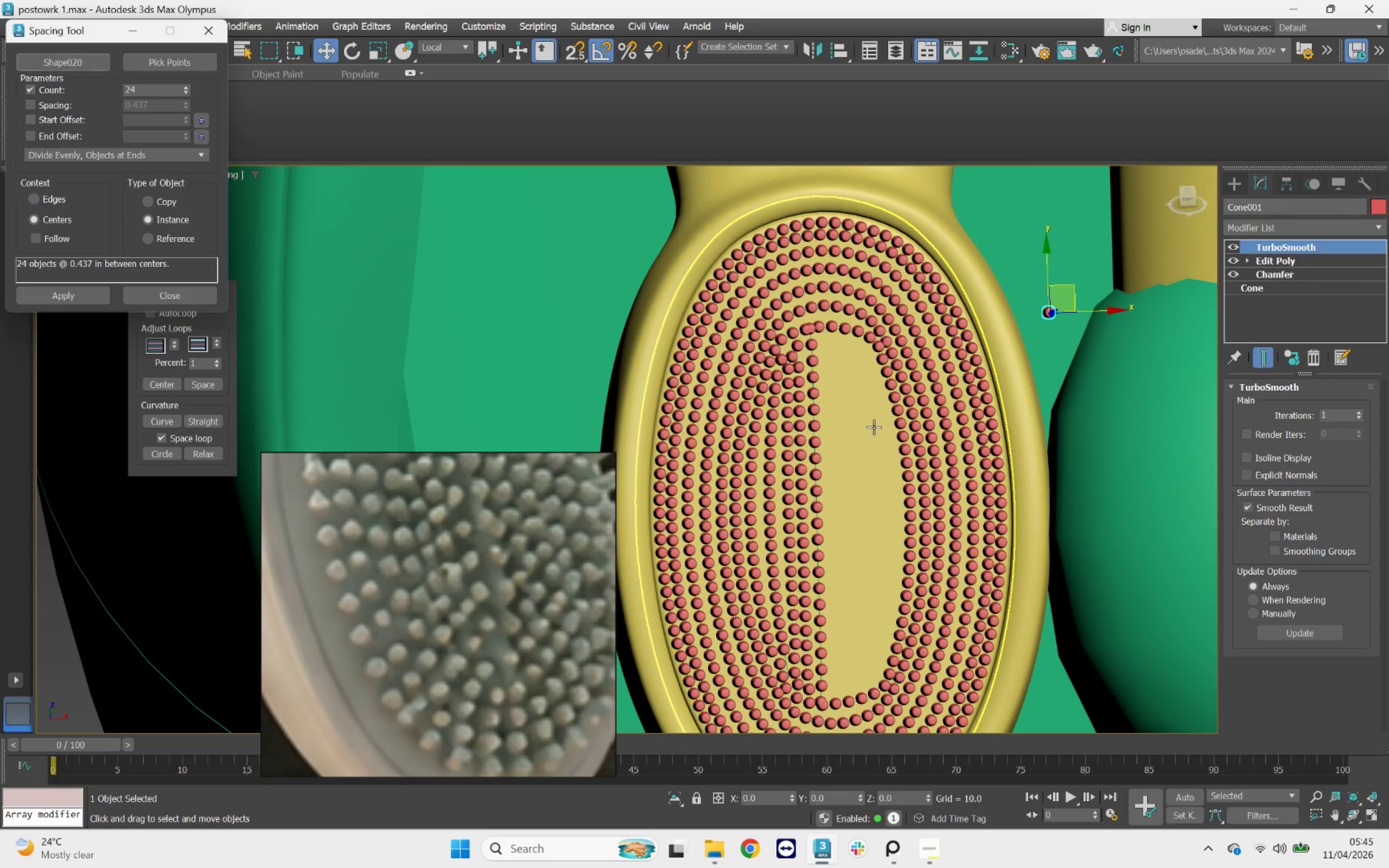 
key(Control+Z)
 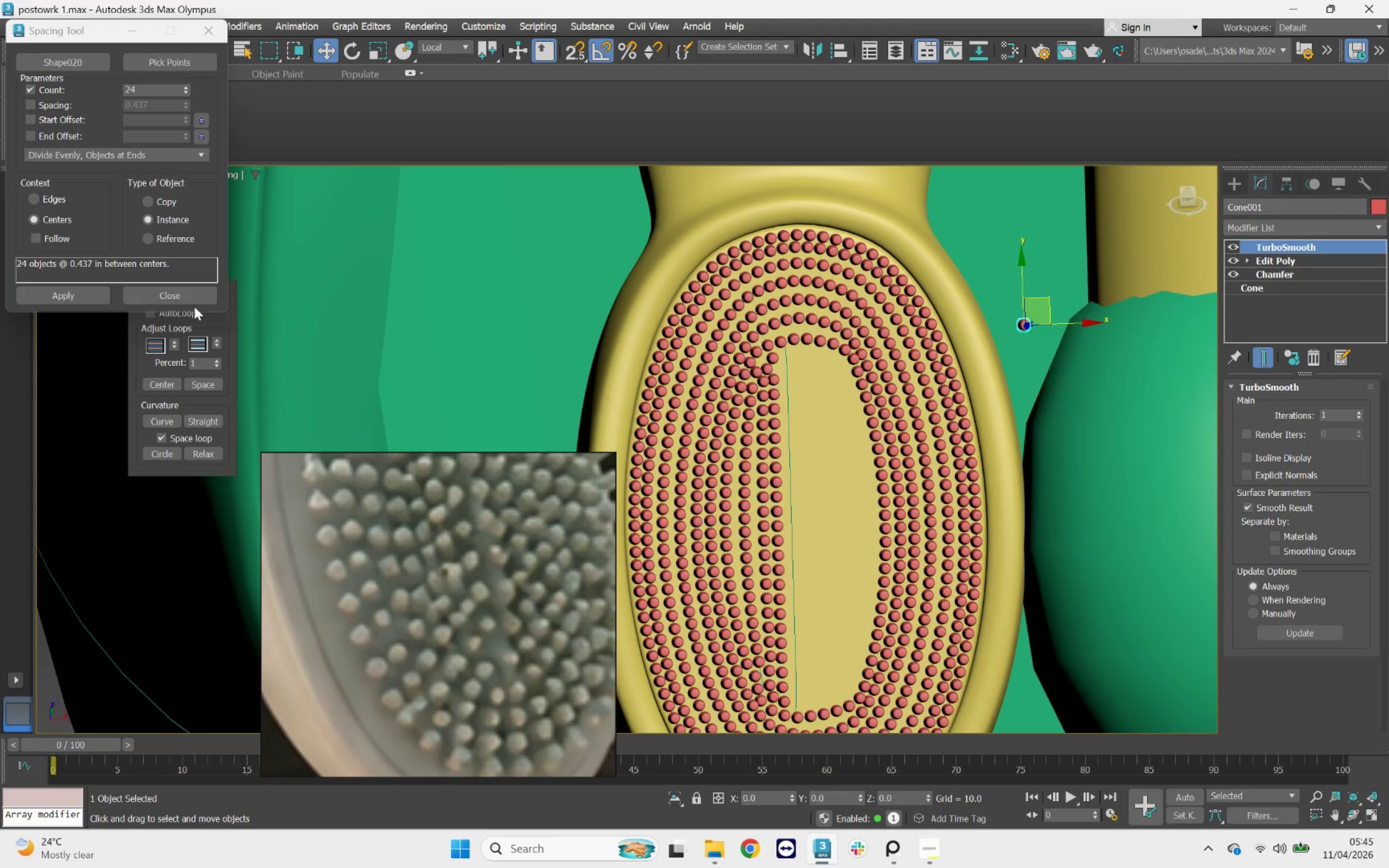 
left_click([1065, 262])
 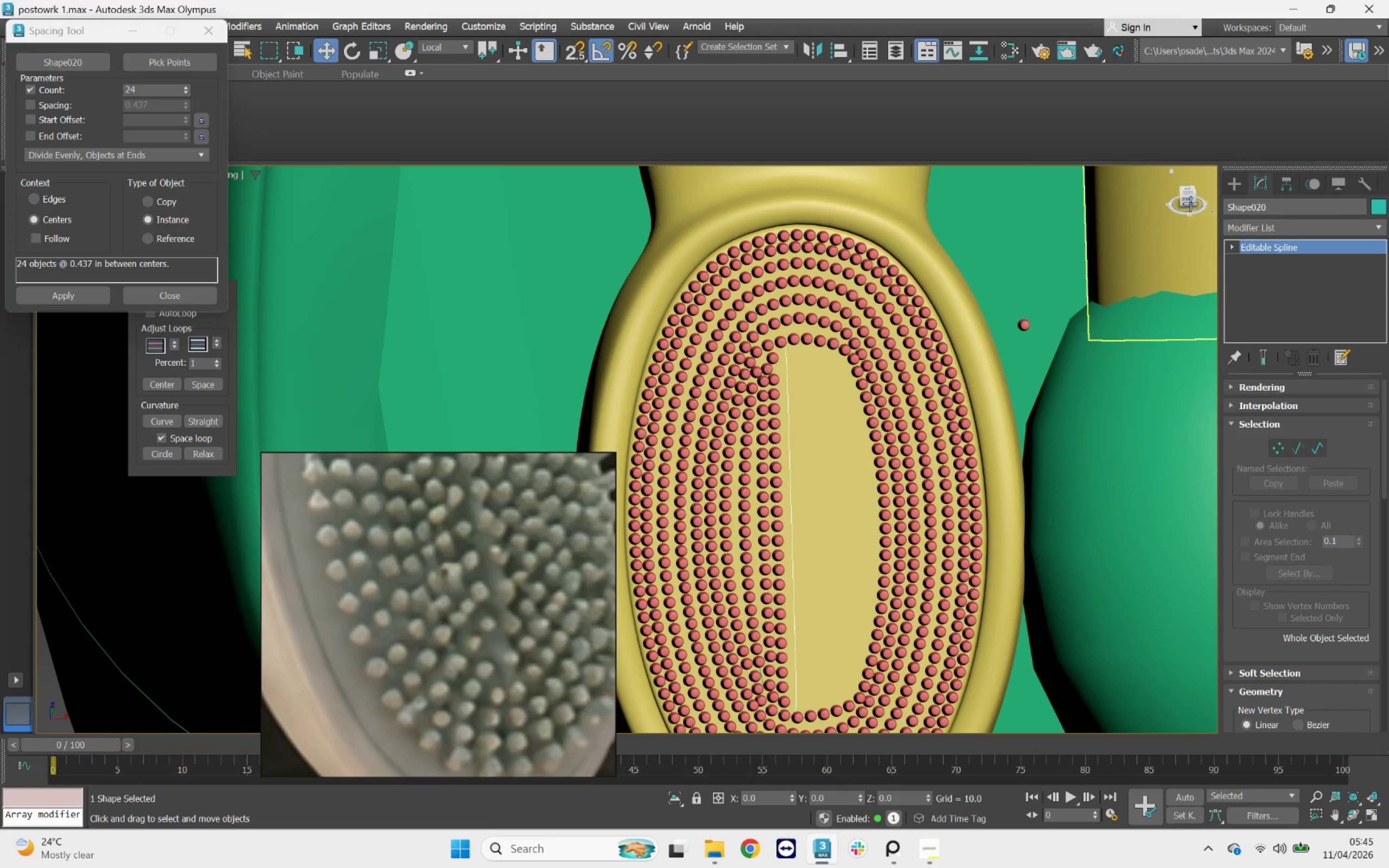 
hold_key(key=AltLeft, duration=0.67)
 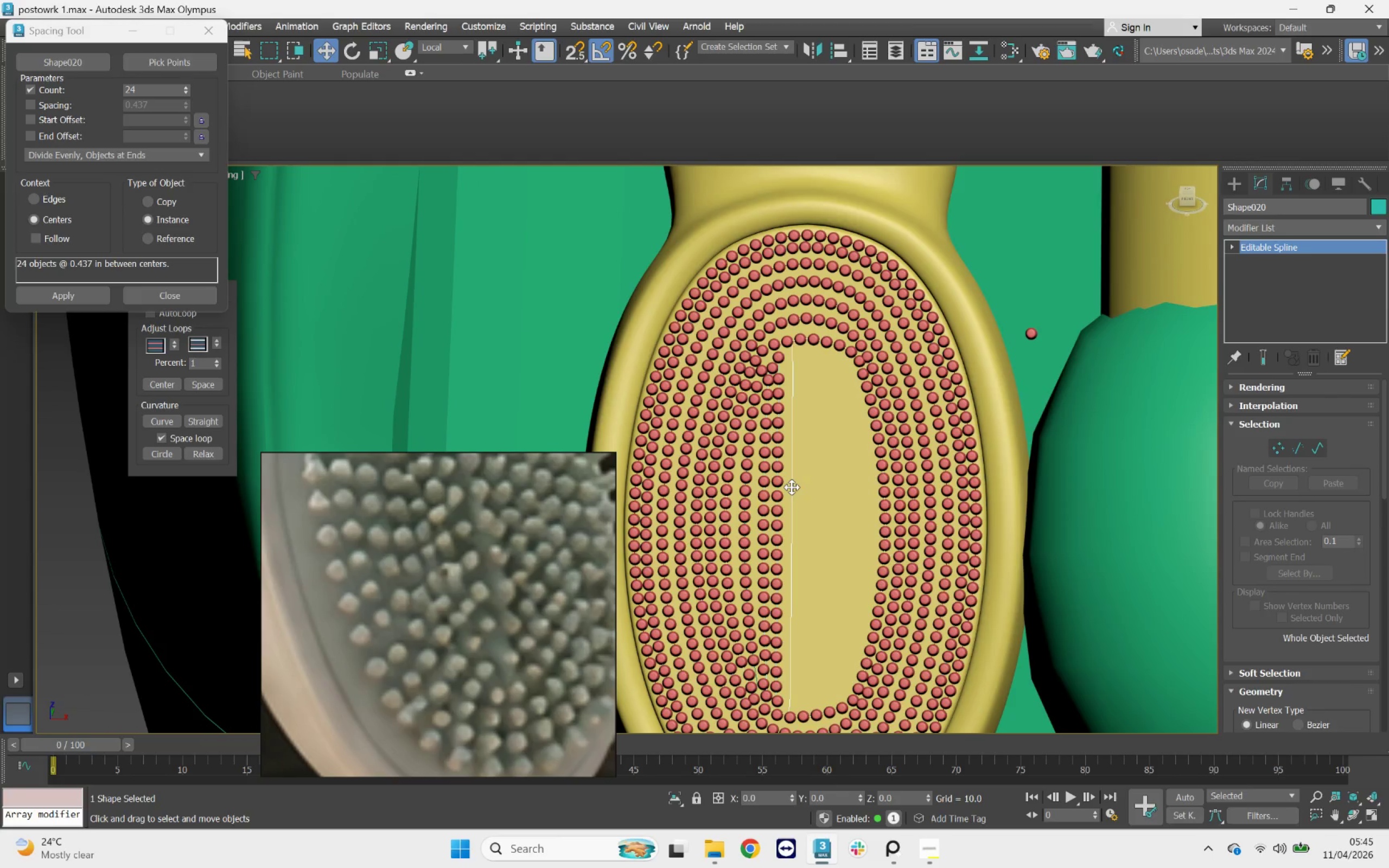 
left_click([791, 487])
 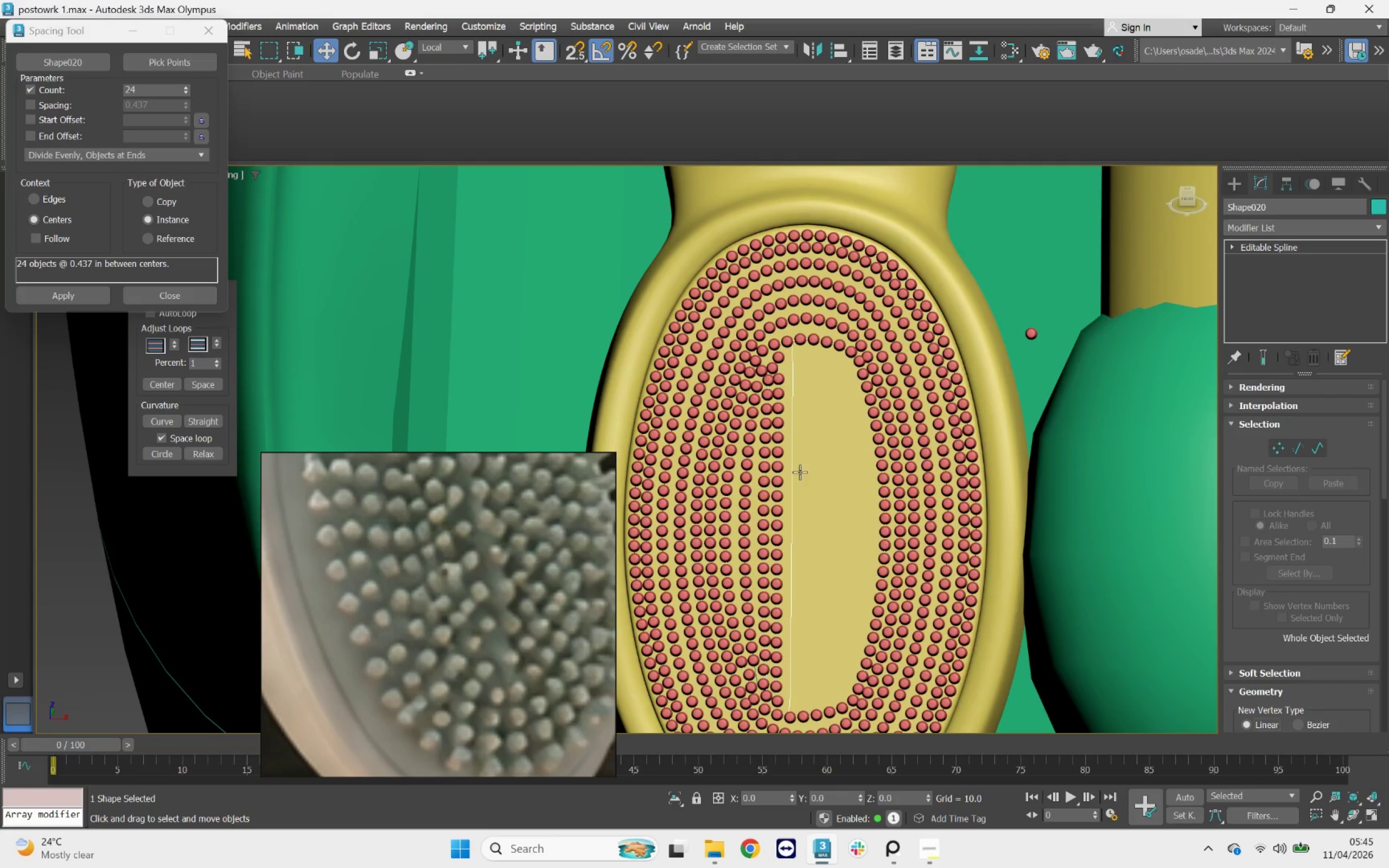 
scroll: coordinate [813, 438], scroll_direction: down, amount: 4.0
 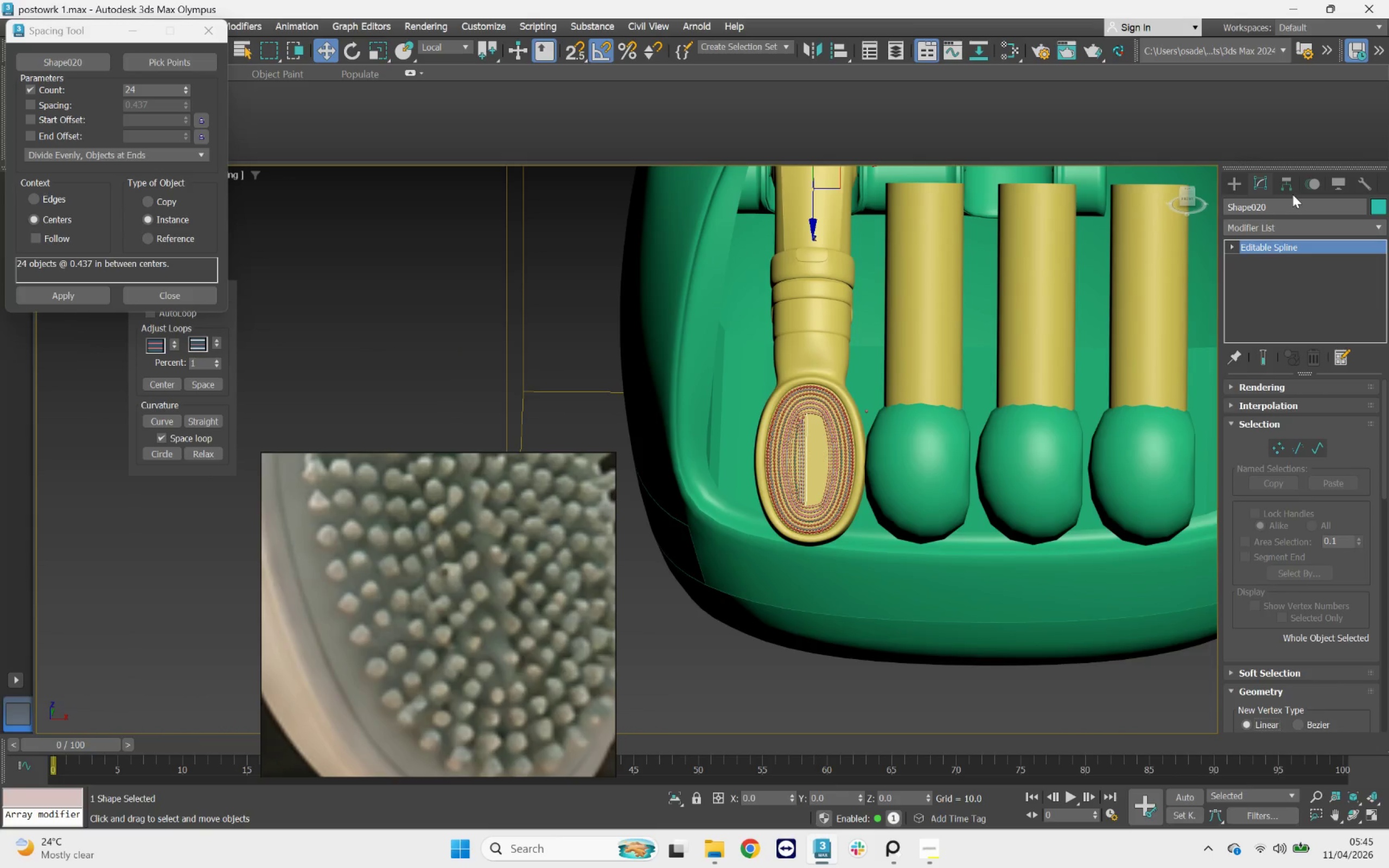 
left_click([1287, 189])
 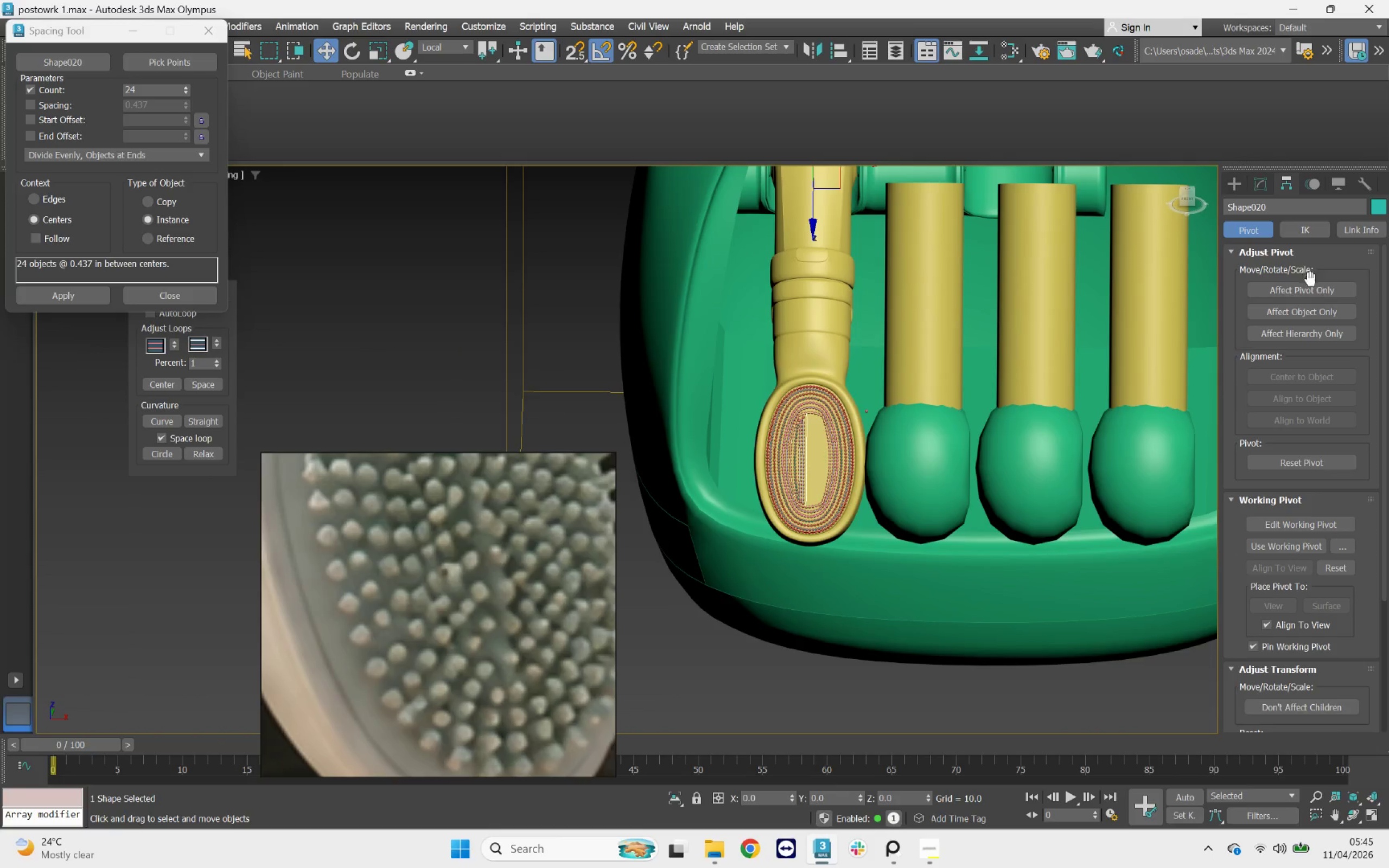 
left_click([1311, 289])
 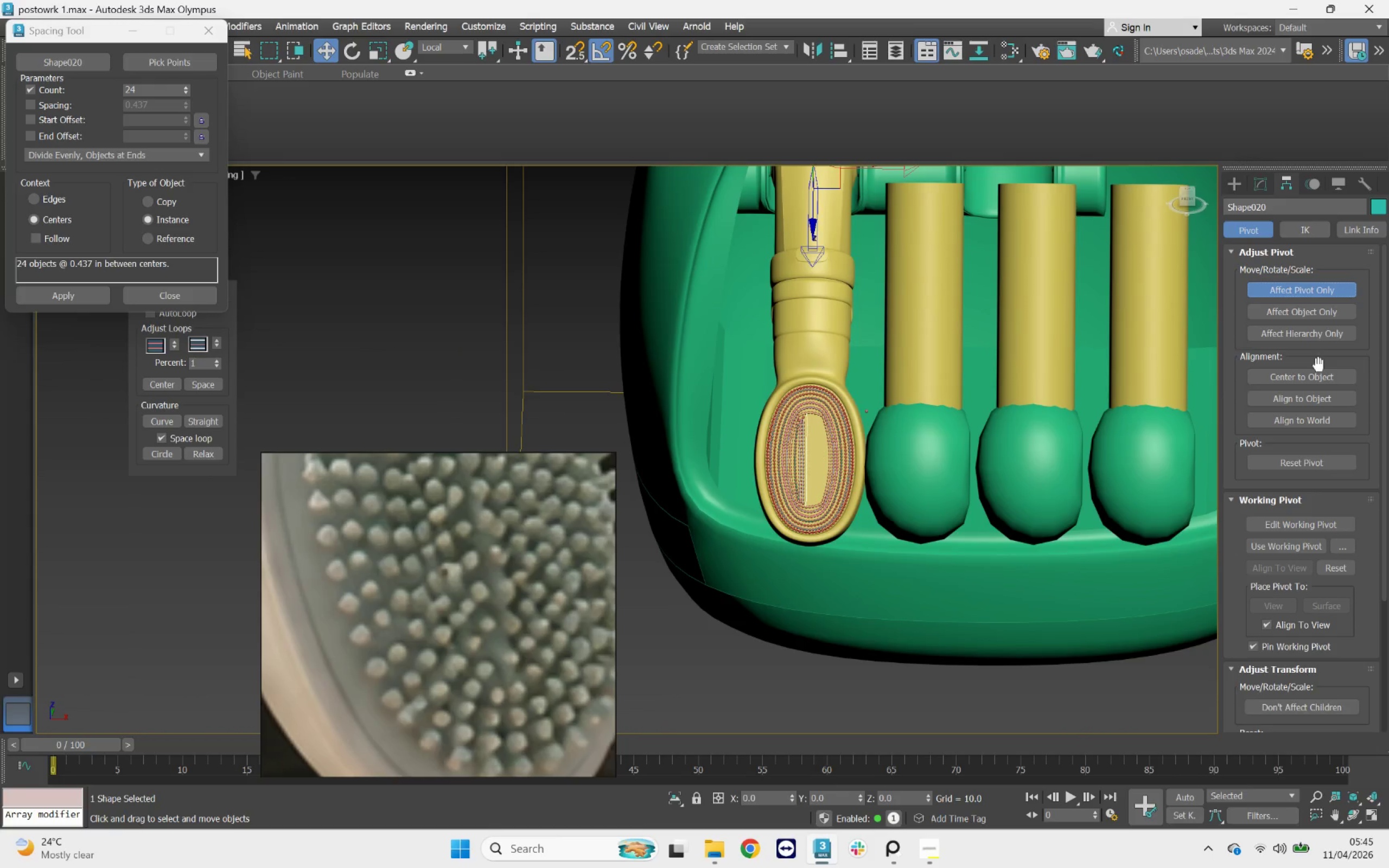 
left_click([1315, 372])
 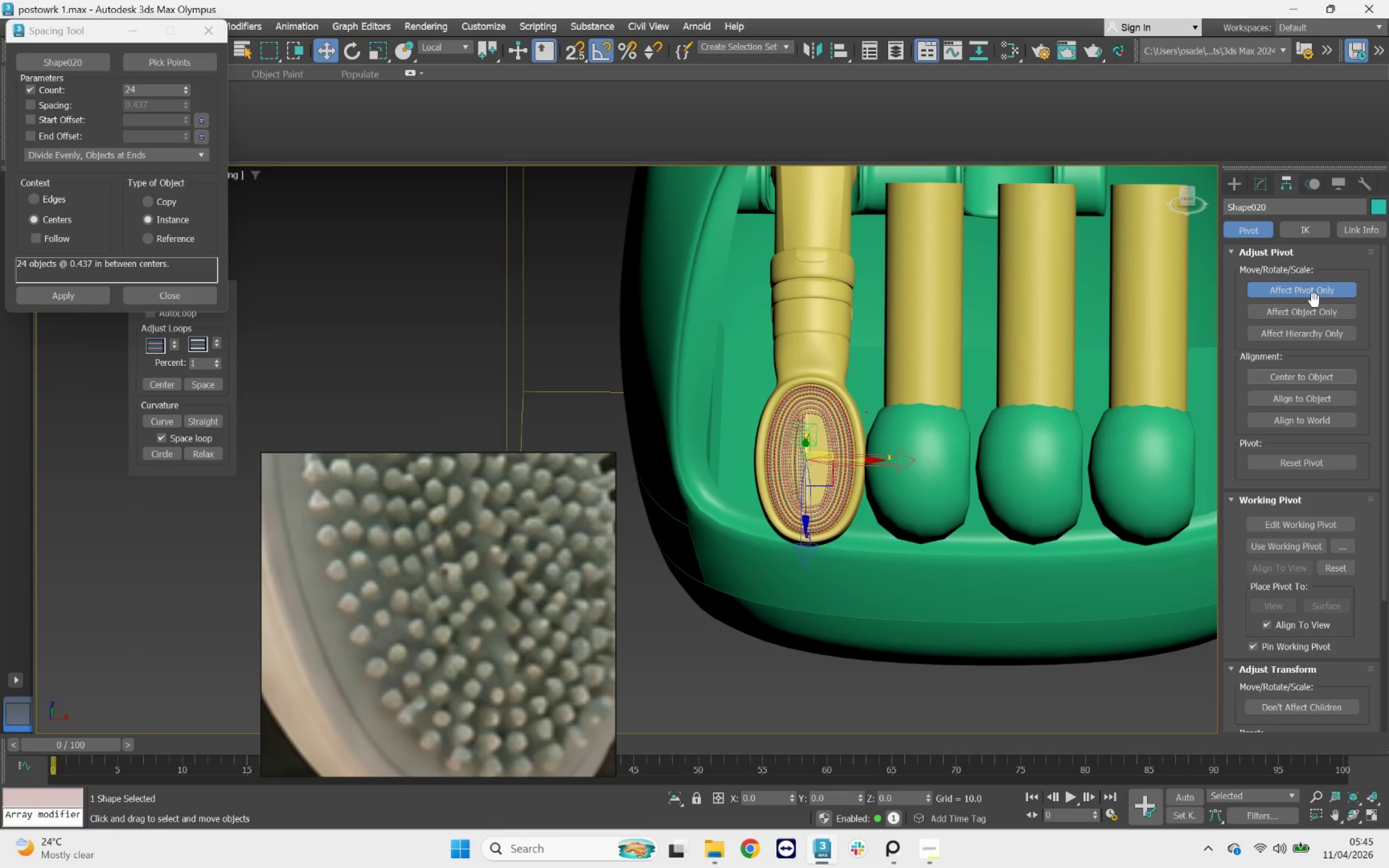 
left_click([1315, 295])
 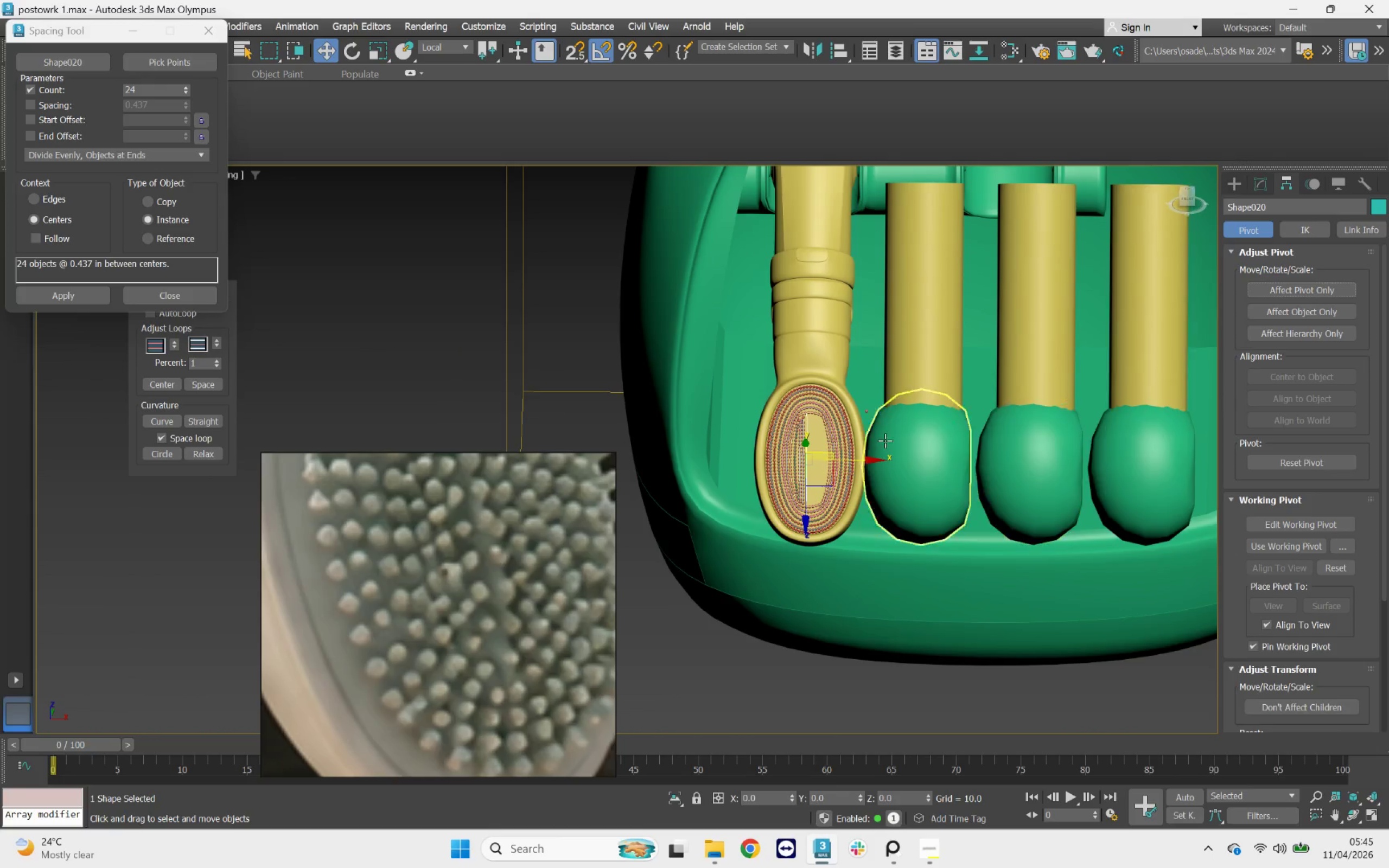 
scroll: coordinate [686, 468], scroll_direction: up, amount: 5.0
 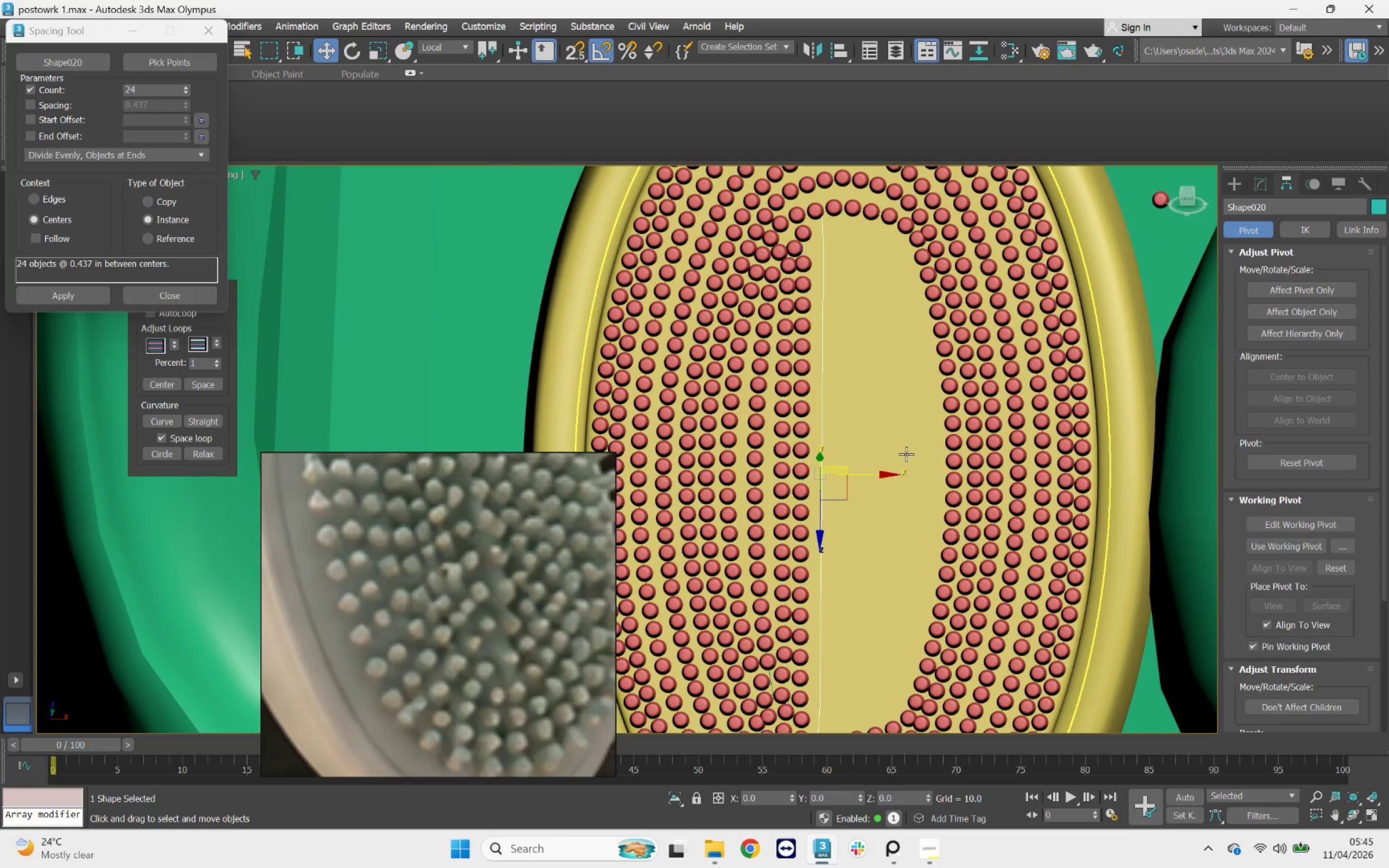 
key(F4)
 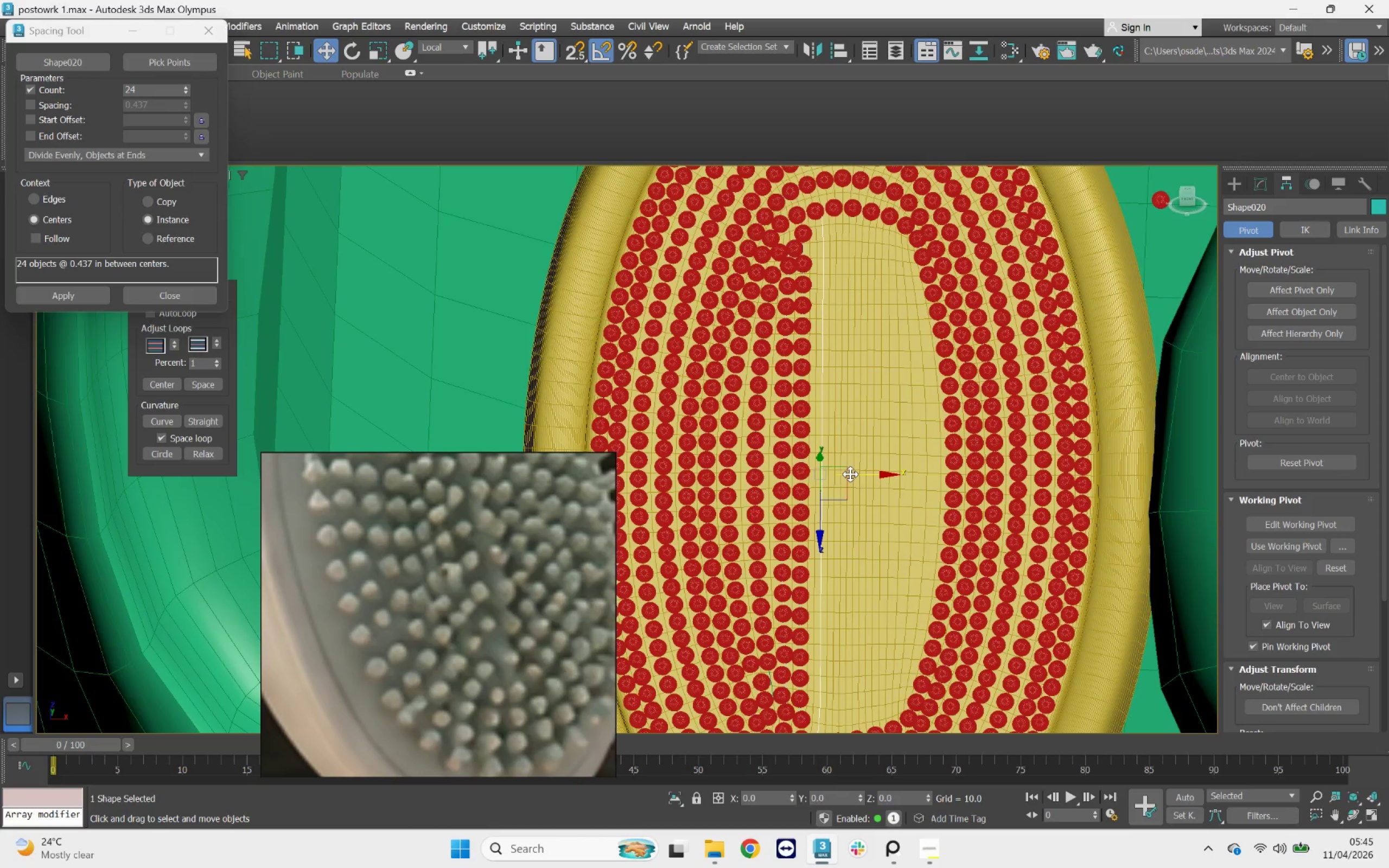 
scroll: coordinate [848, 477], scroll_direction: up, amount: 2.0
 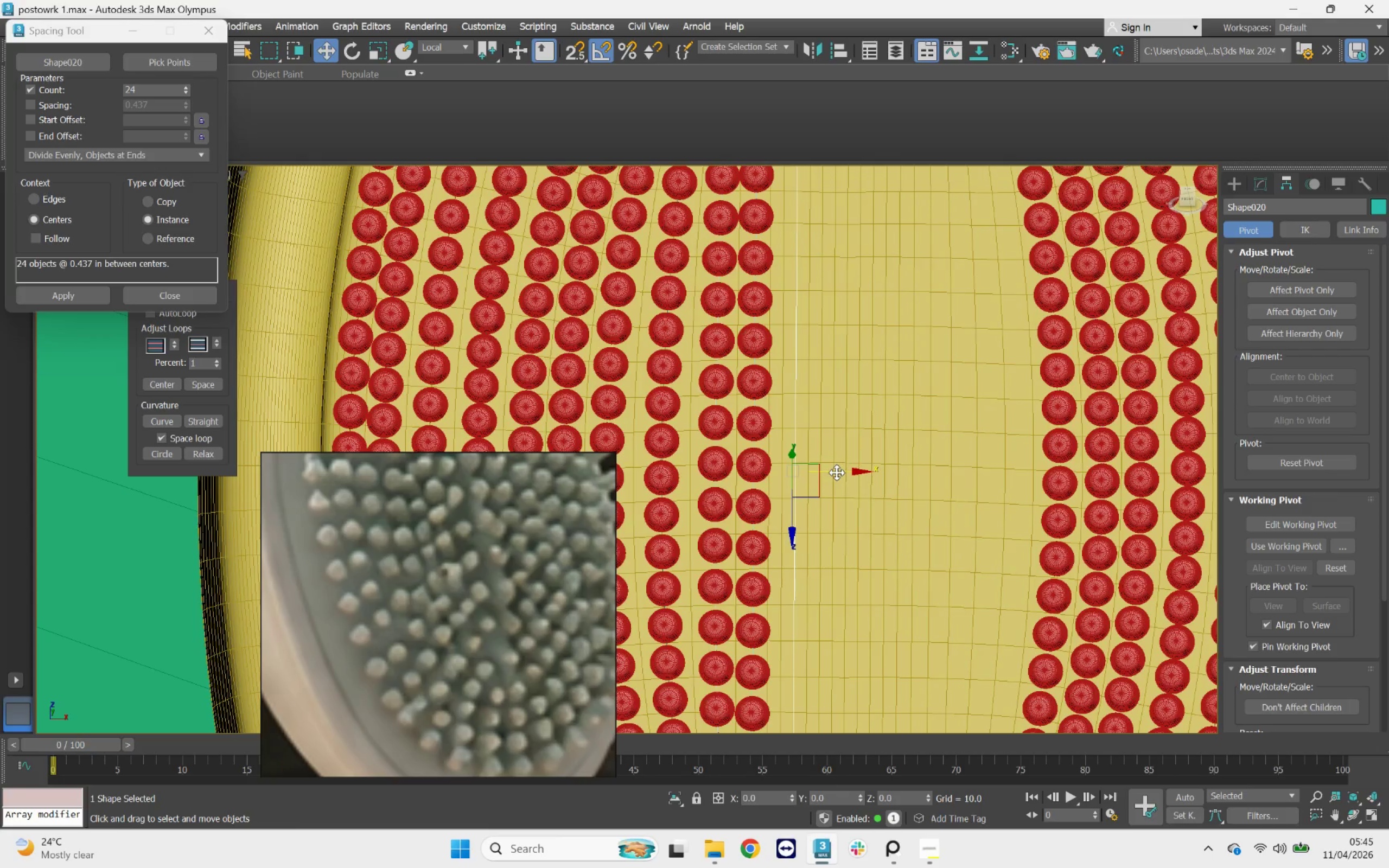 
hold_key(key=ShiftLeft, duration=2.01)
left_click_drag(start_coordinate=[837, 473], to_coordinate=[862, 471])
 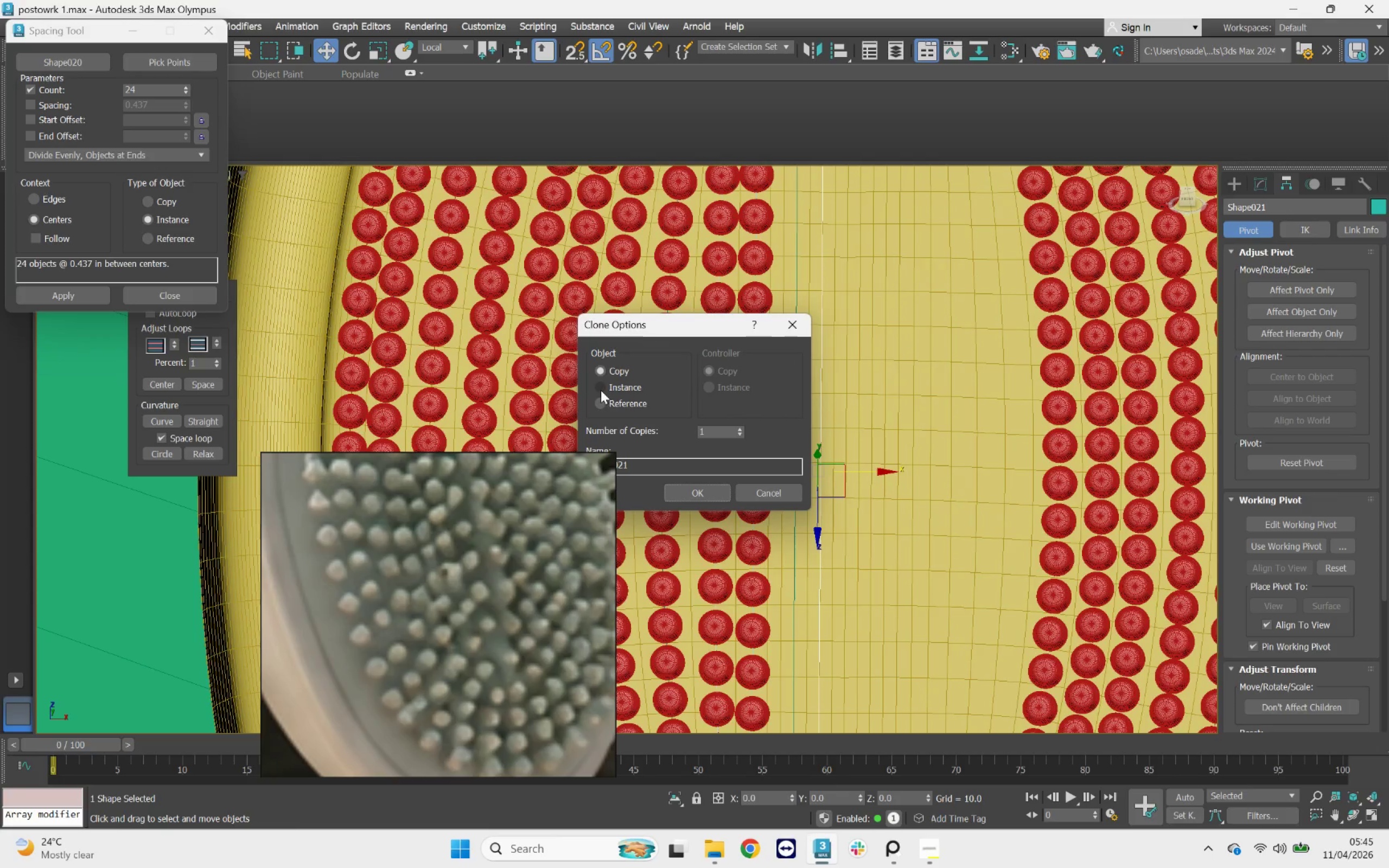 
left_click([601, 390])
 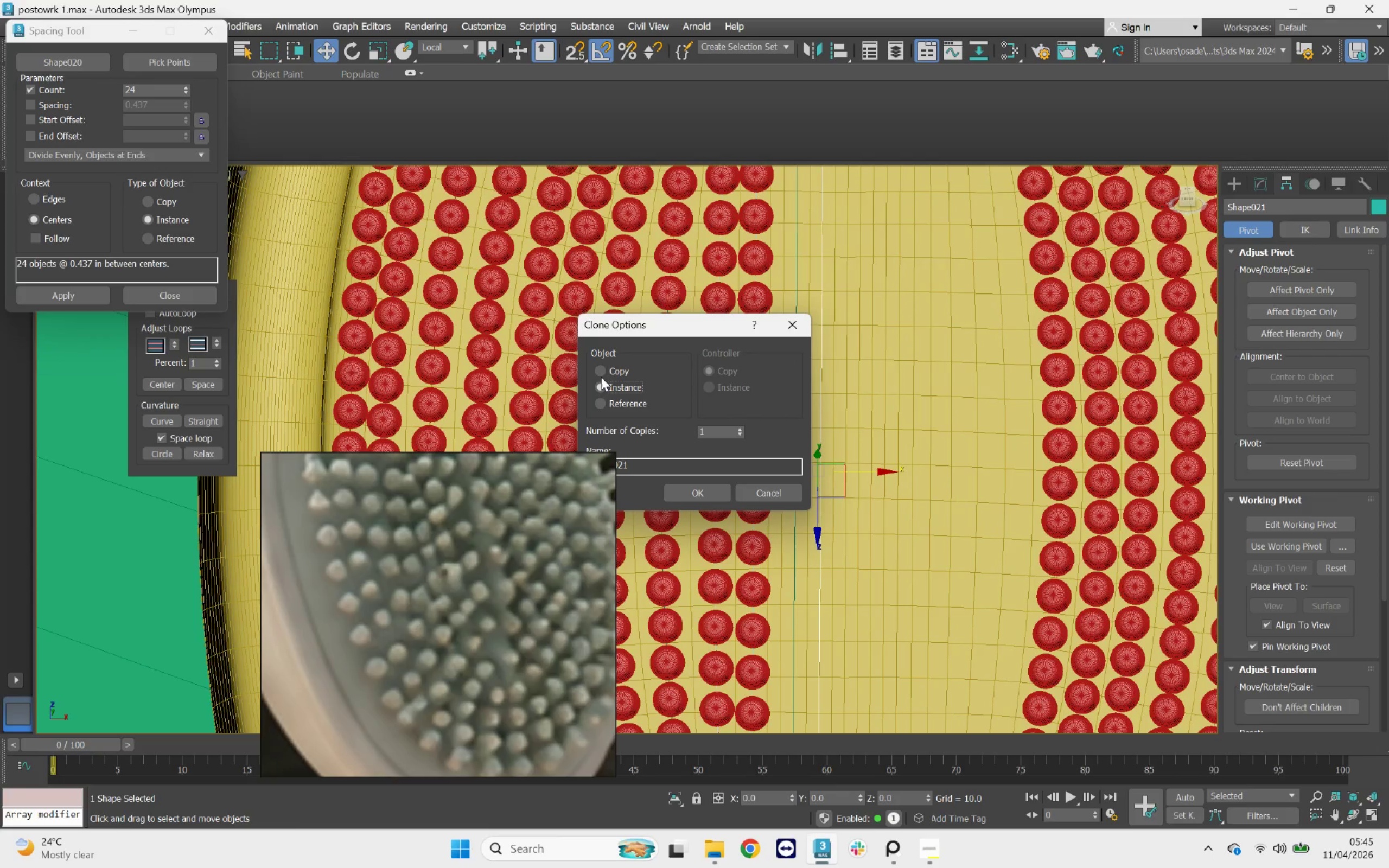 
left_click([601, 371])
 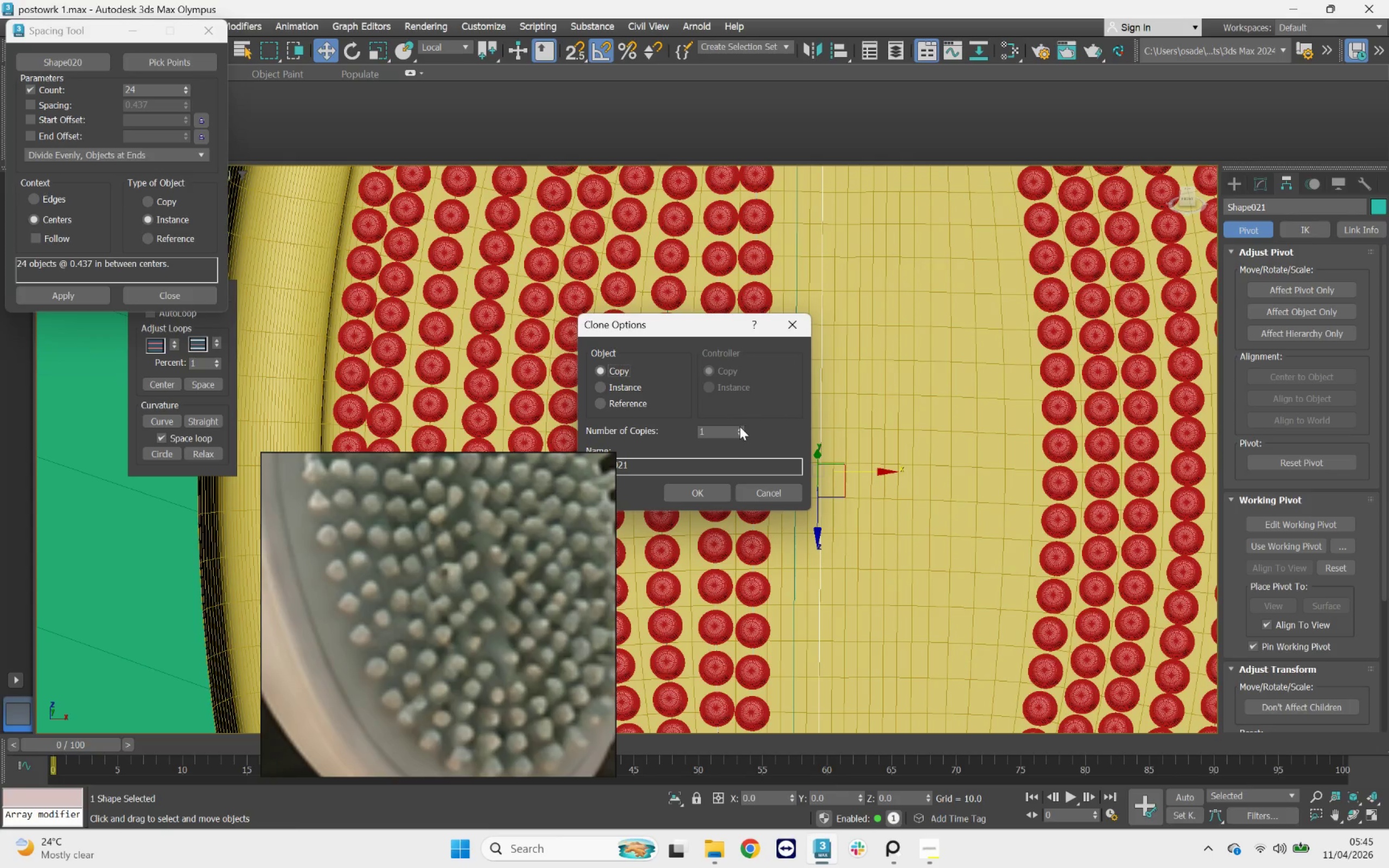 
left_click([740, 426])
 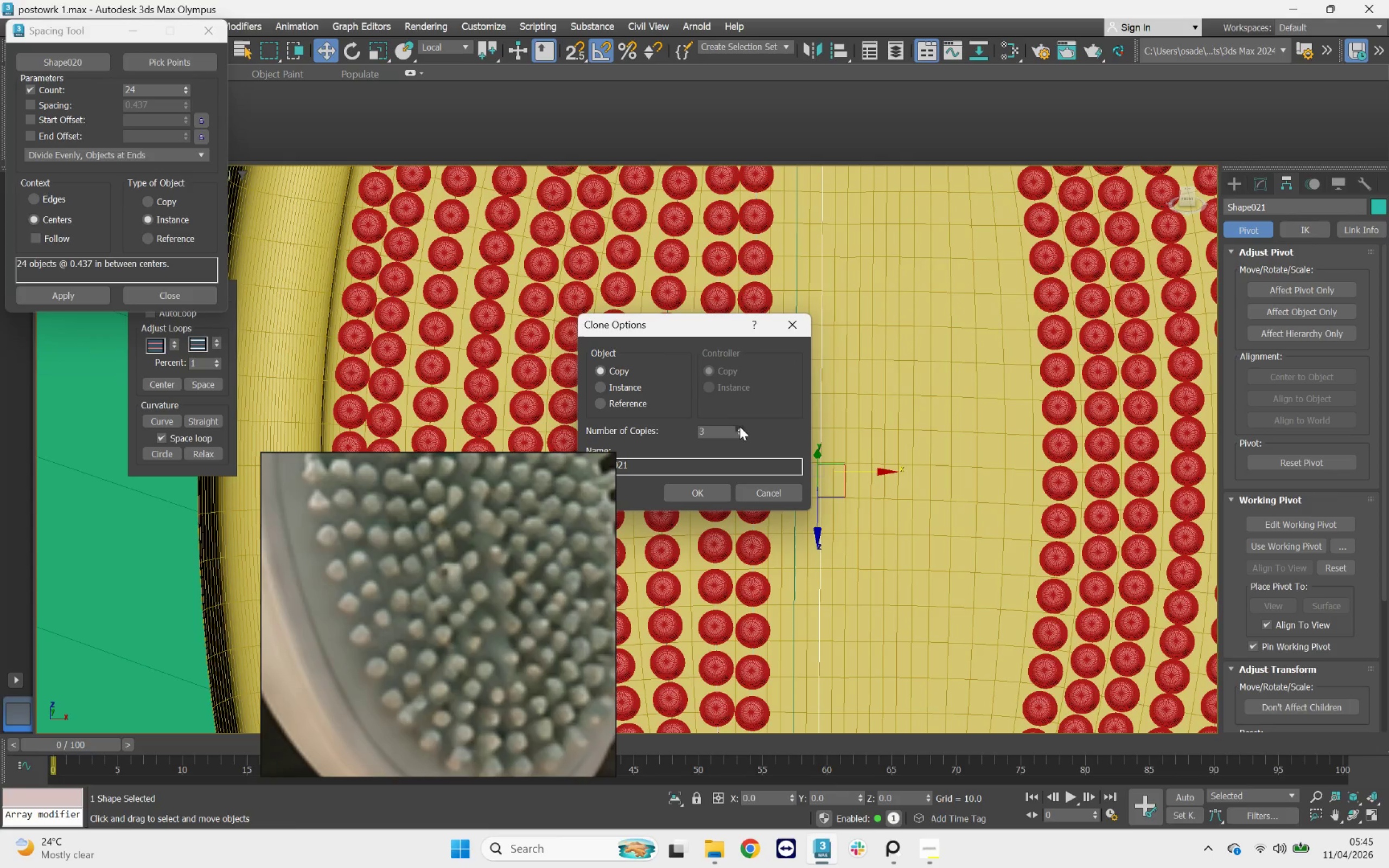 
double_click([740, 426])
 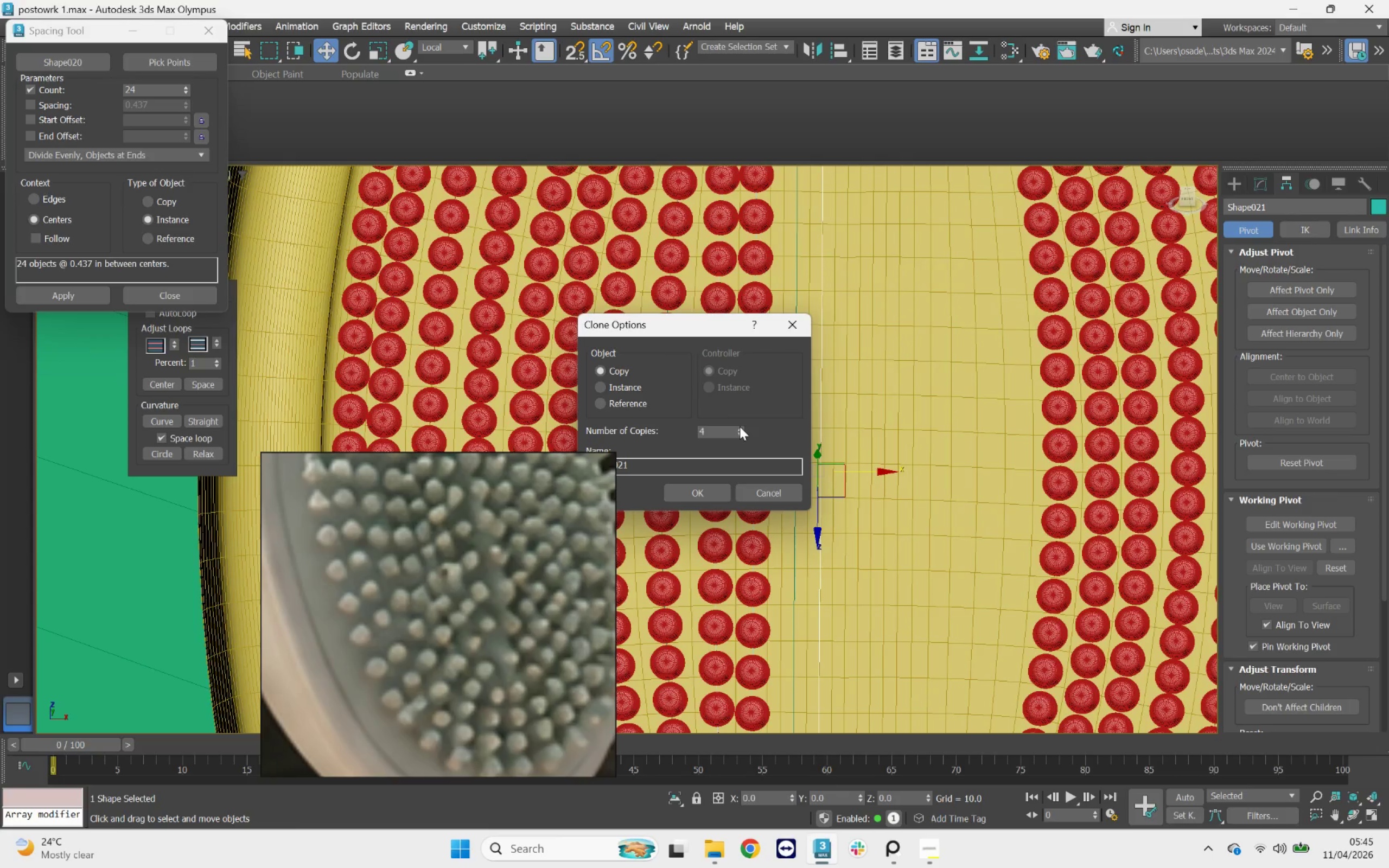 
triple_click([740, 426])
 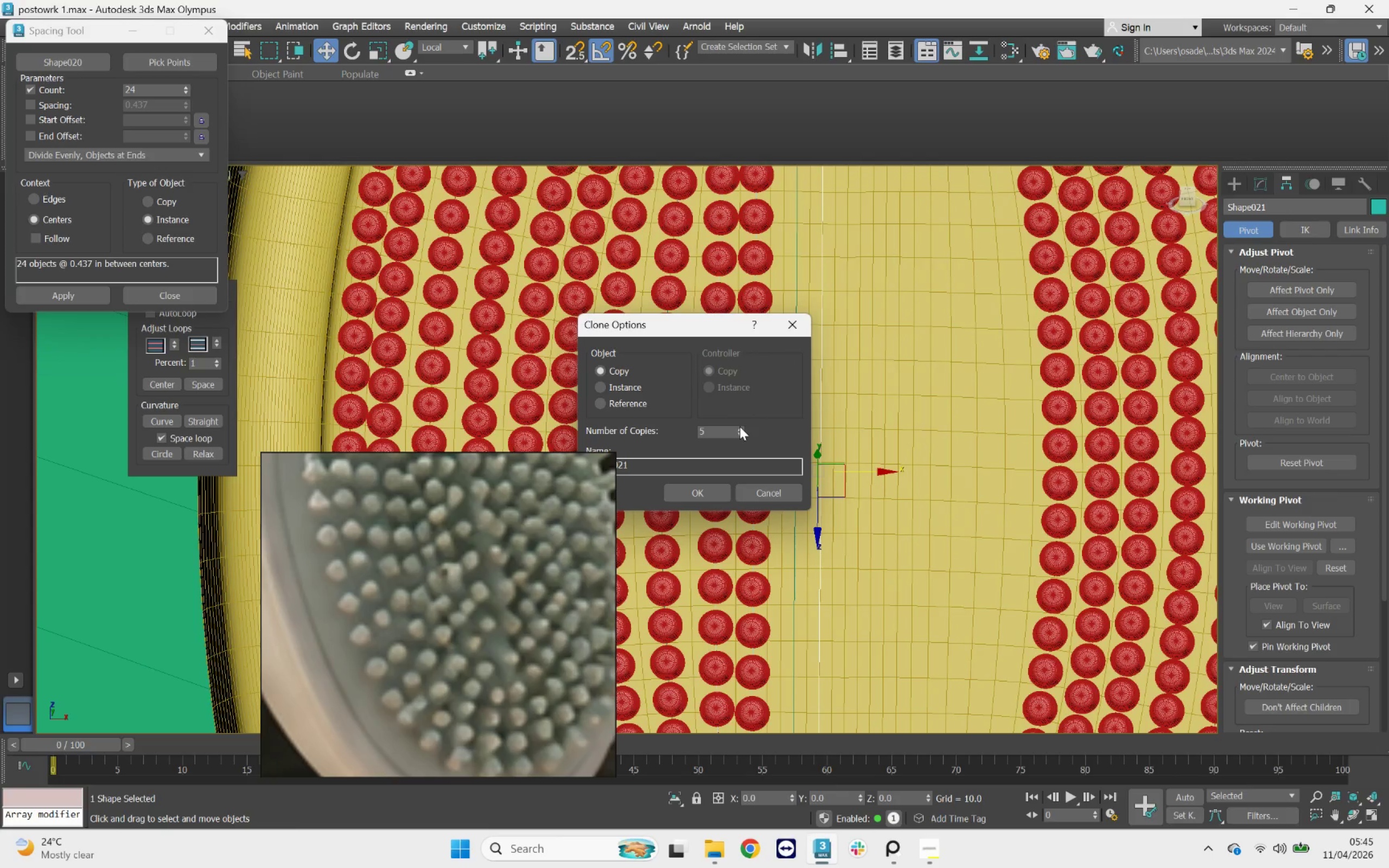 
triple_click([740, 426])
 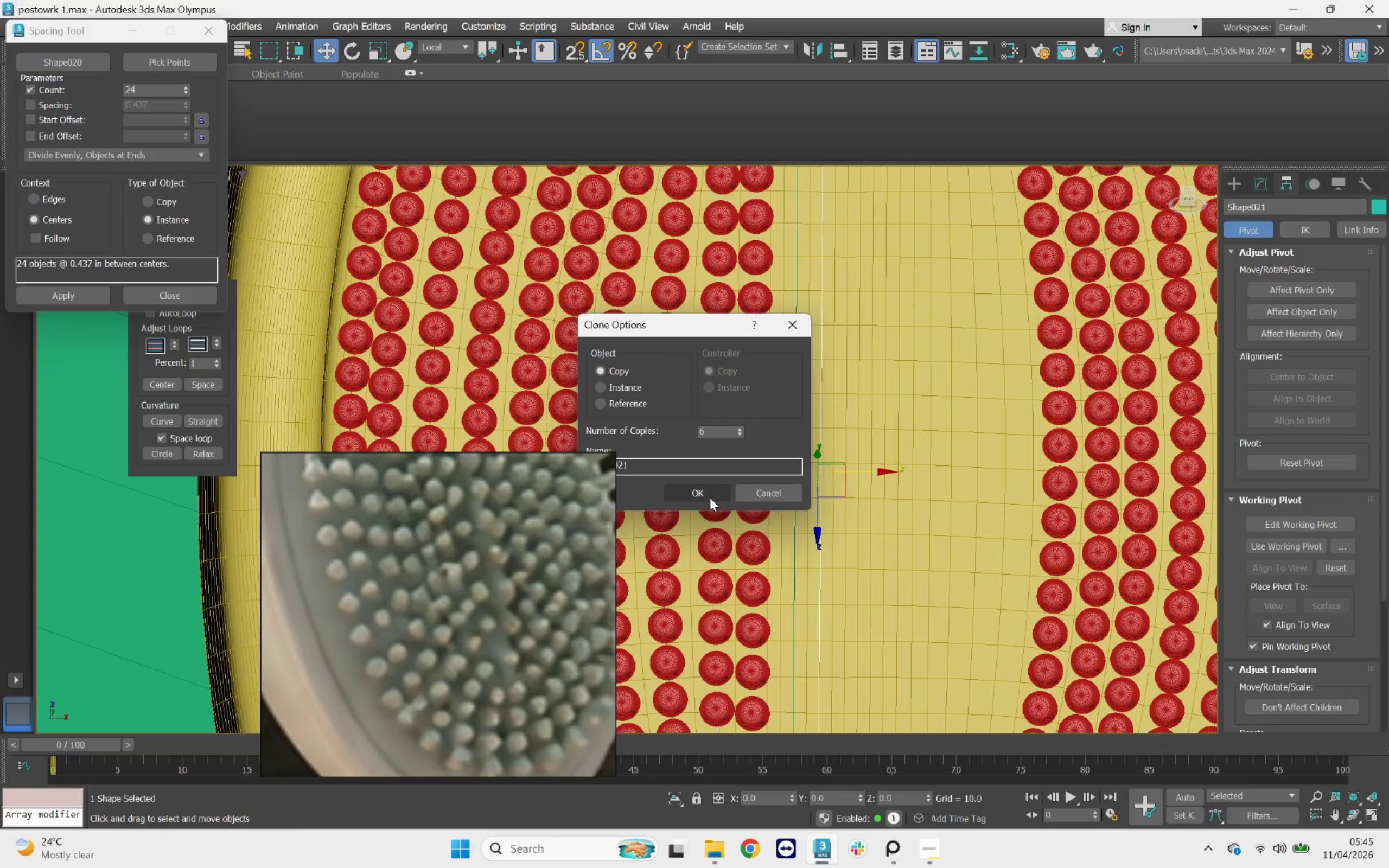 
left_click([710, 490])
 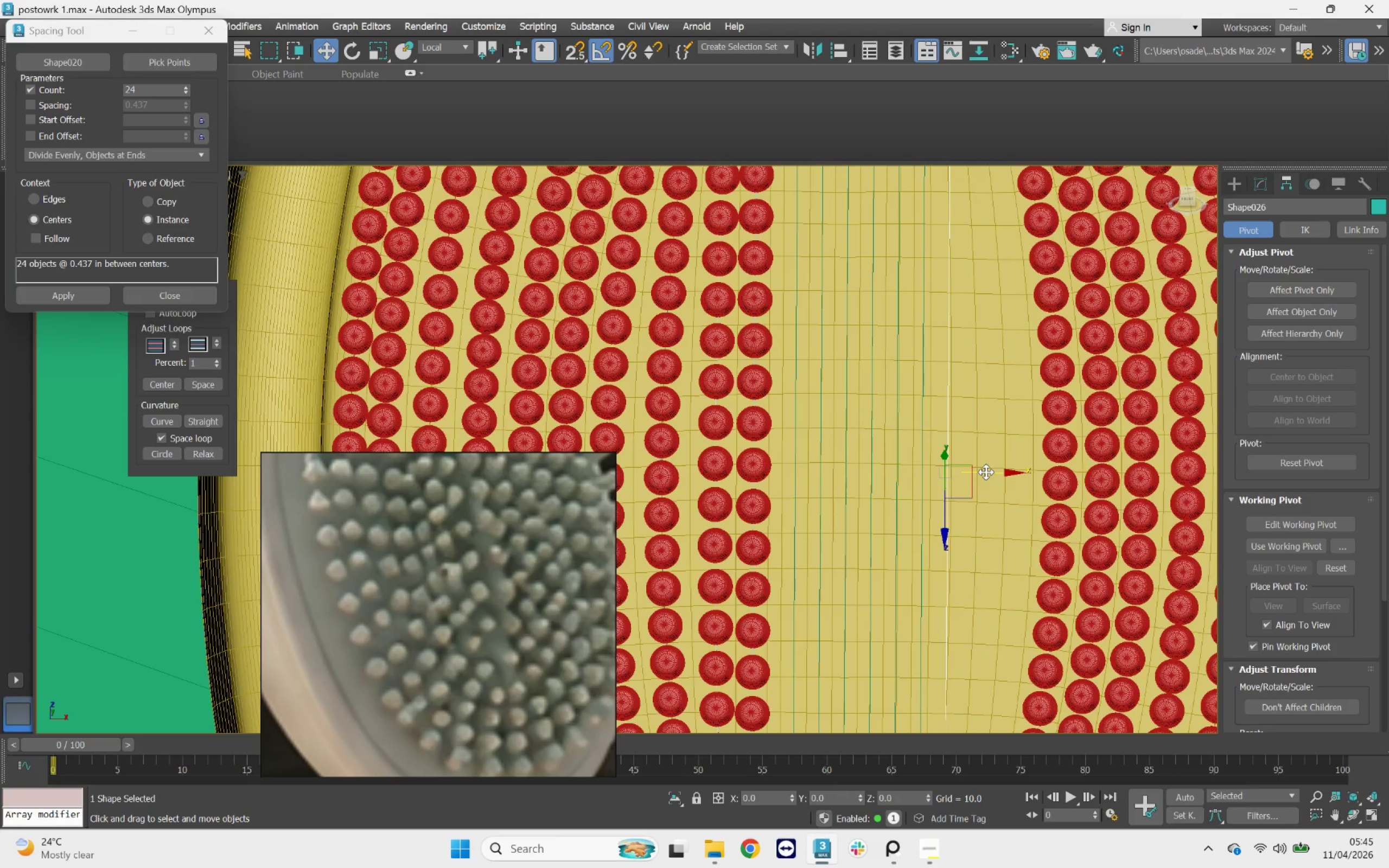 
scroll: coordinate [770, 452], scroll_direction: down, amount: 3.0
 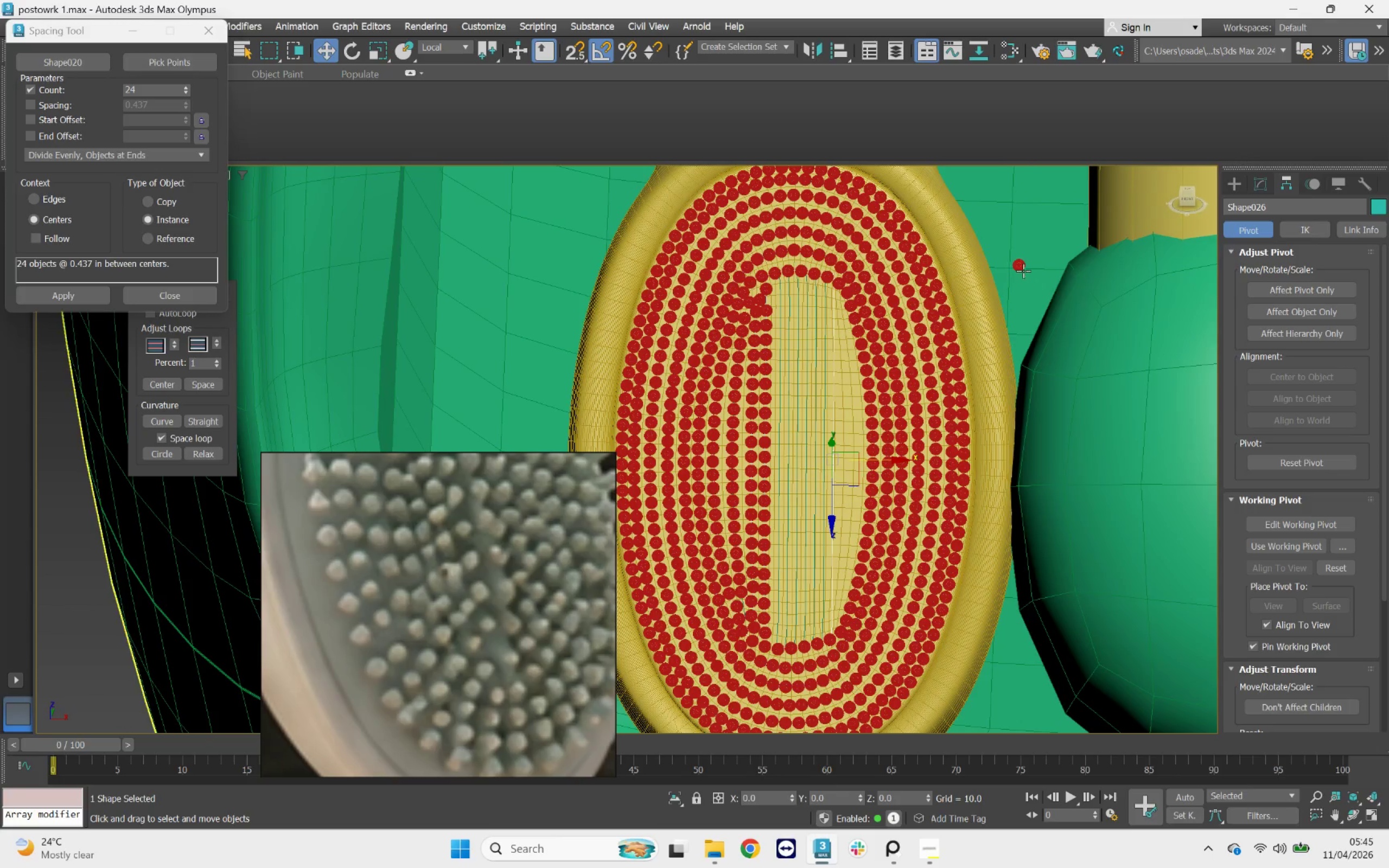 
left_click([1022, 269])
 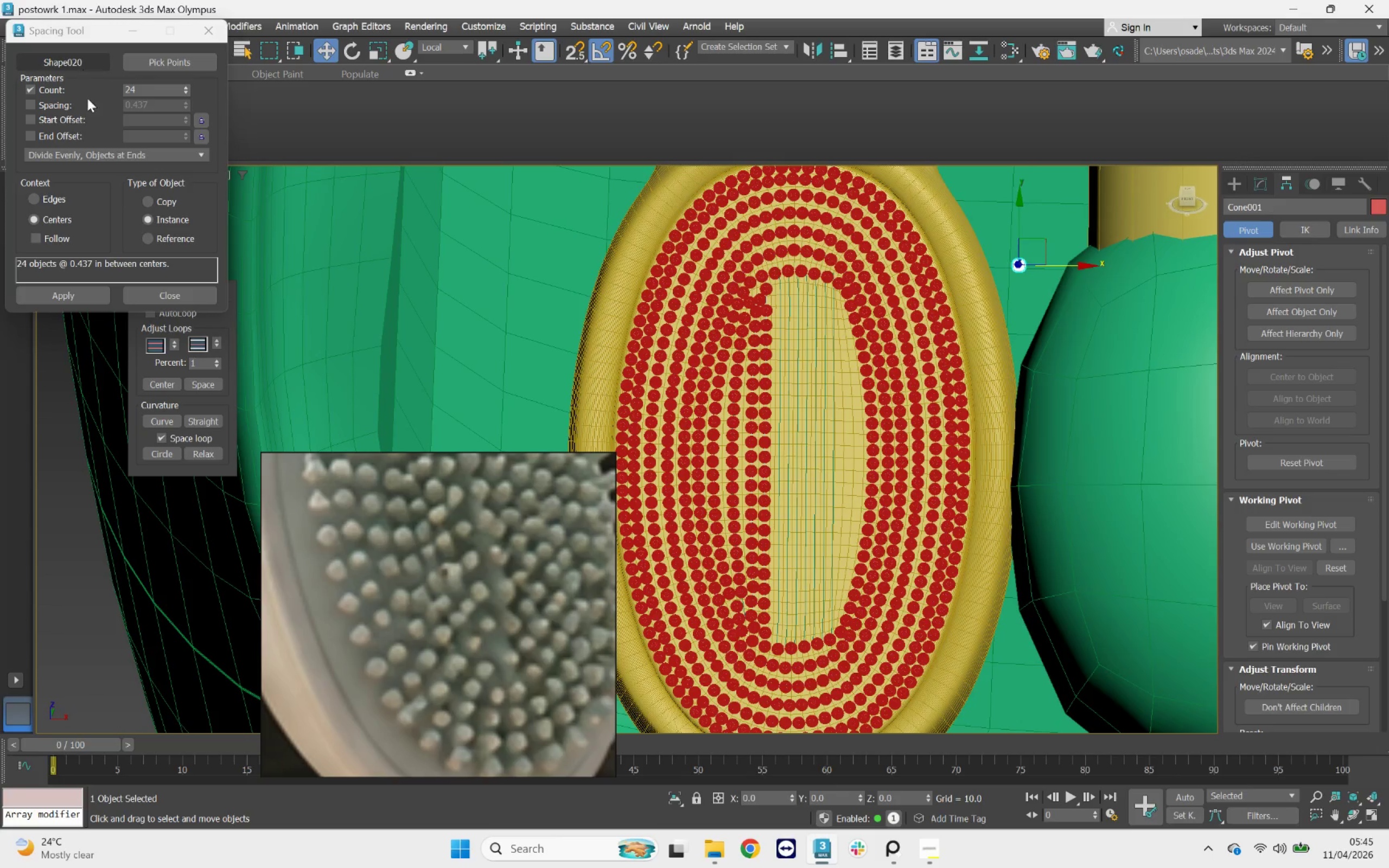 
wait(8.42)
 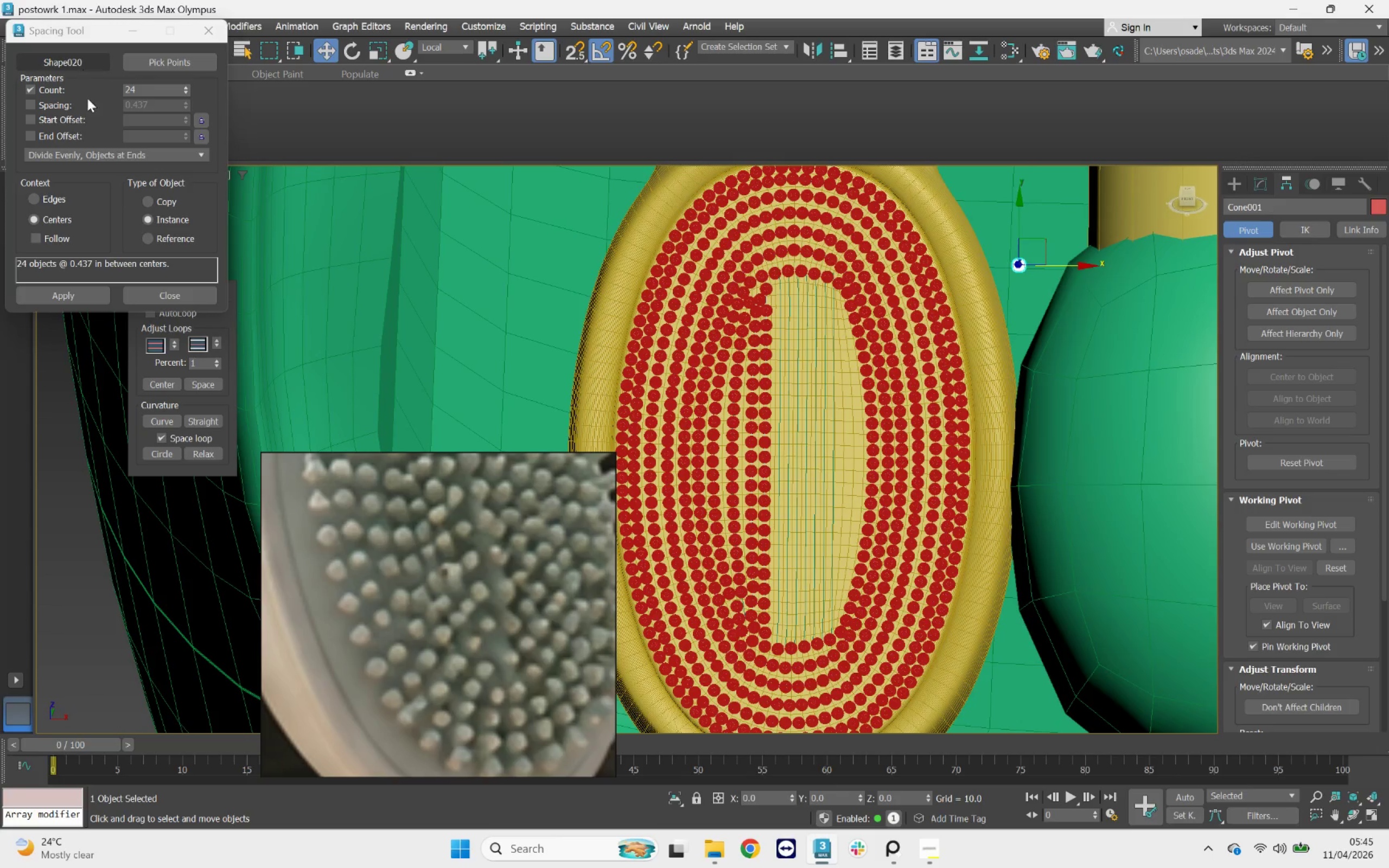 
left_click([138, 299])
 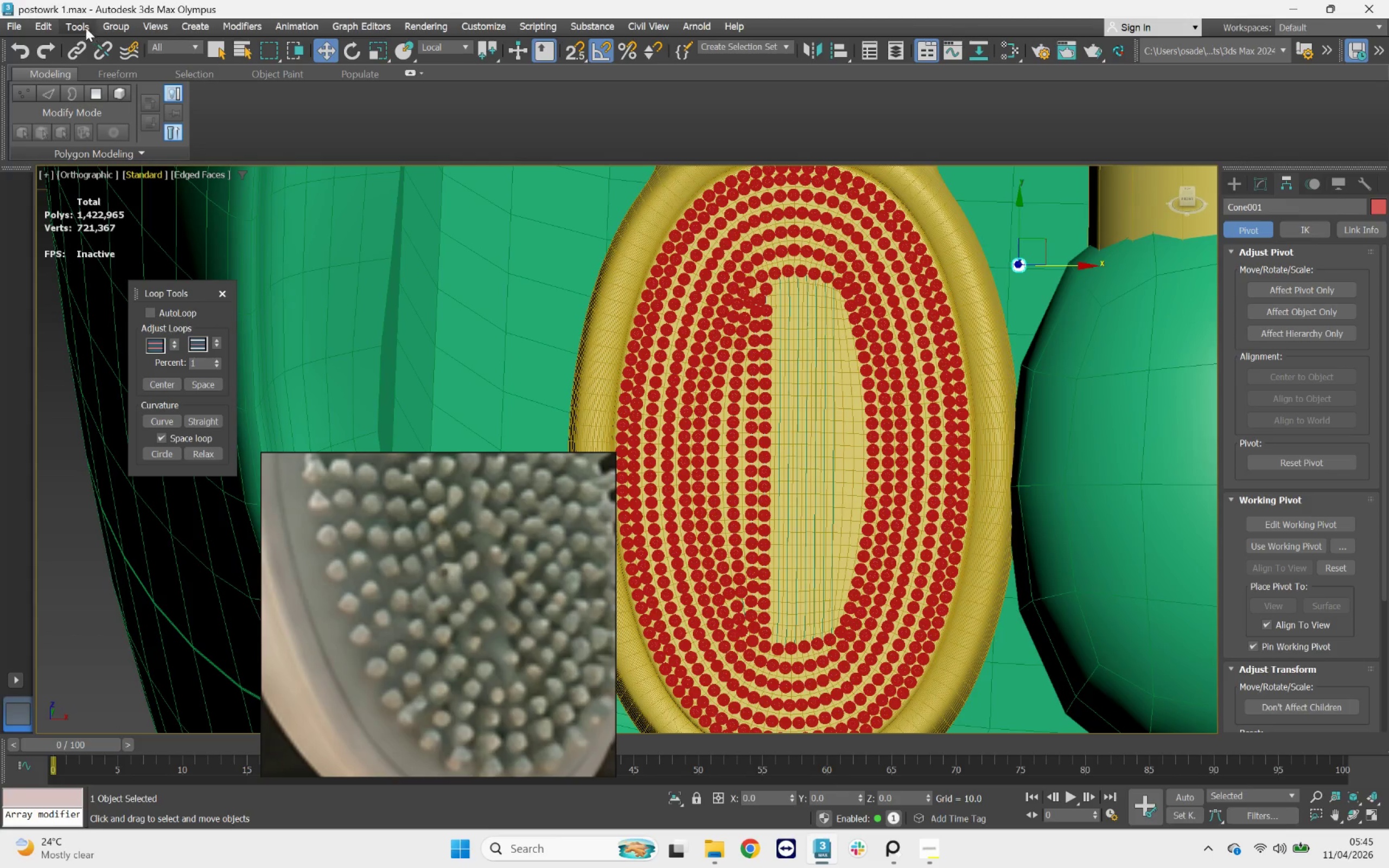 
left_click([72, 21])
 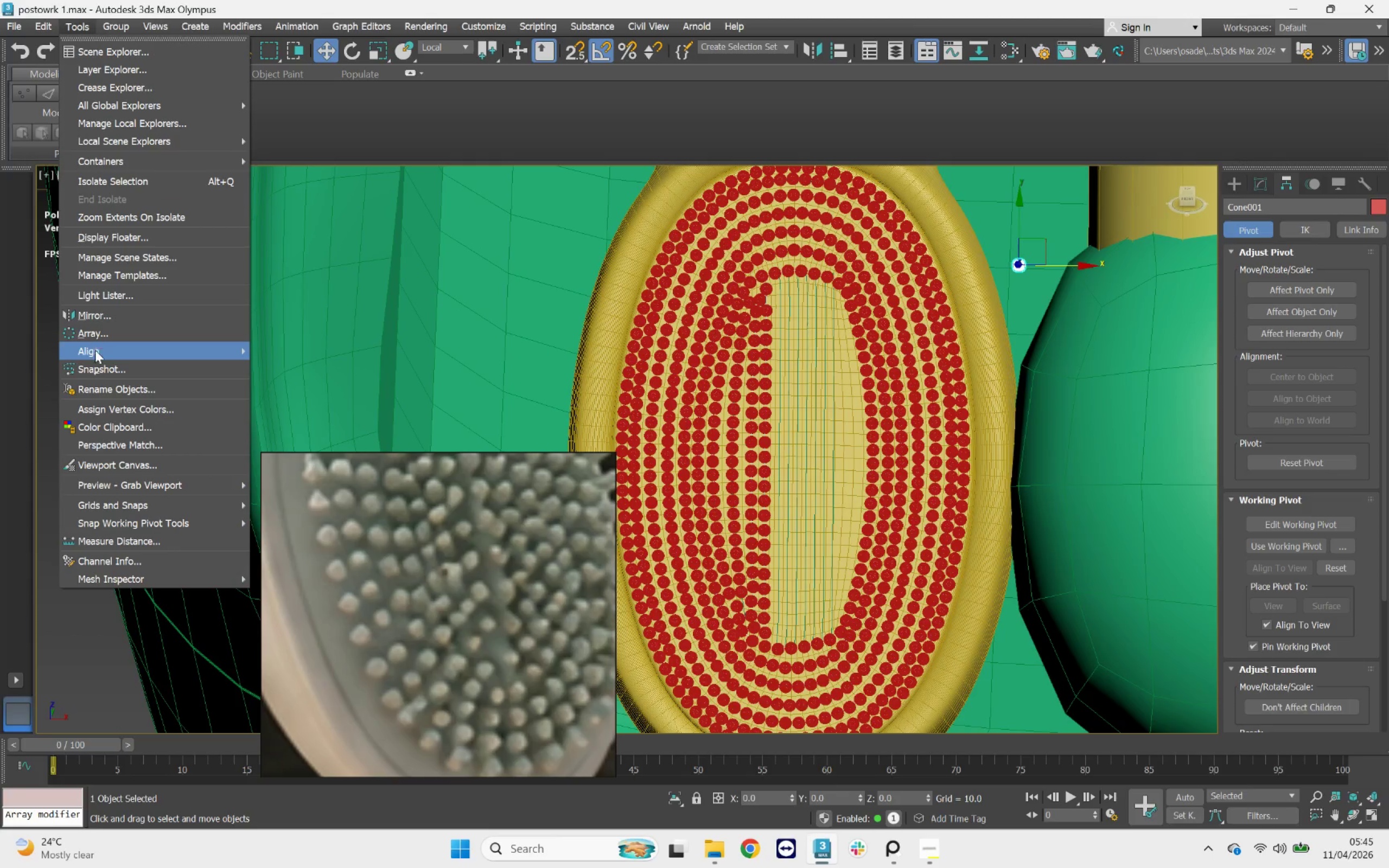 
left_click([99, 348])
 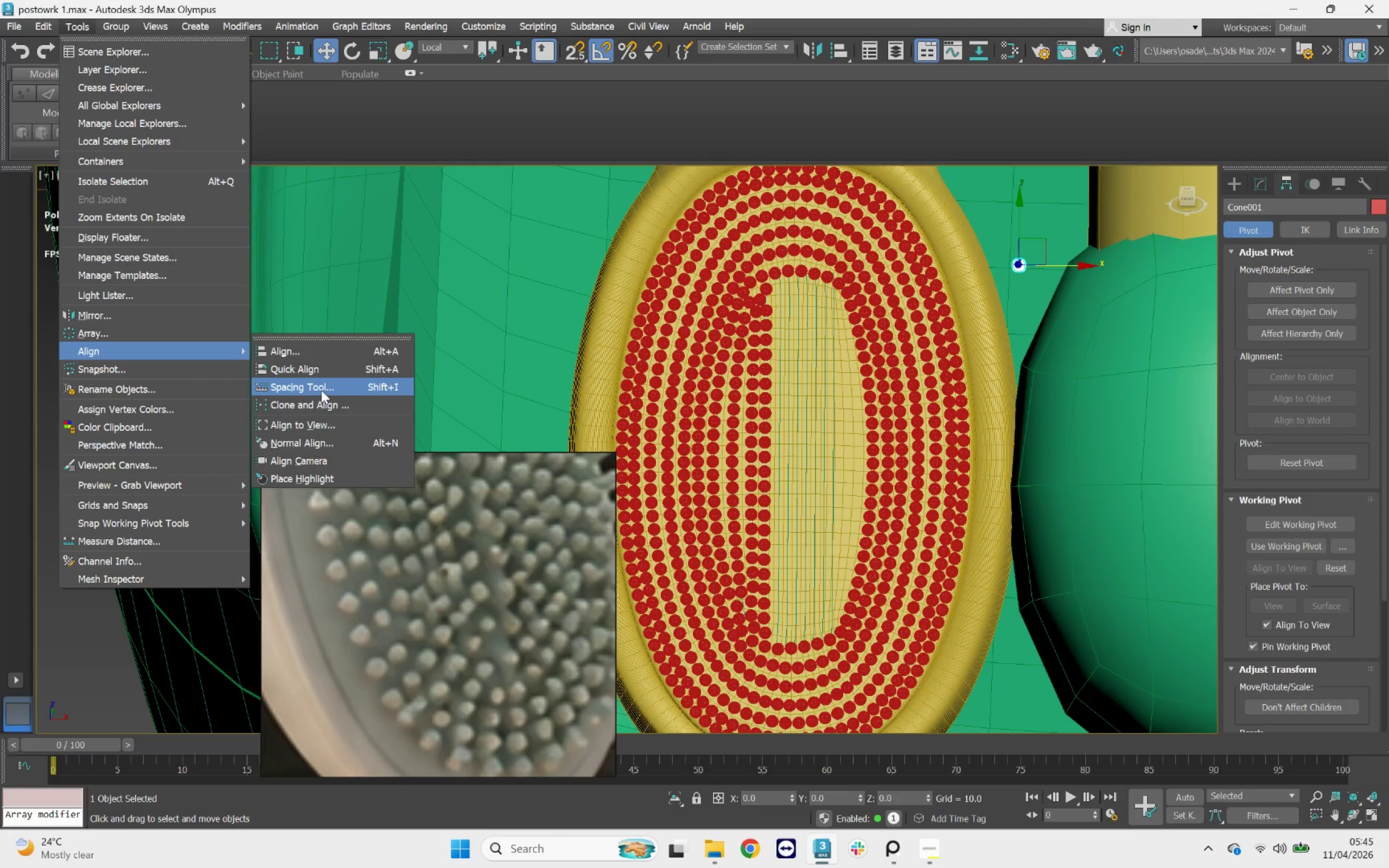 
left_click([321, 390])
 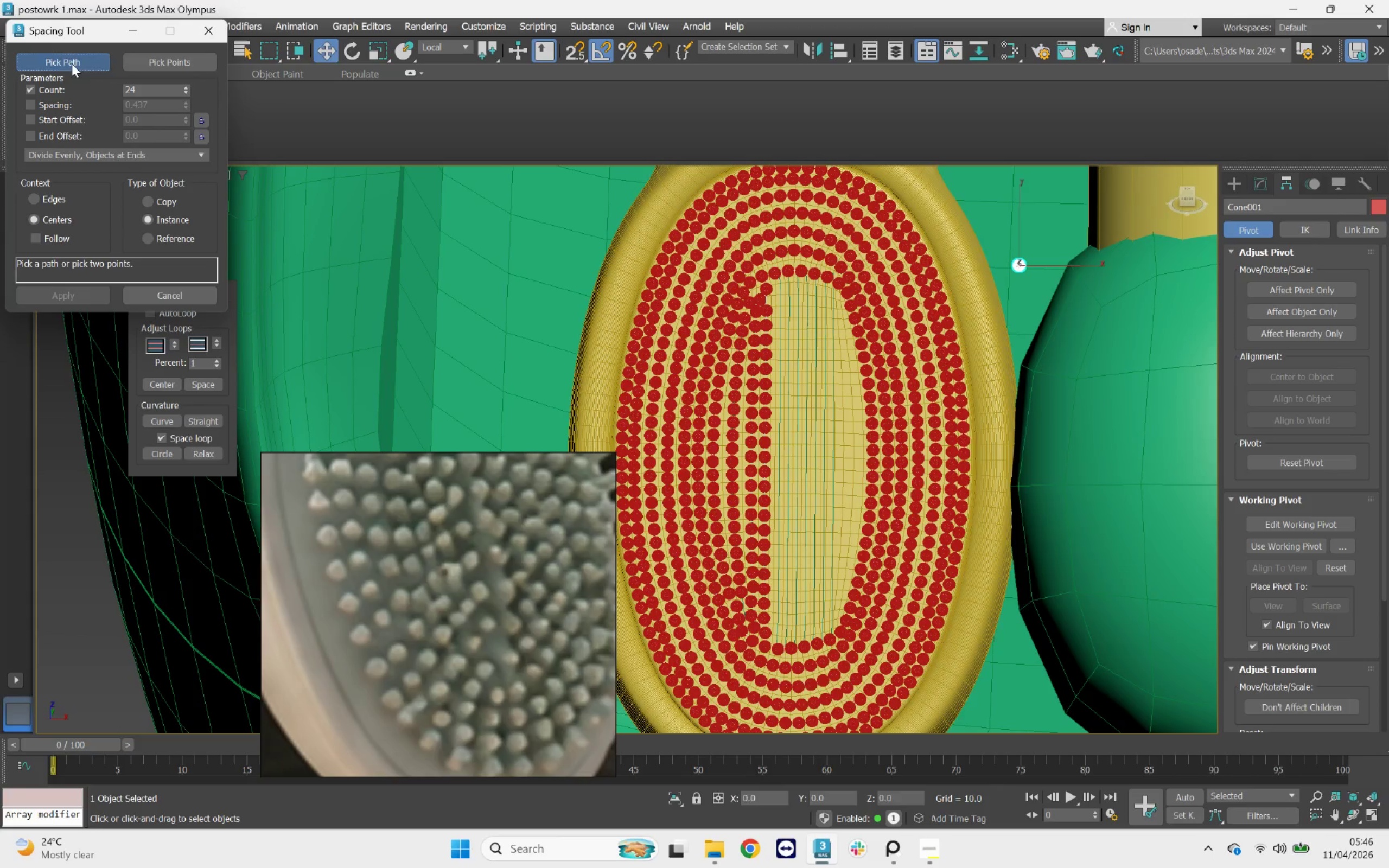 
scroll: coordinate [769, 268], scroll_direction: up, amount: 2.0
 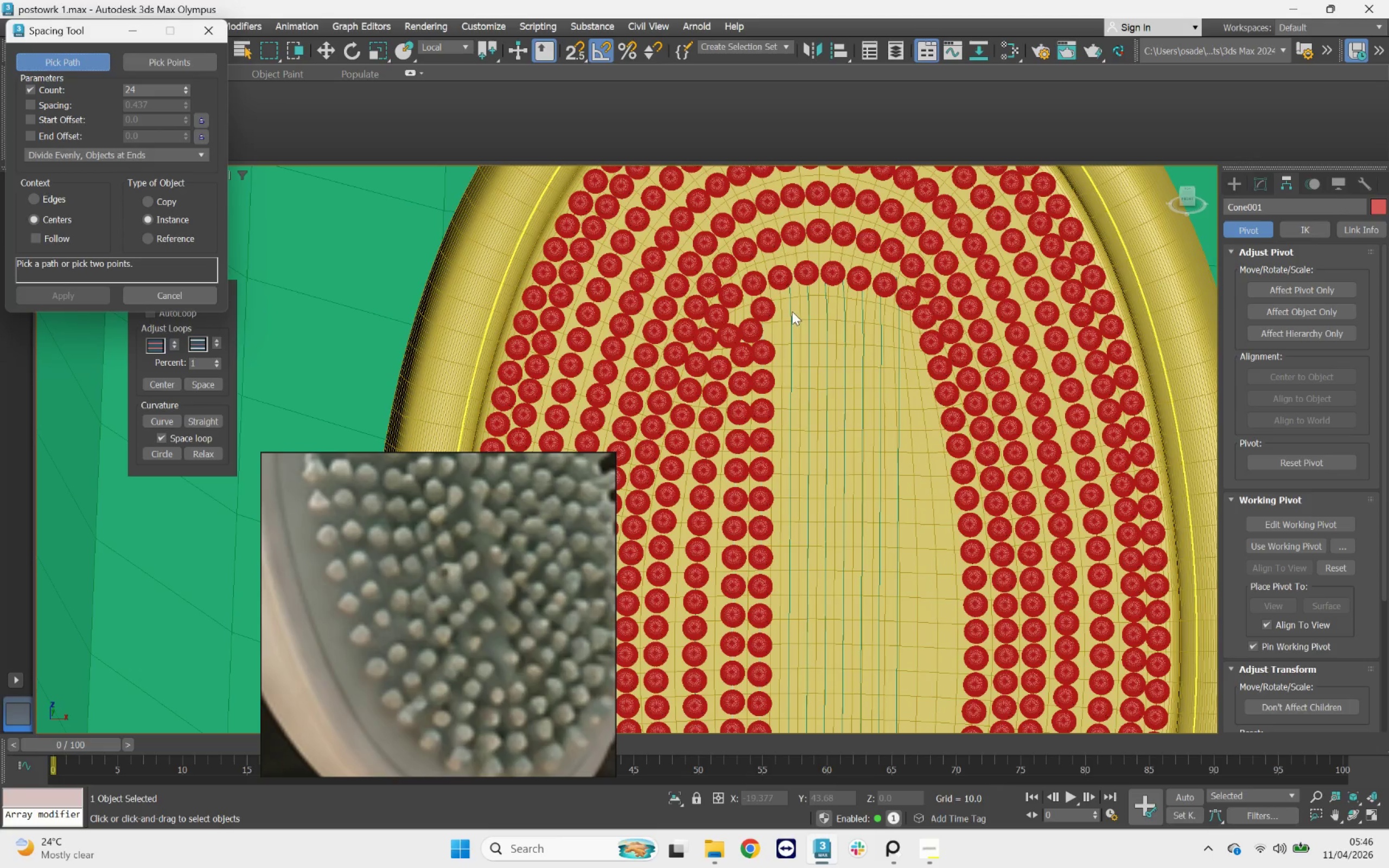 
left_click([791, 310])
 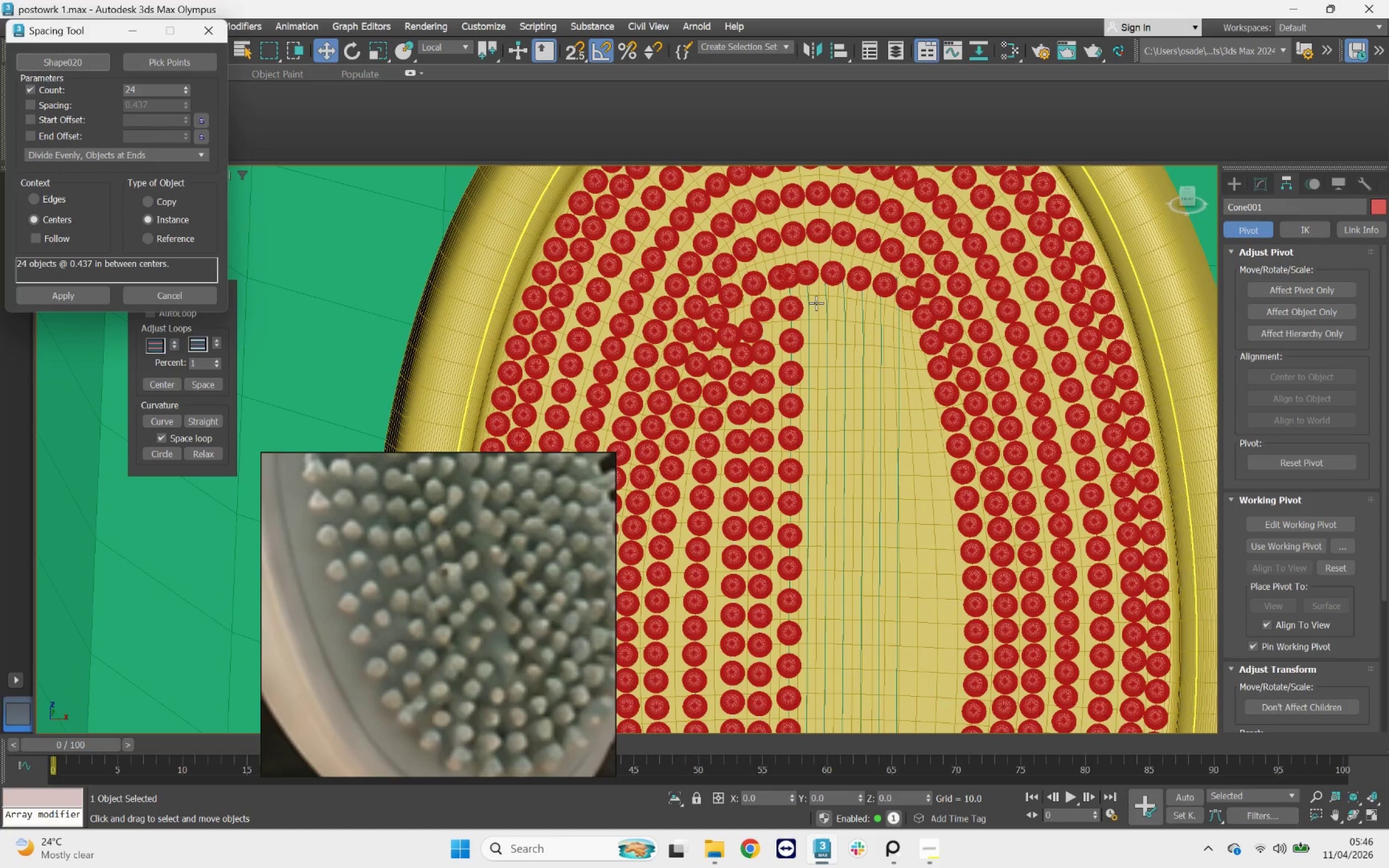 
scroll: coordinate [817, 302], scroll_direction: down, amount: 2.0
 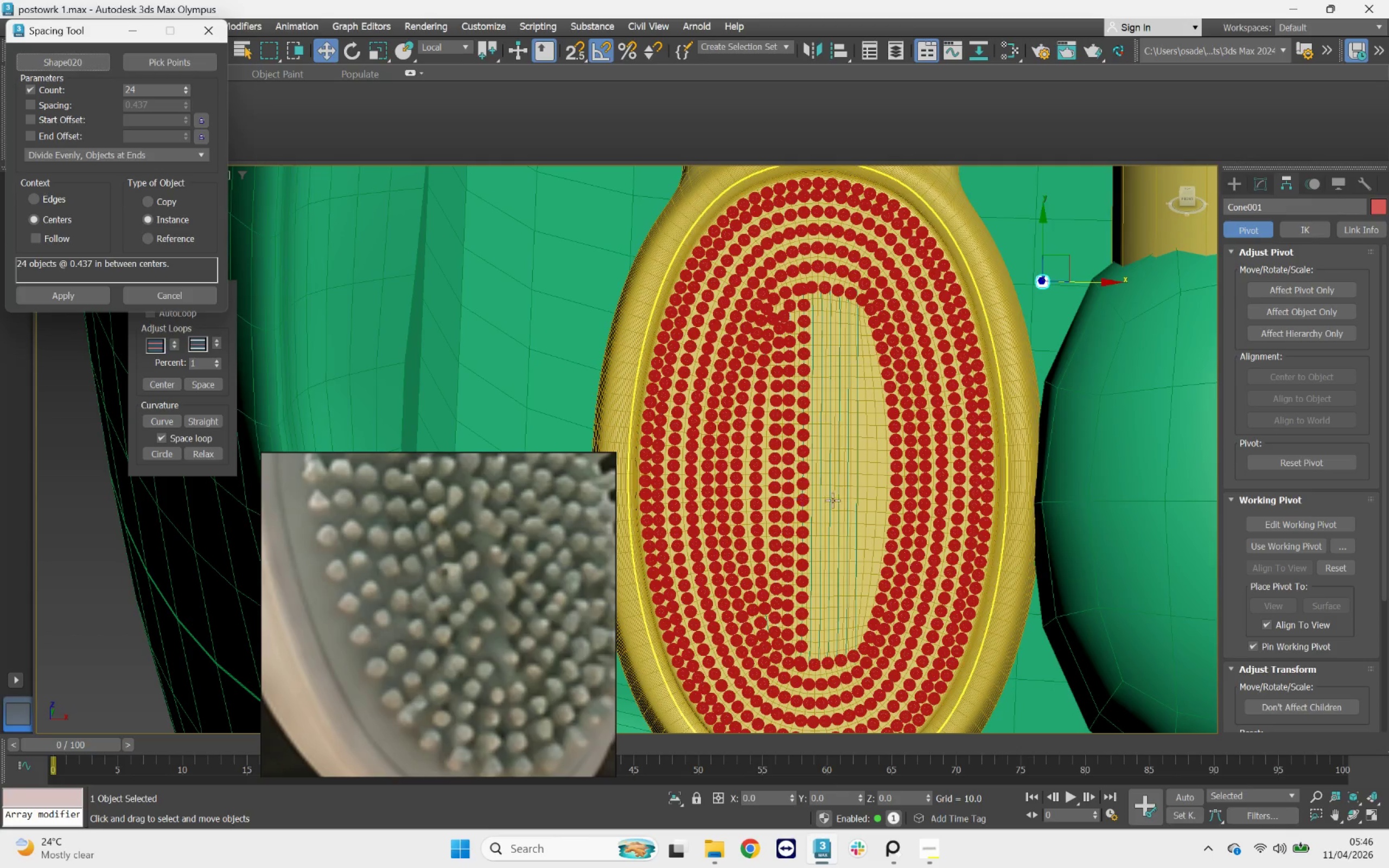 
scroll: coordinate [810, 449], scroll_direction: up, amount: 2.0
 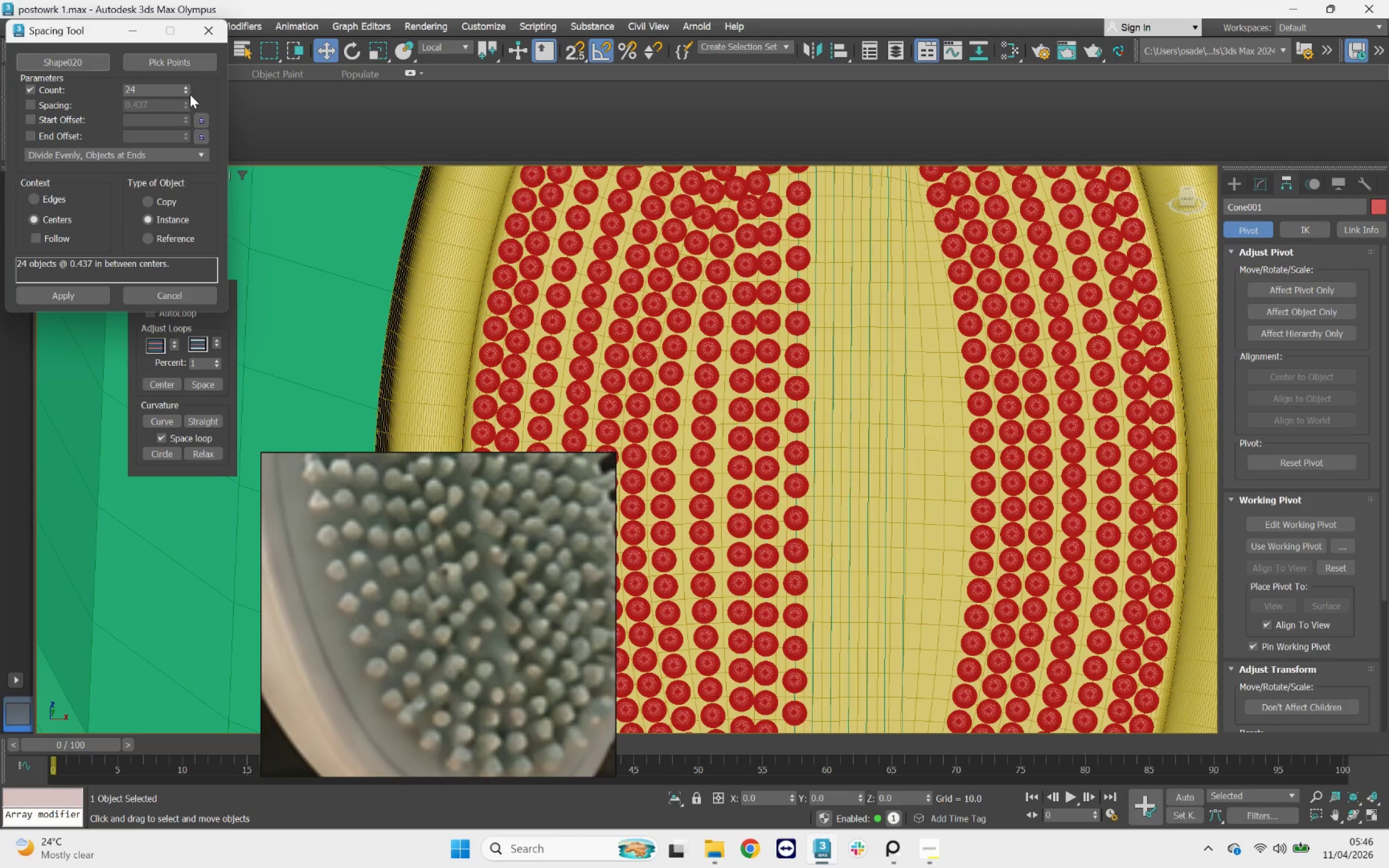 
left_click([185, 87])
 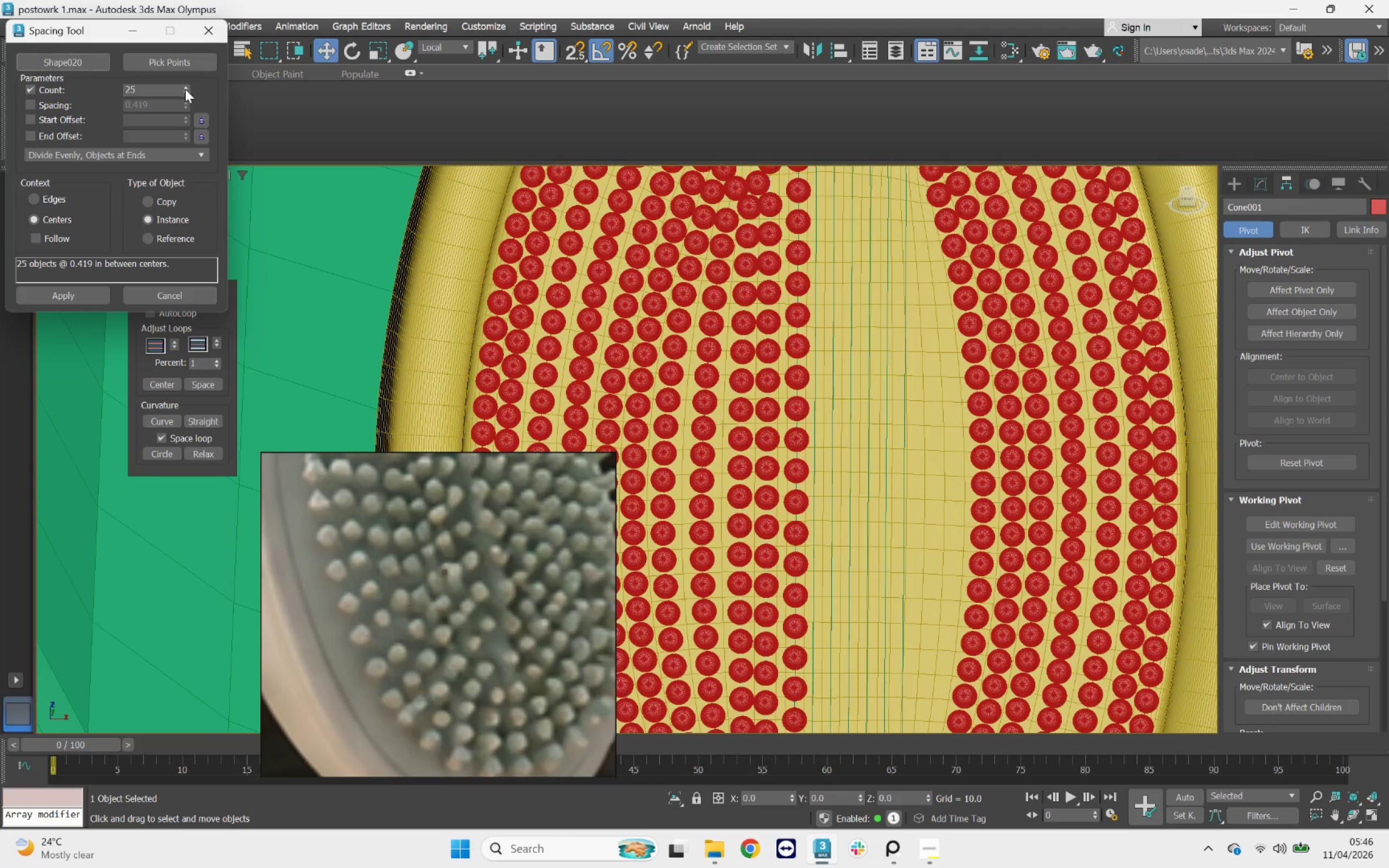 
left_click([182, 90])
 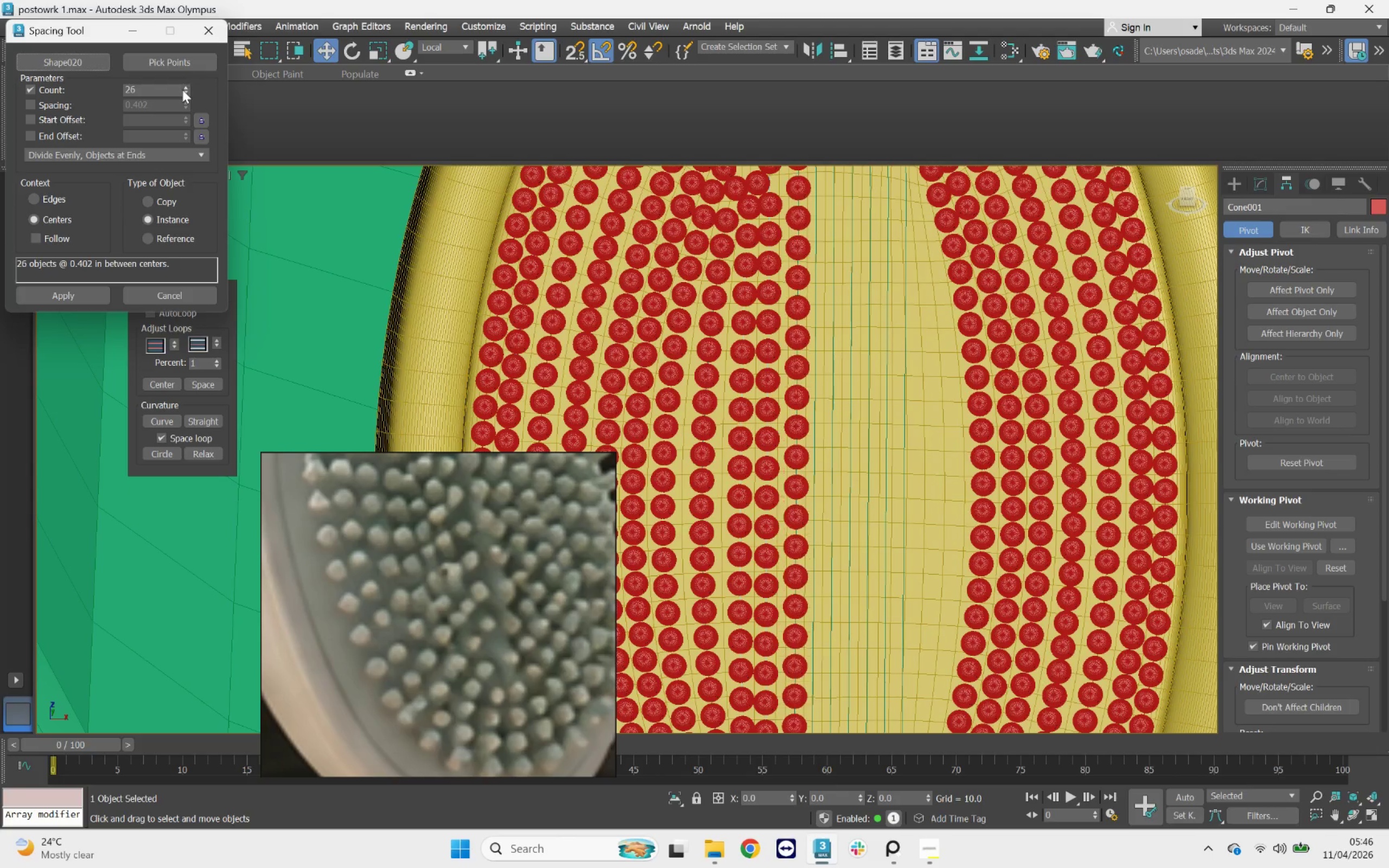 
left_click_drag(start_coordinate=[182, 90], to_coordinate=[177, 92])
 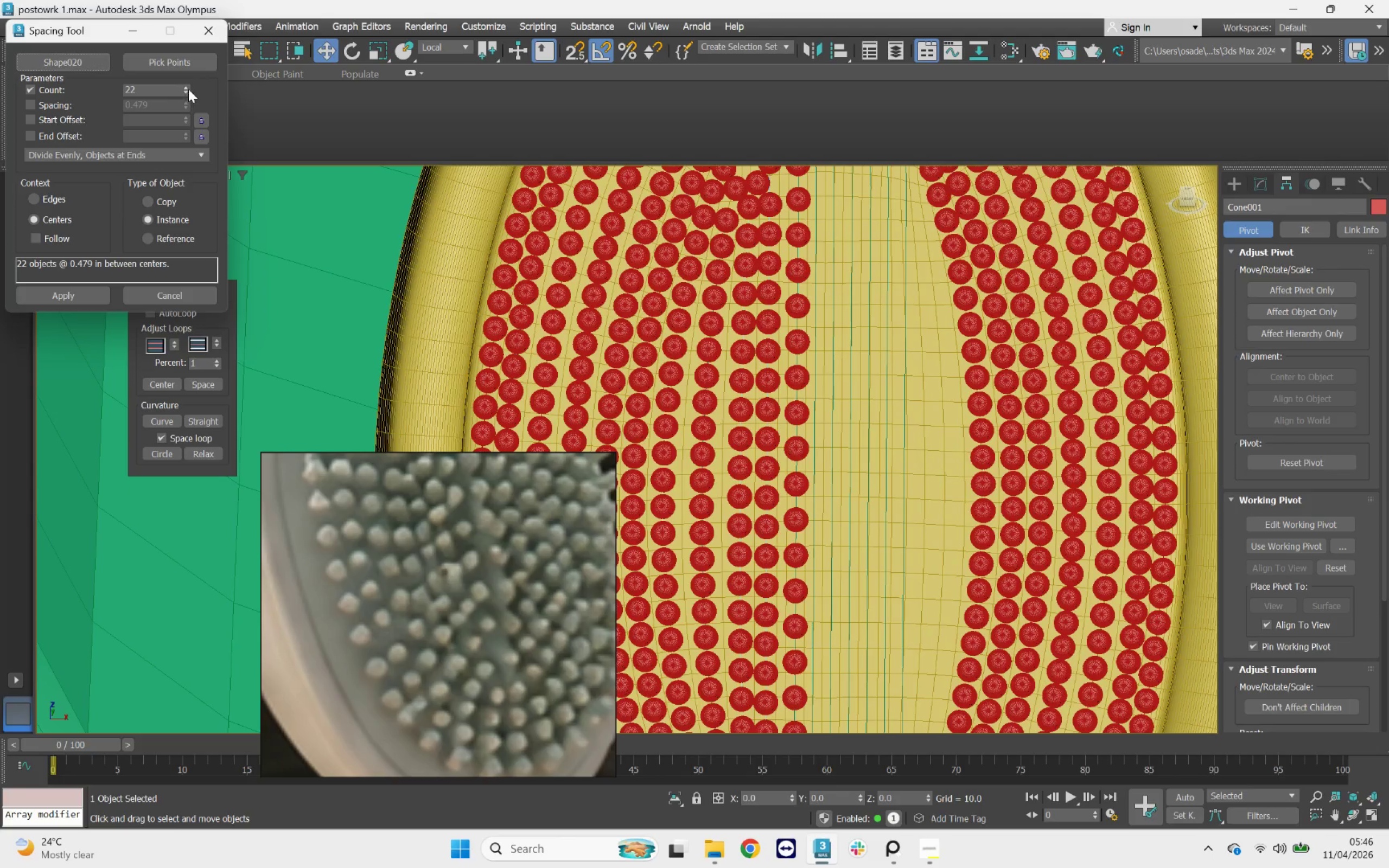 
double_click([188, 88])
 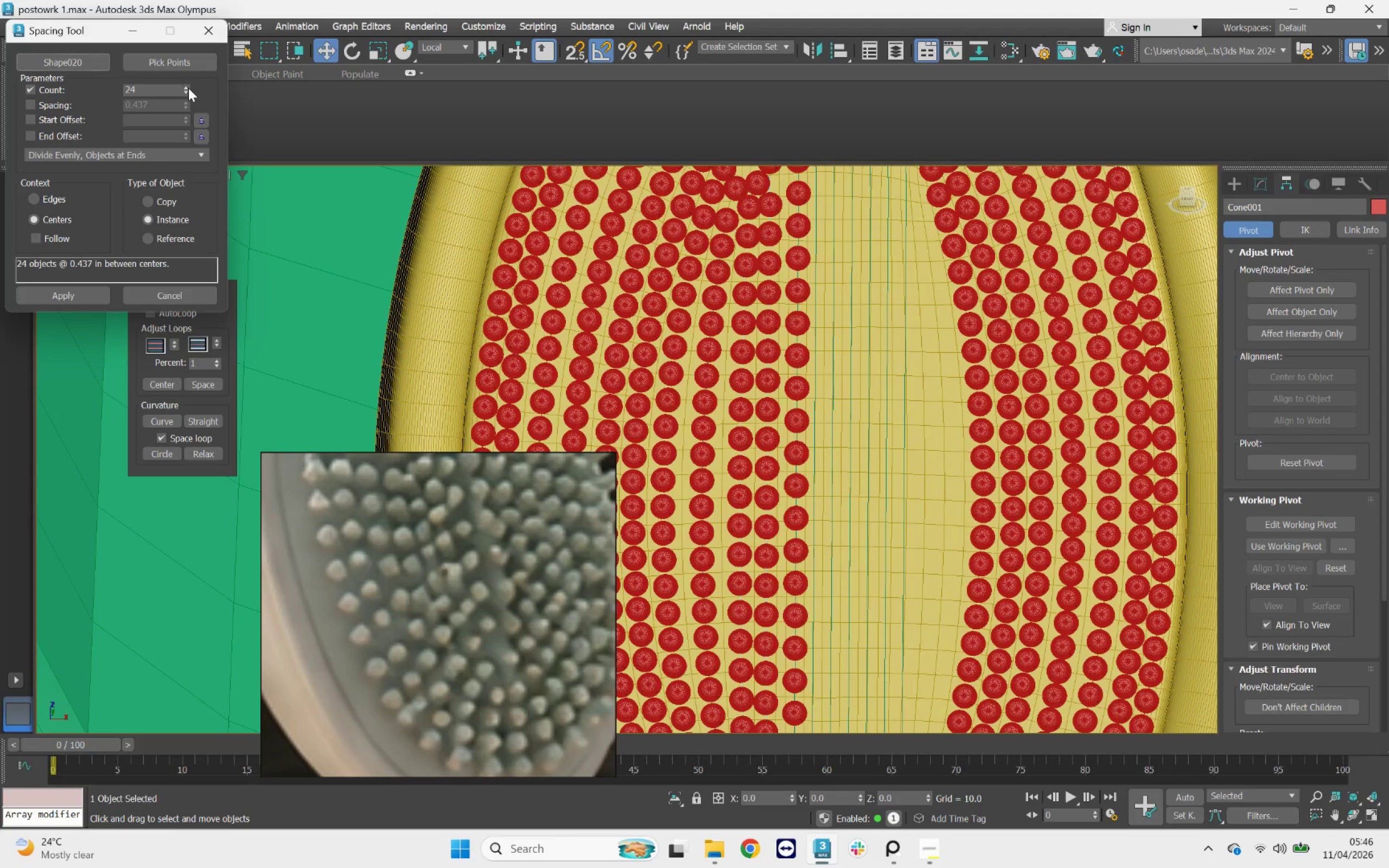 
triple_click([188, 88])
 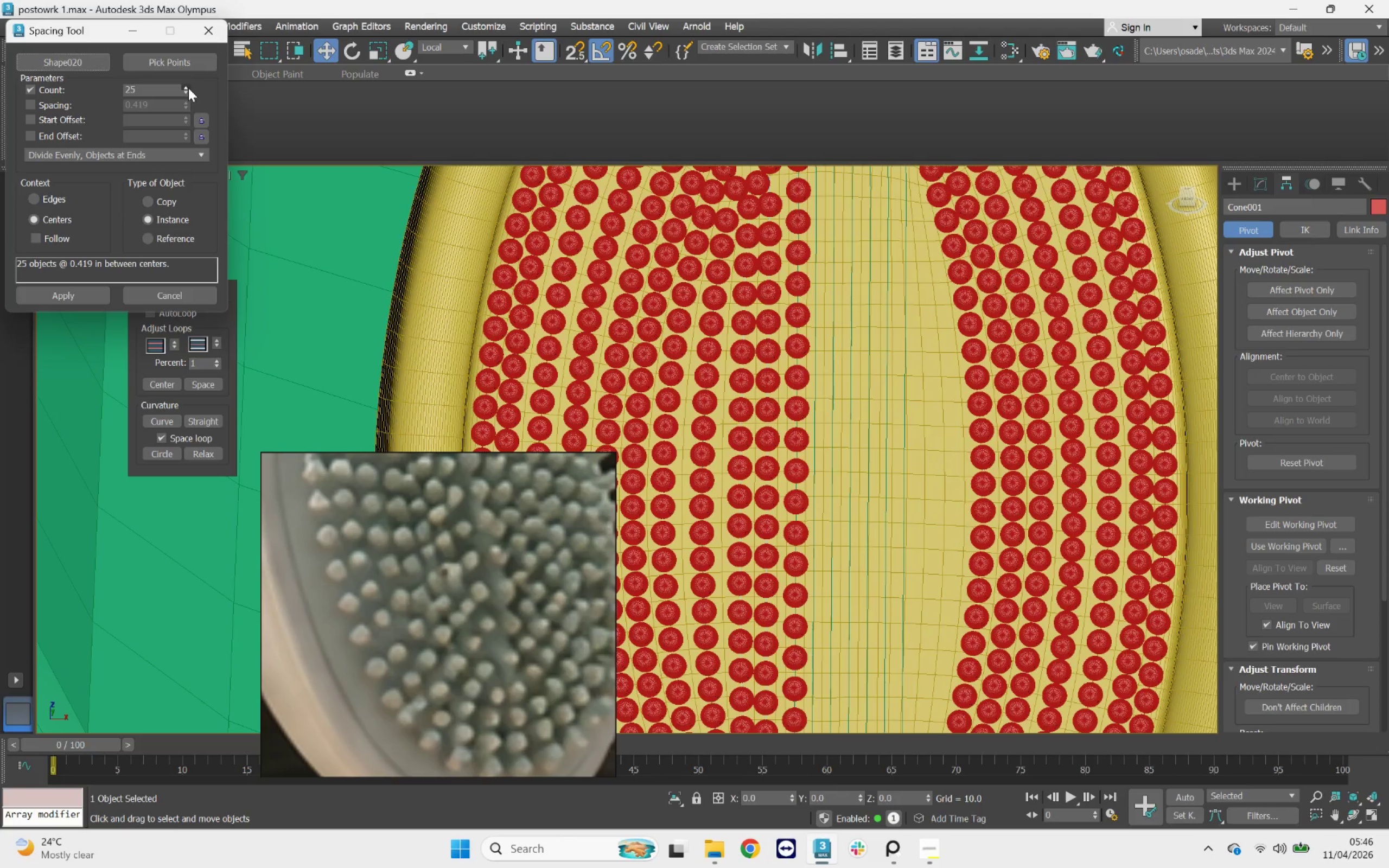 
triple_click([188, 88])
 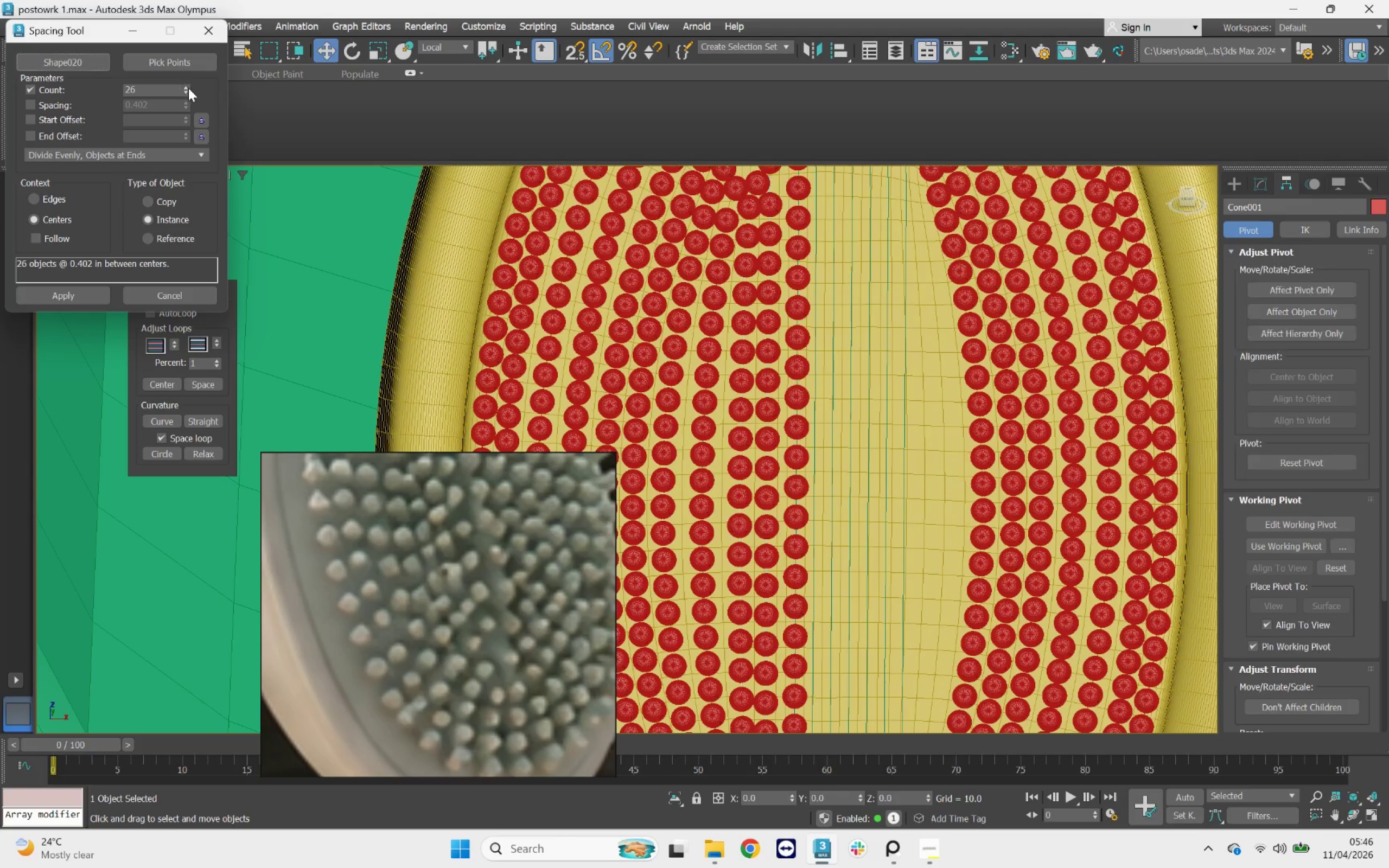 
triple_click([188, 88])
 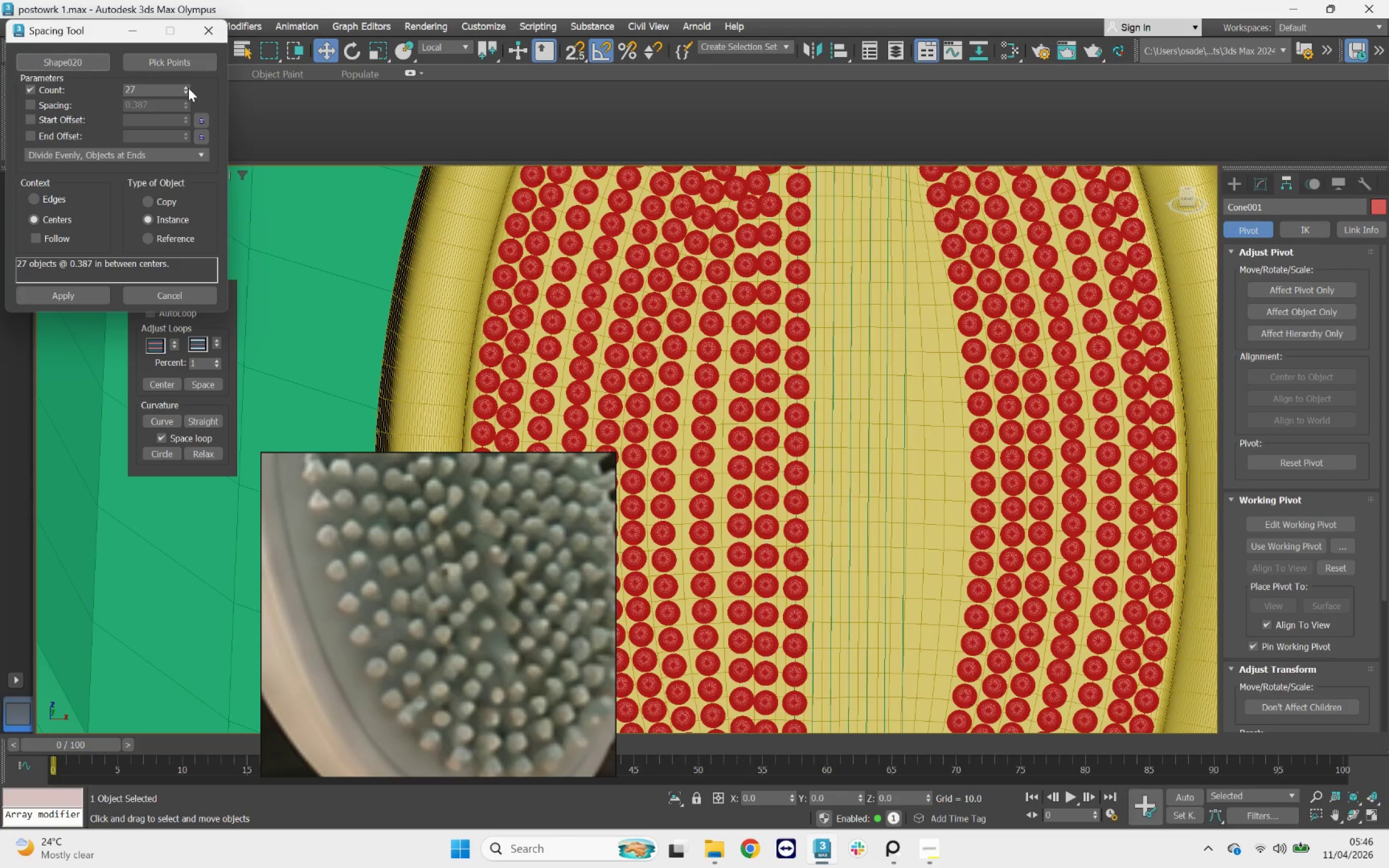 
triple_click([188, 88])
 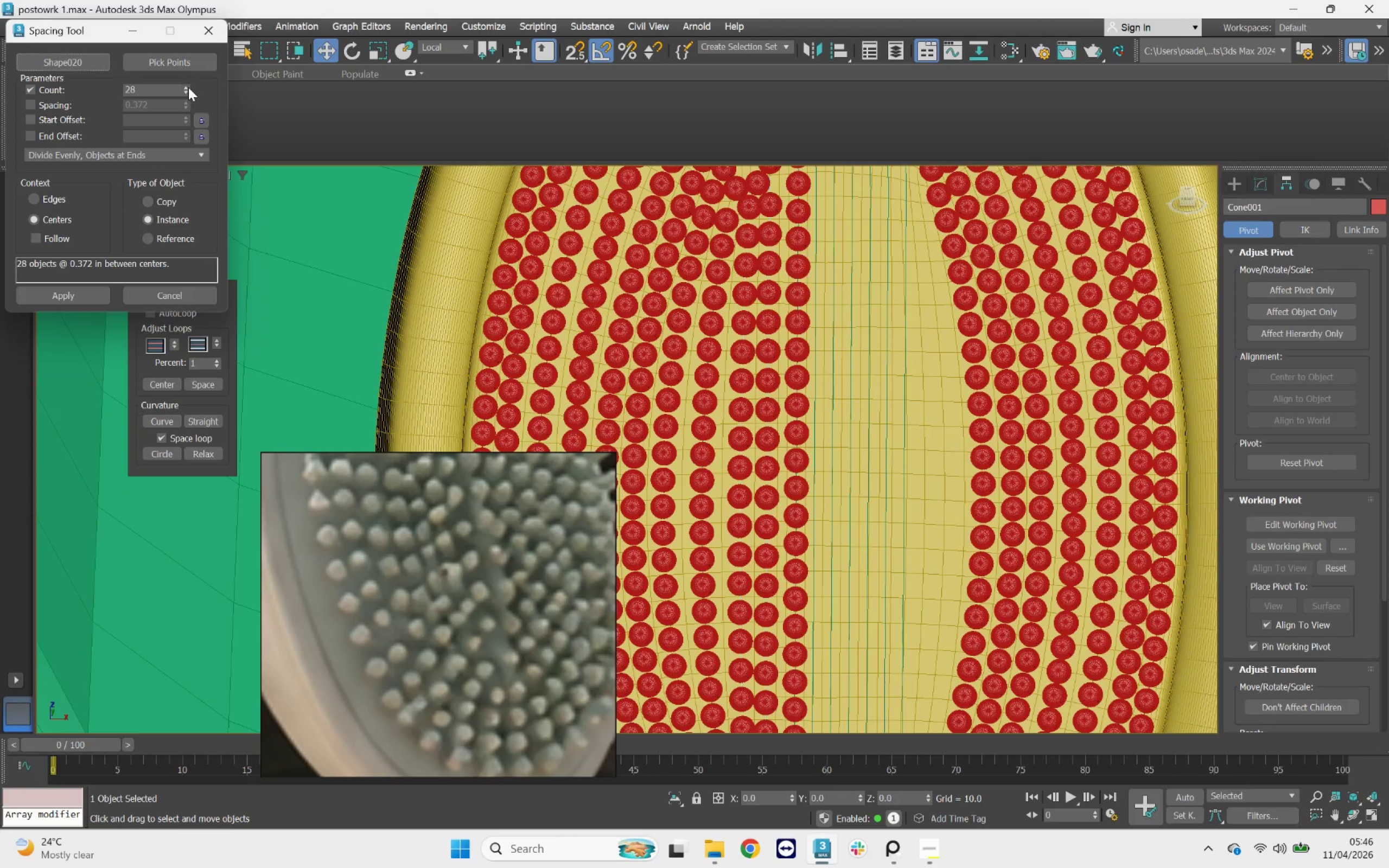 
triple_click([188, 87])
 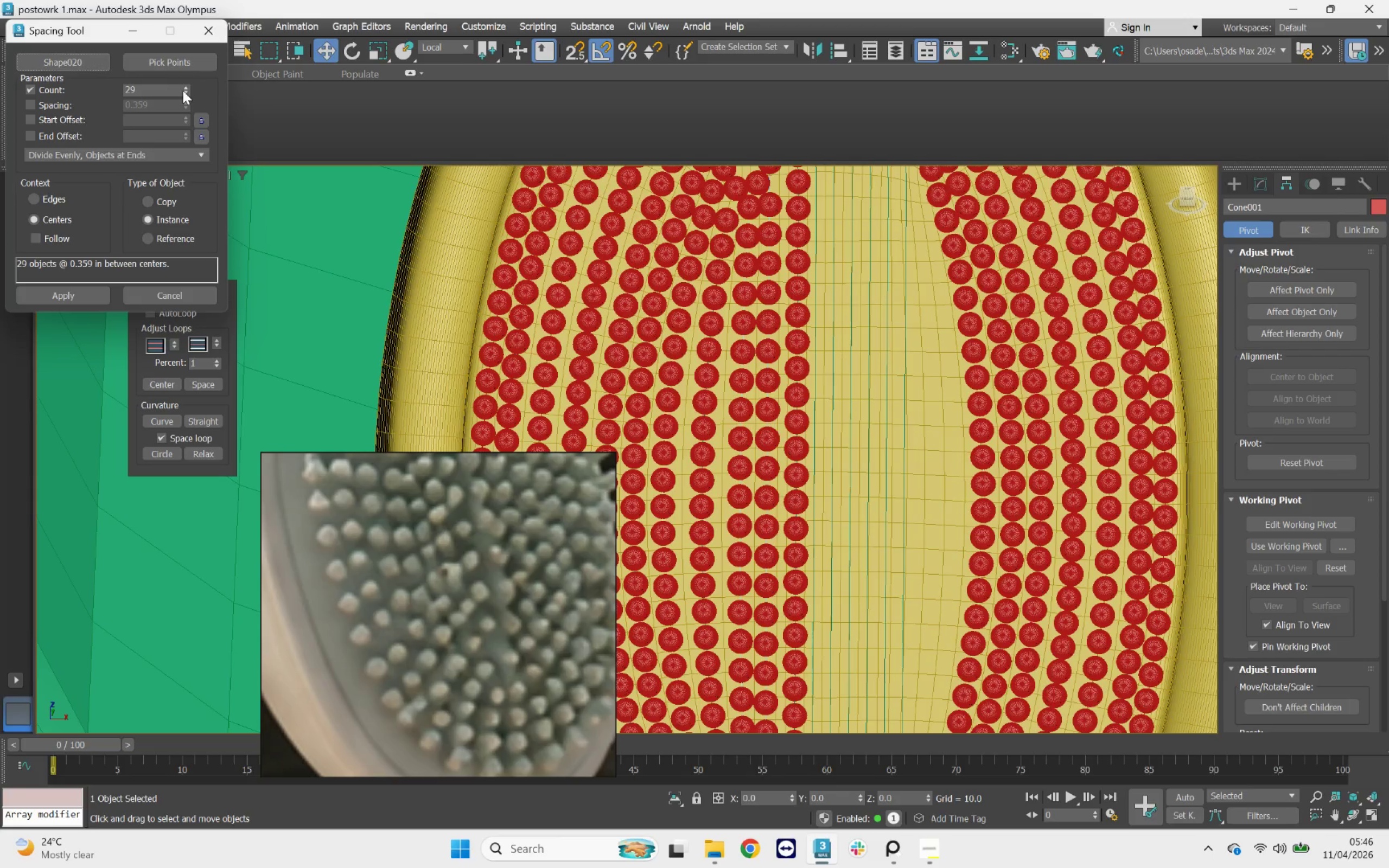 
left_click([185, 91])
 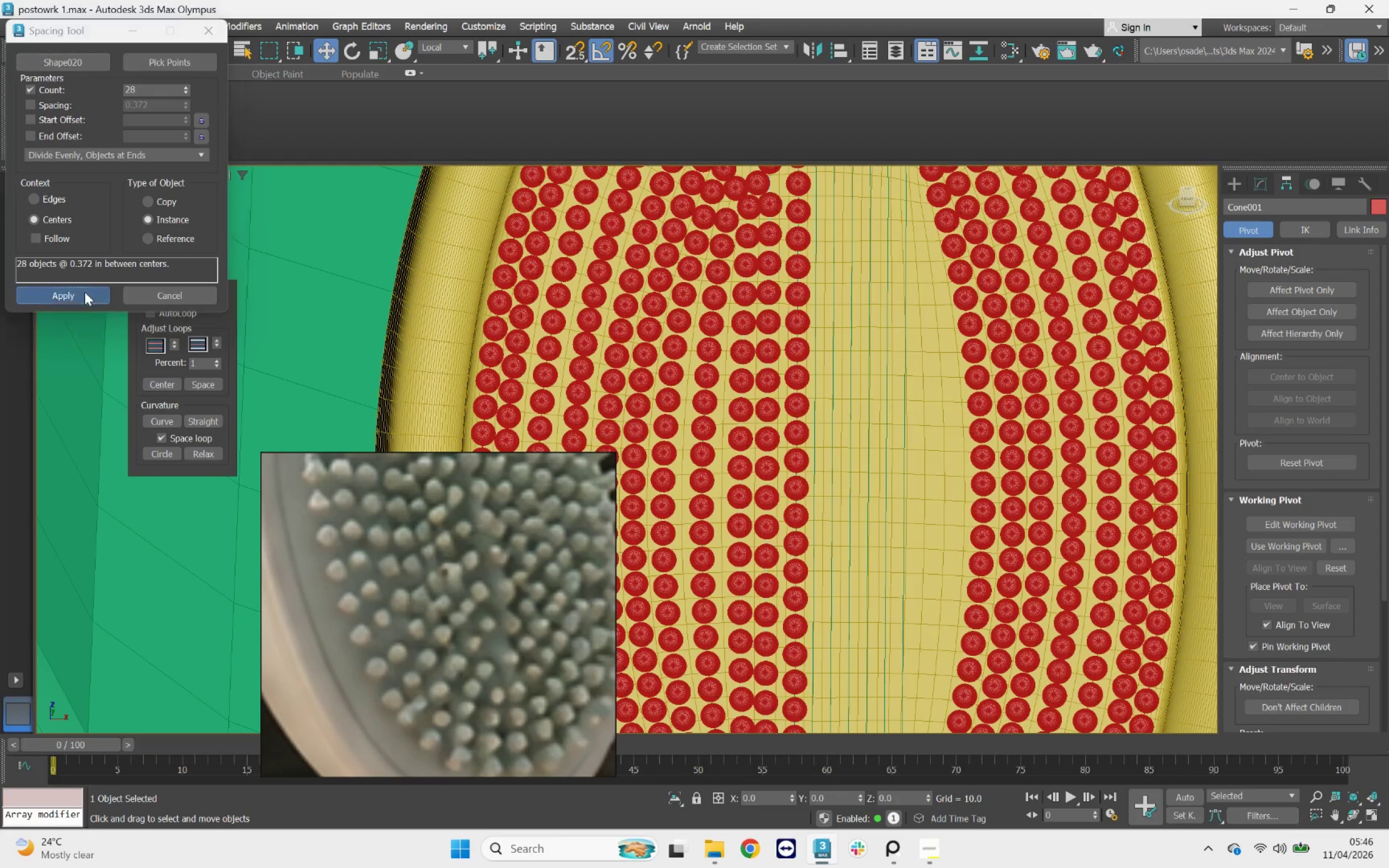 
left_click([100, 65])
 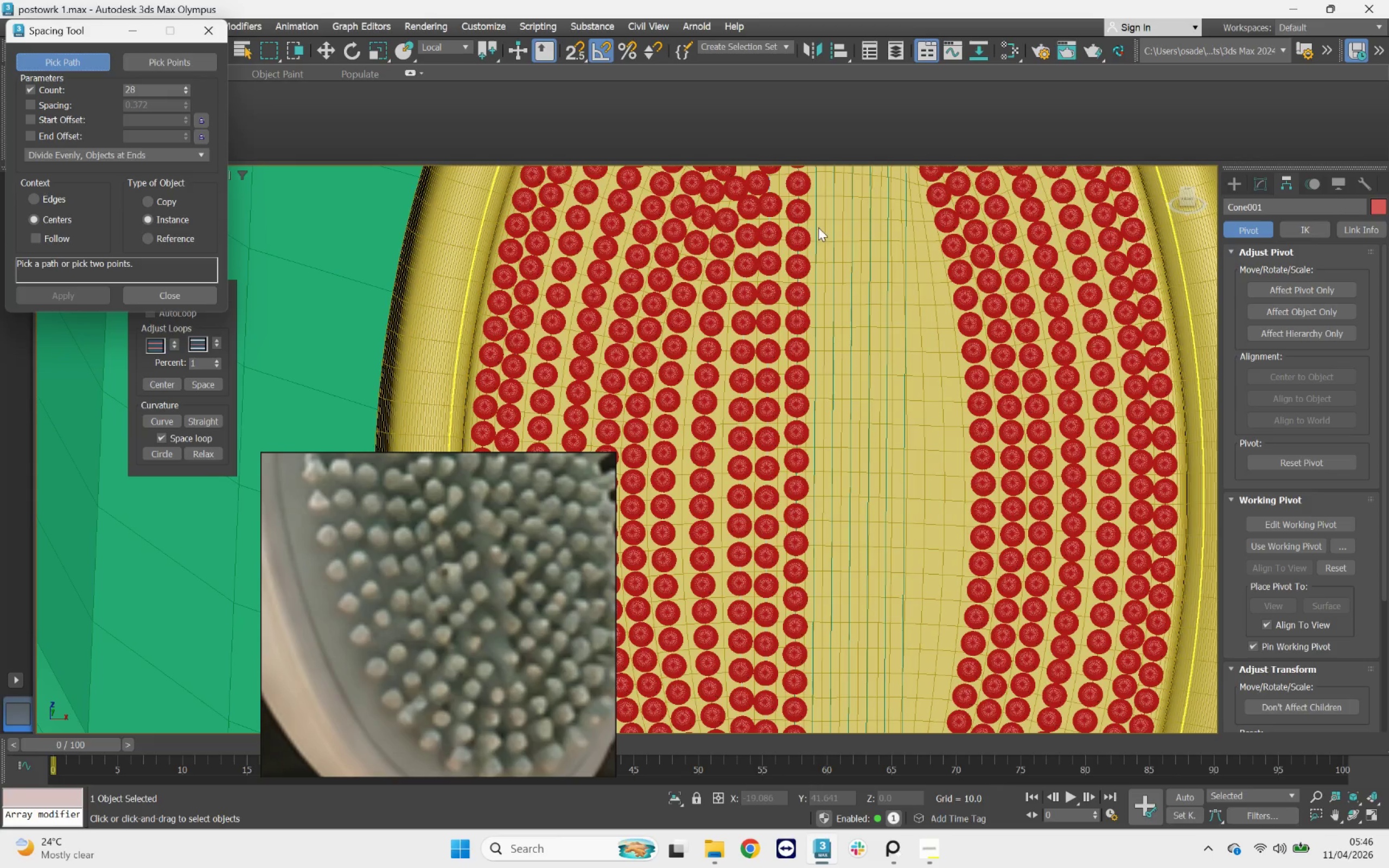 
left_click([815, 228])
 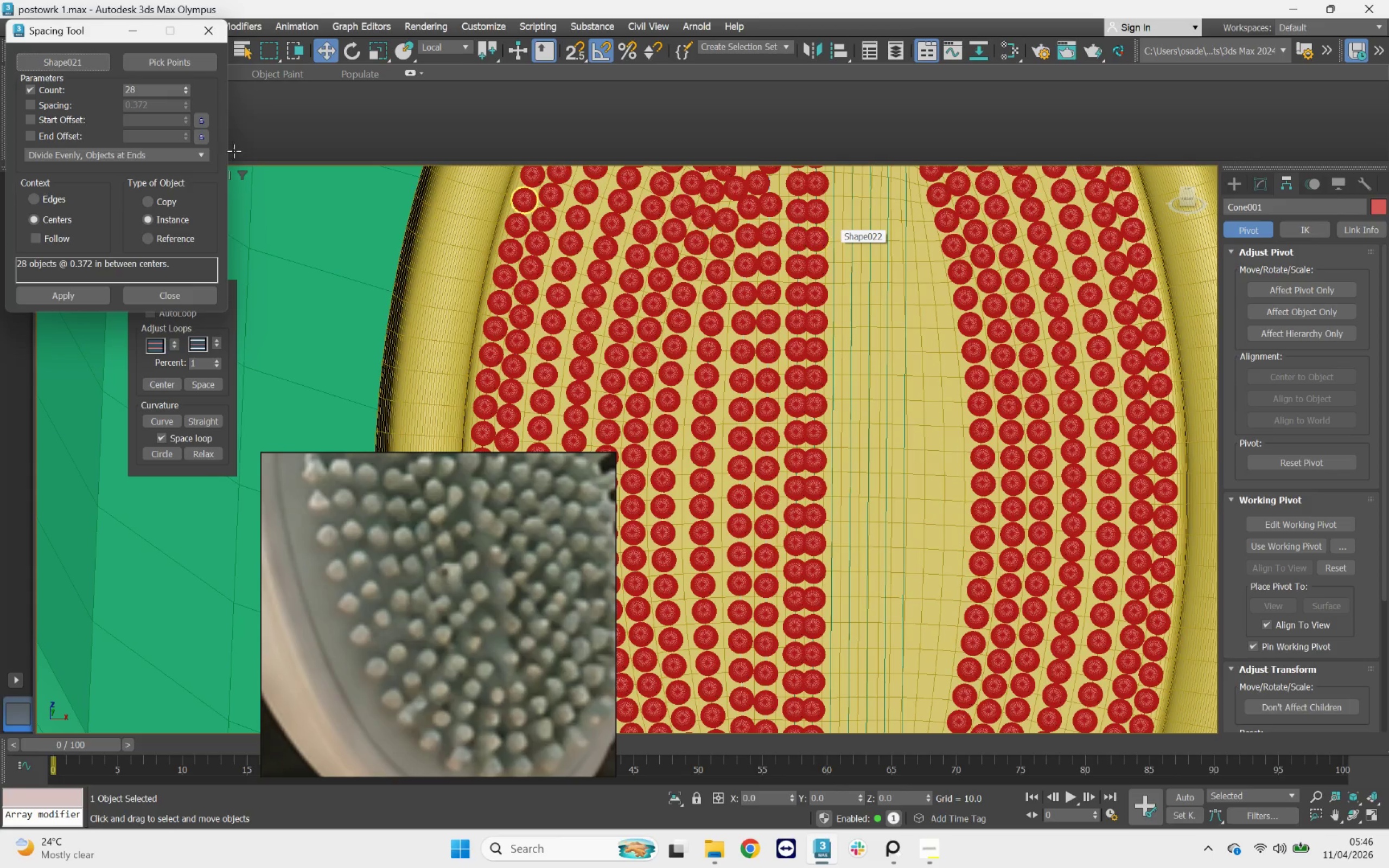 
key(Control+Z)
 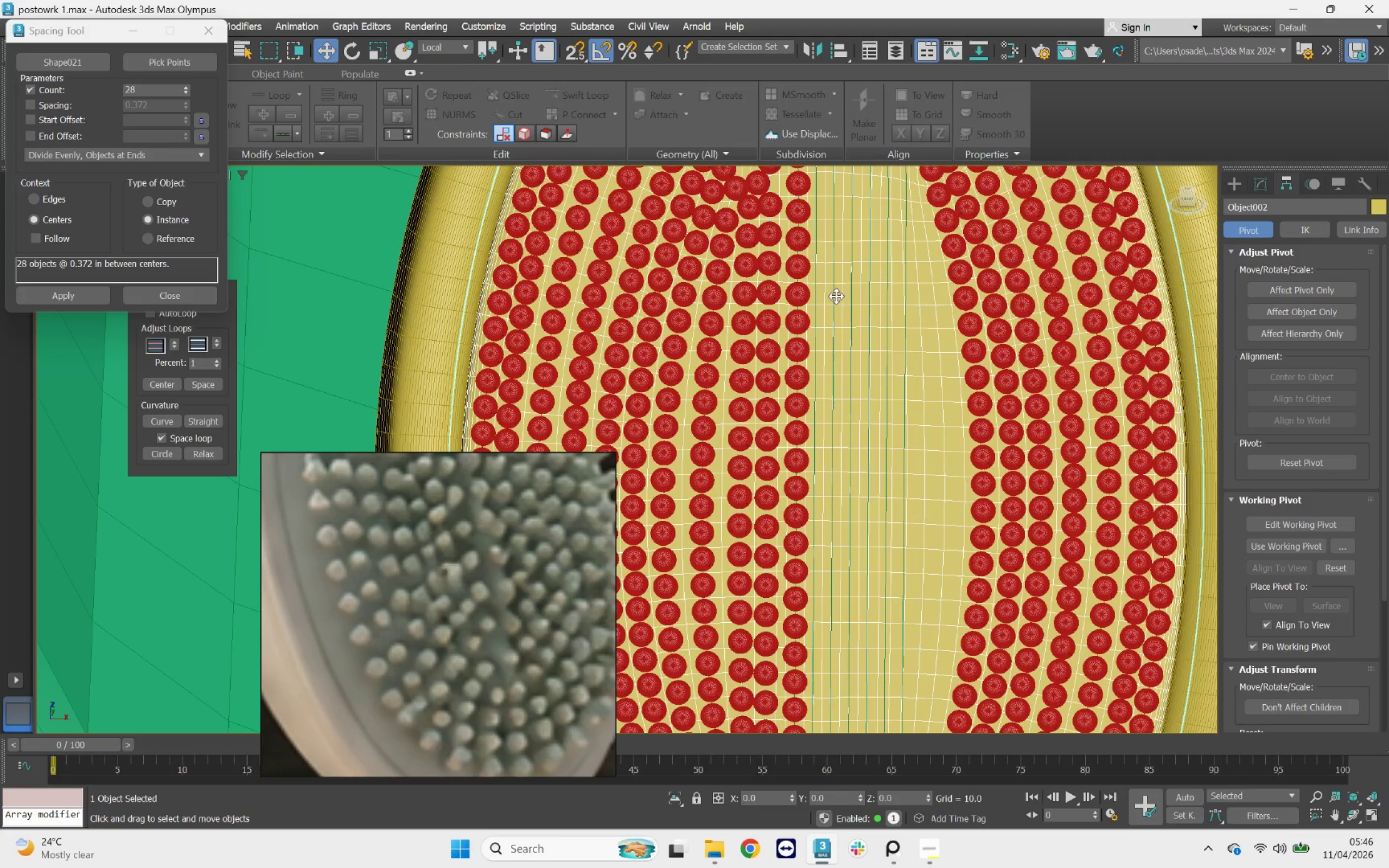 
left_click([91, 64])
 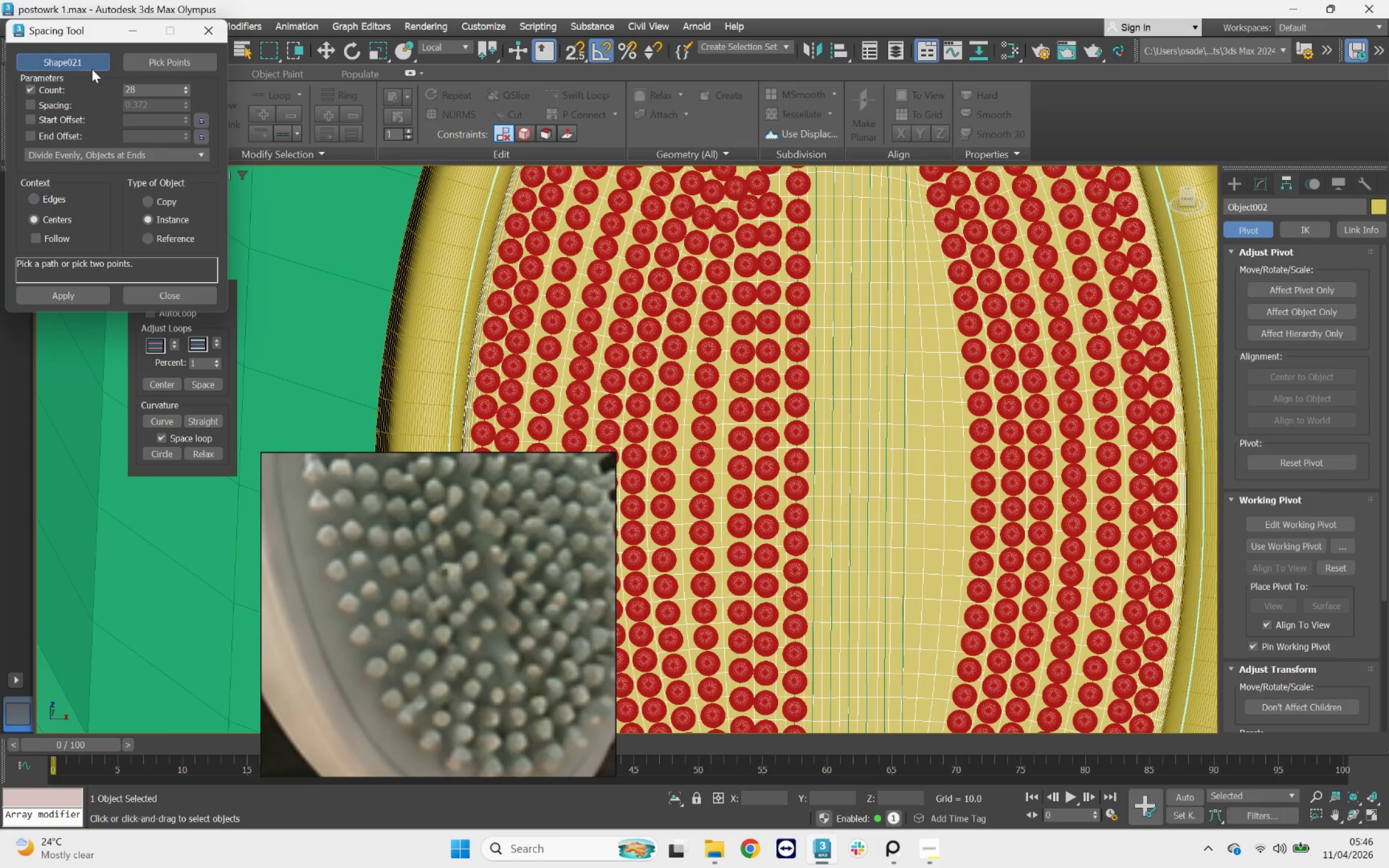 
double_click([112, 104])
 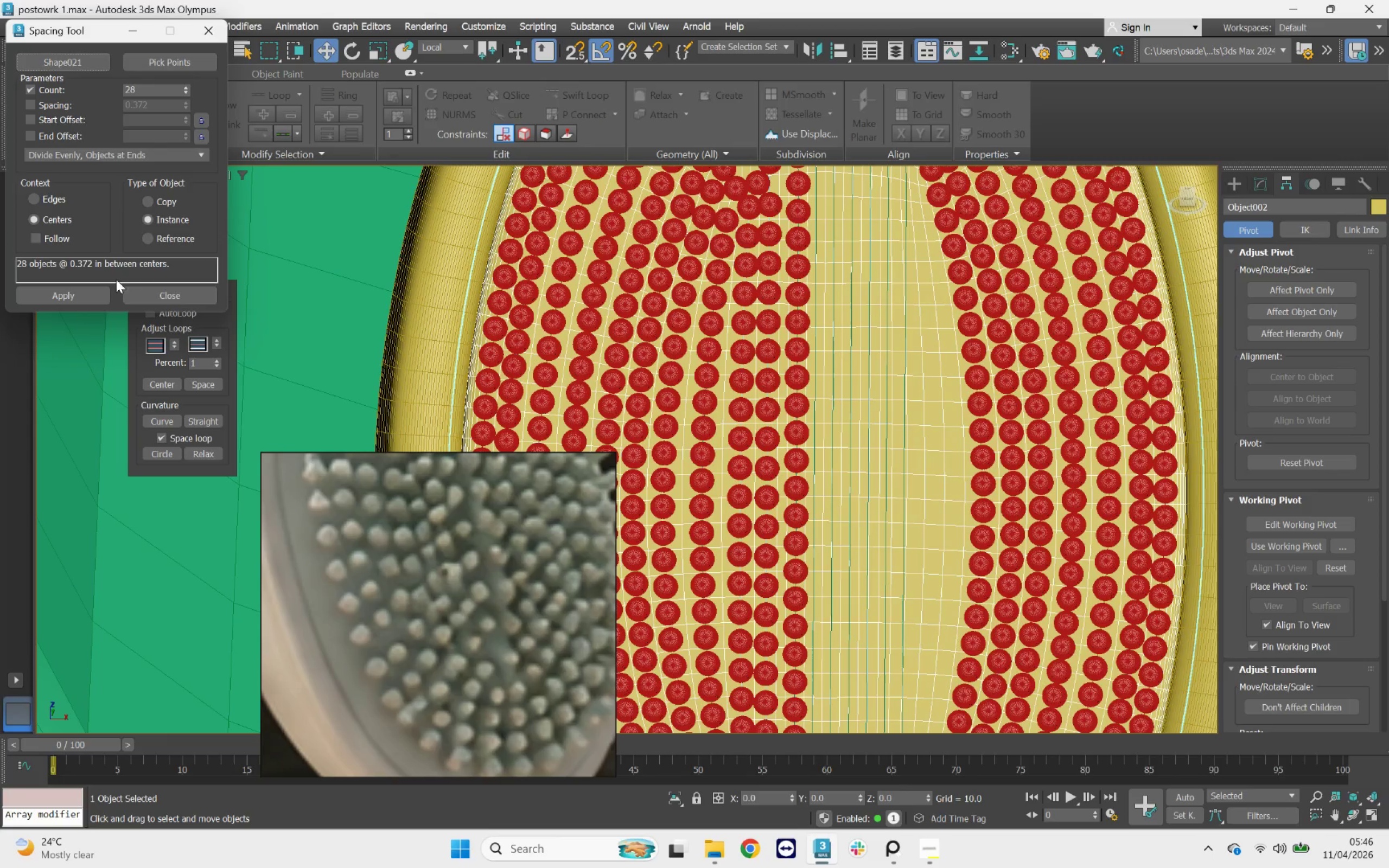 
left_click([155, 299])
 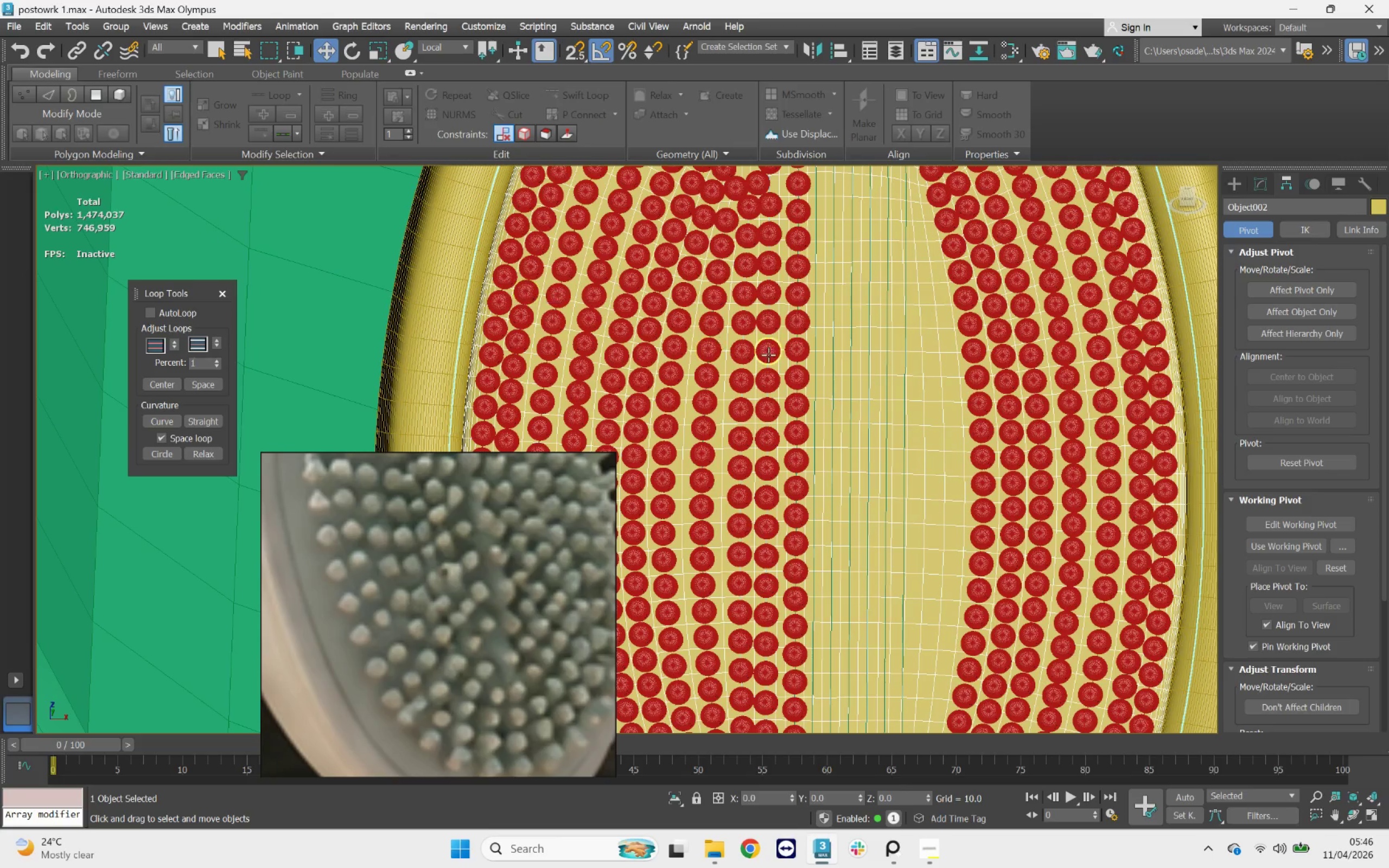 
scroll: coordinate [816, 289], scroll_direction: down, amount: 1.0
 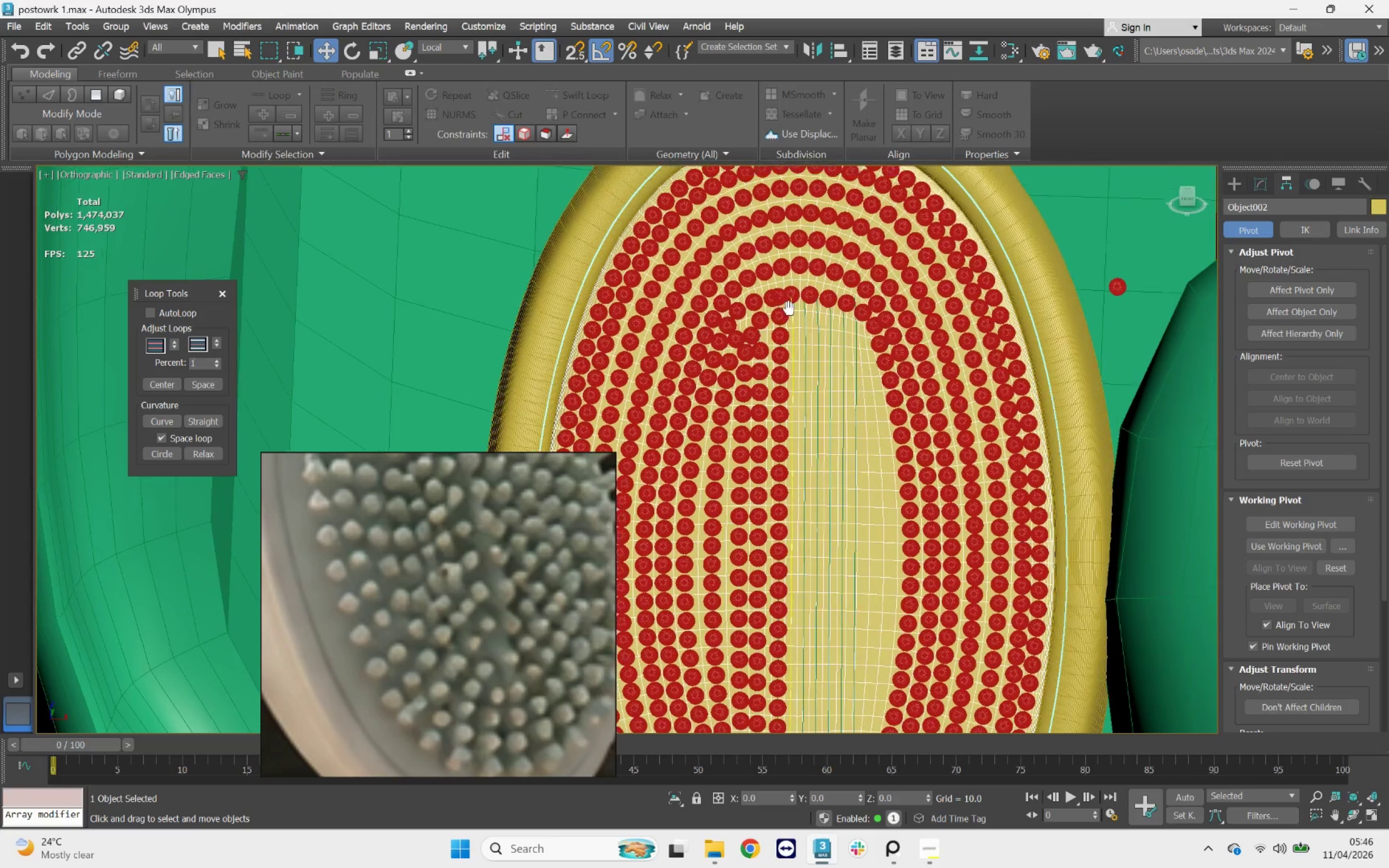 
left_click([771, 299])
 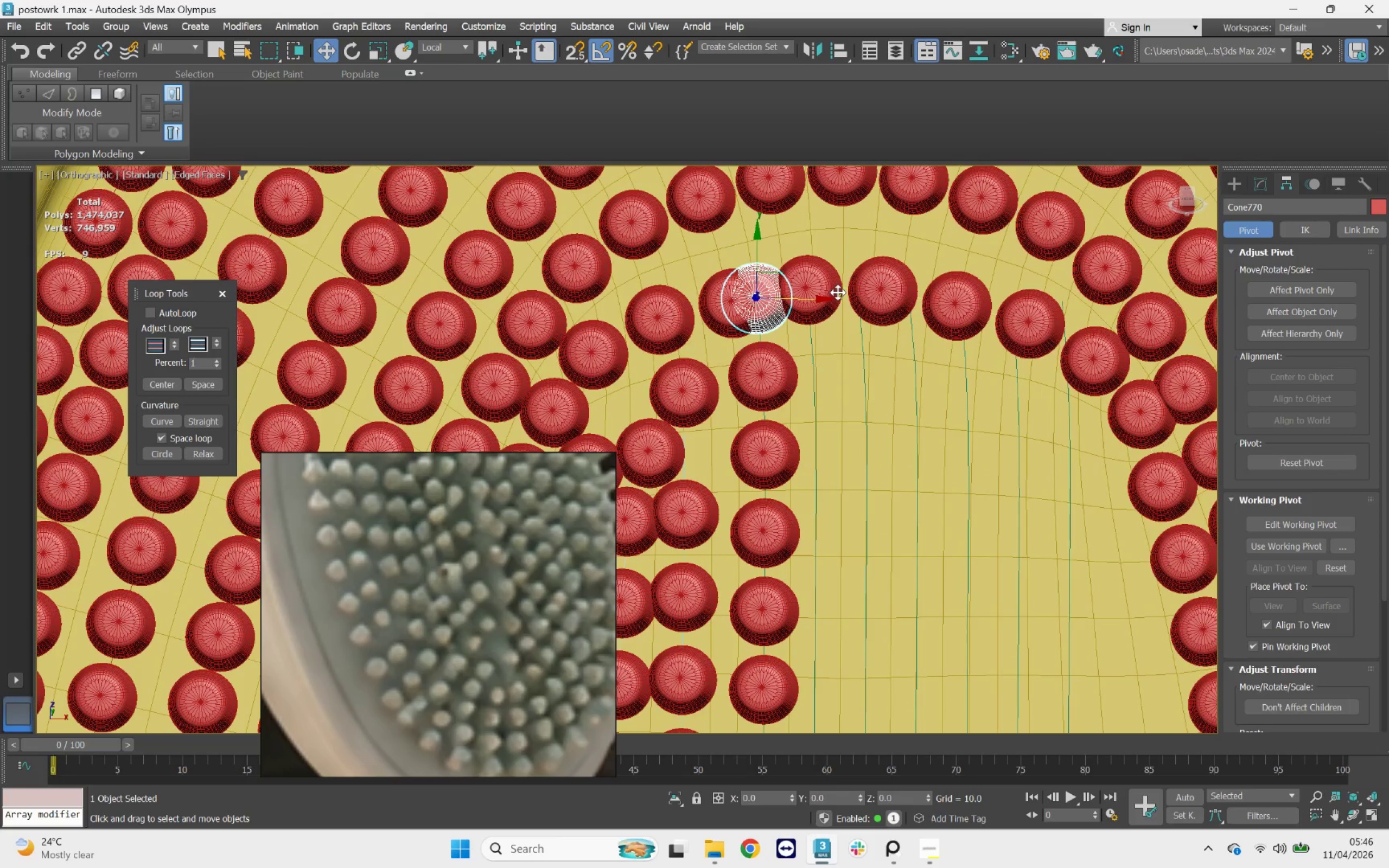 
scroll: coordinate [785, 297], scroll_direction: up, amount: 4.0
 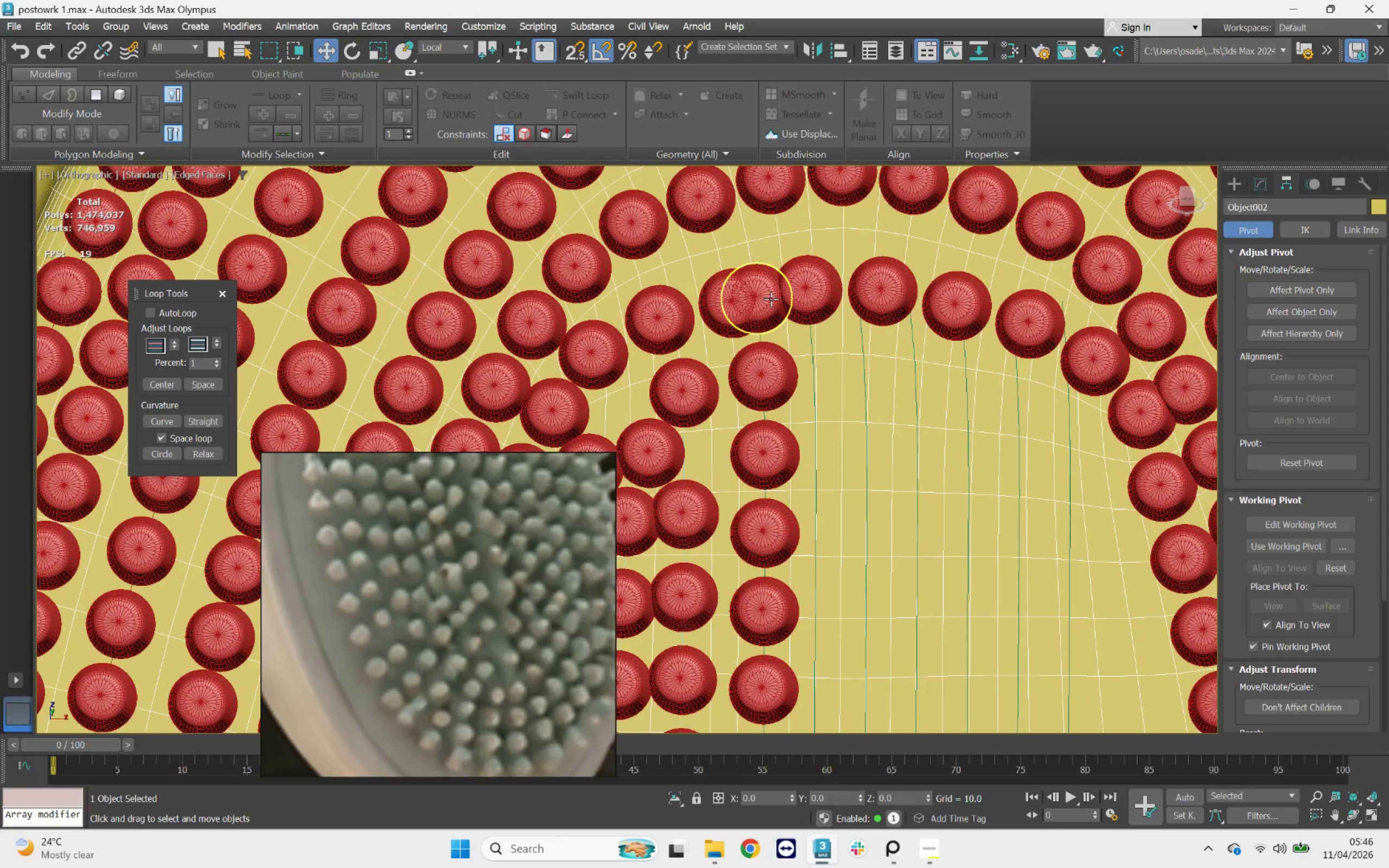 
key(Delete)
 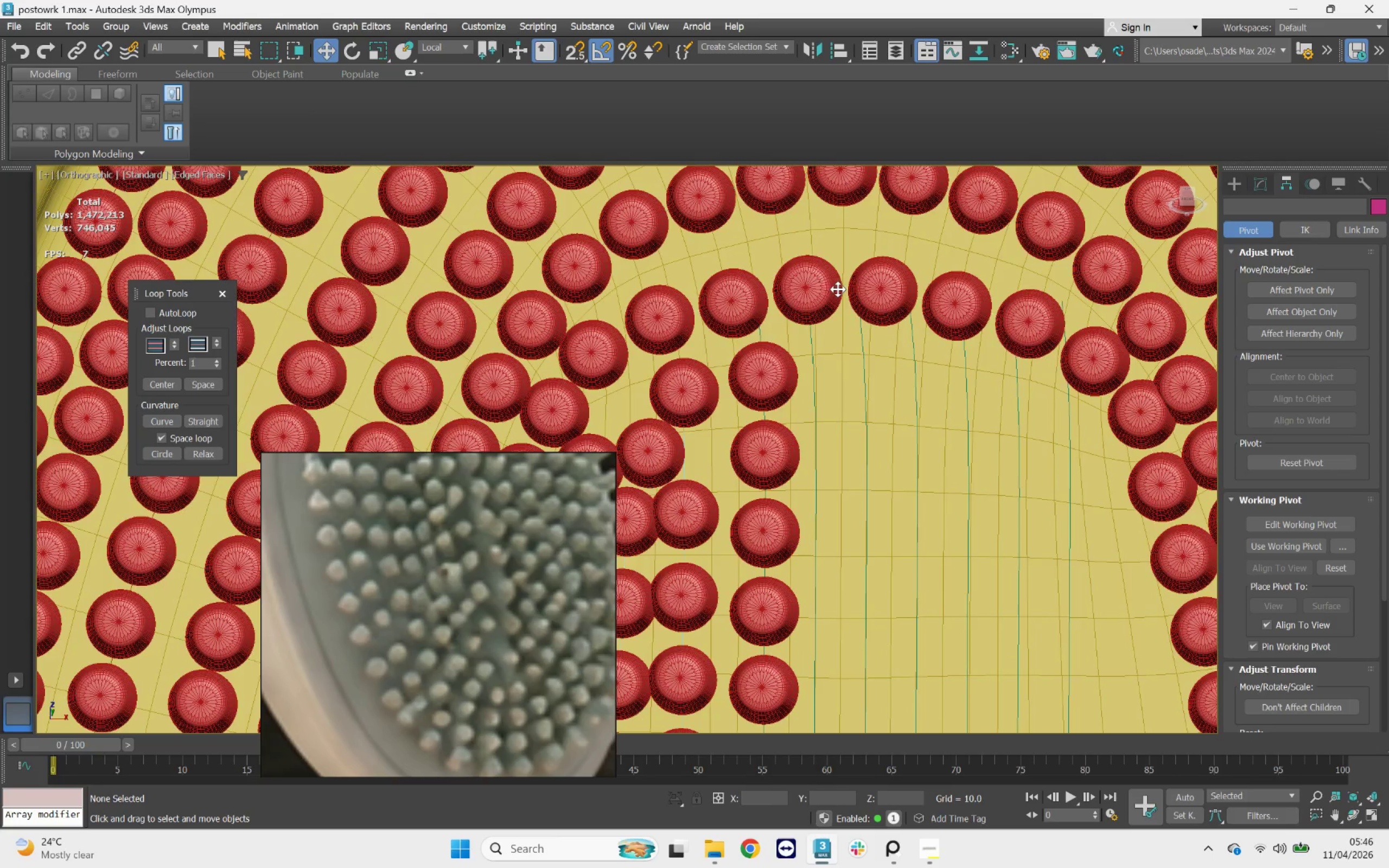 
scroll: coordinate [836, 289], scroll_direction: down, amount: 4.0
 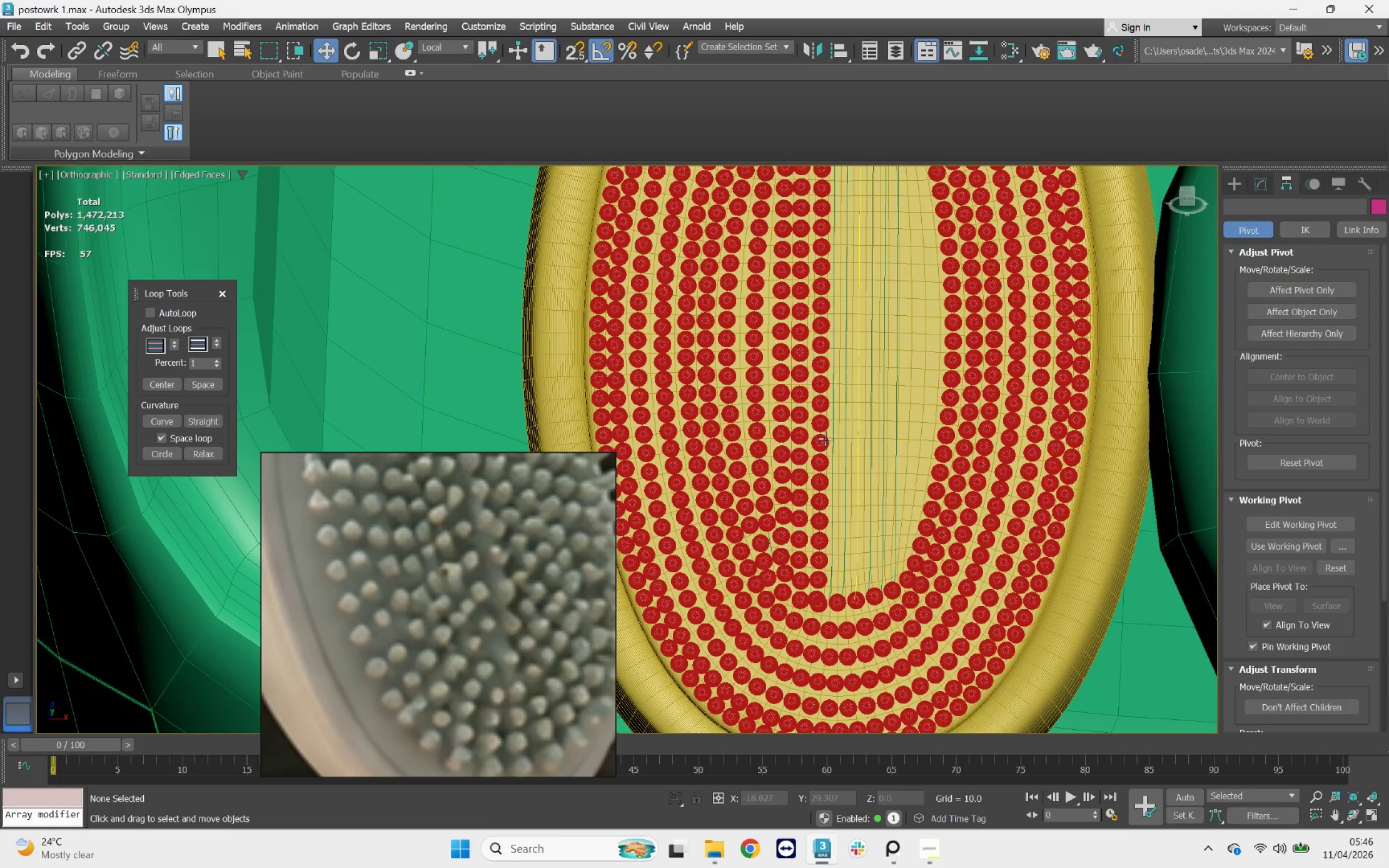 
scroll: coordinate [805, 557], scroll_direction: up, amount: 3.0
 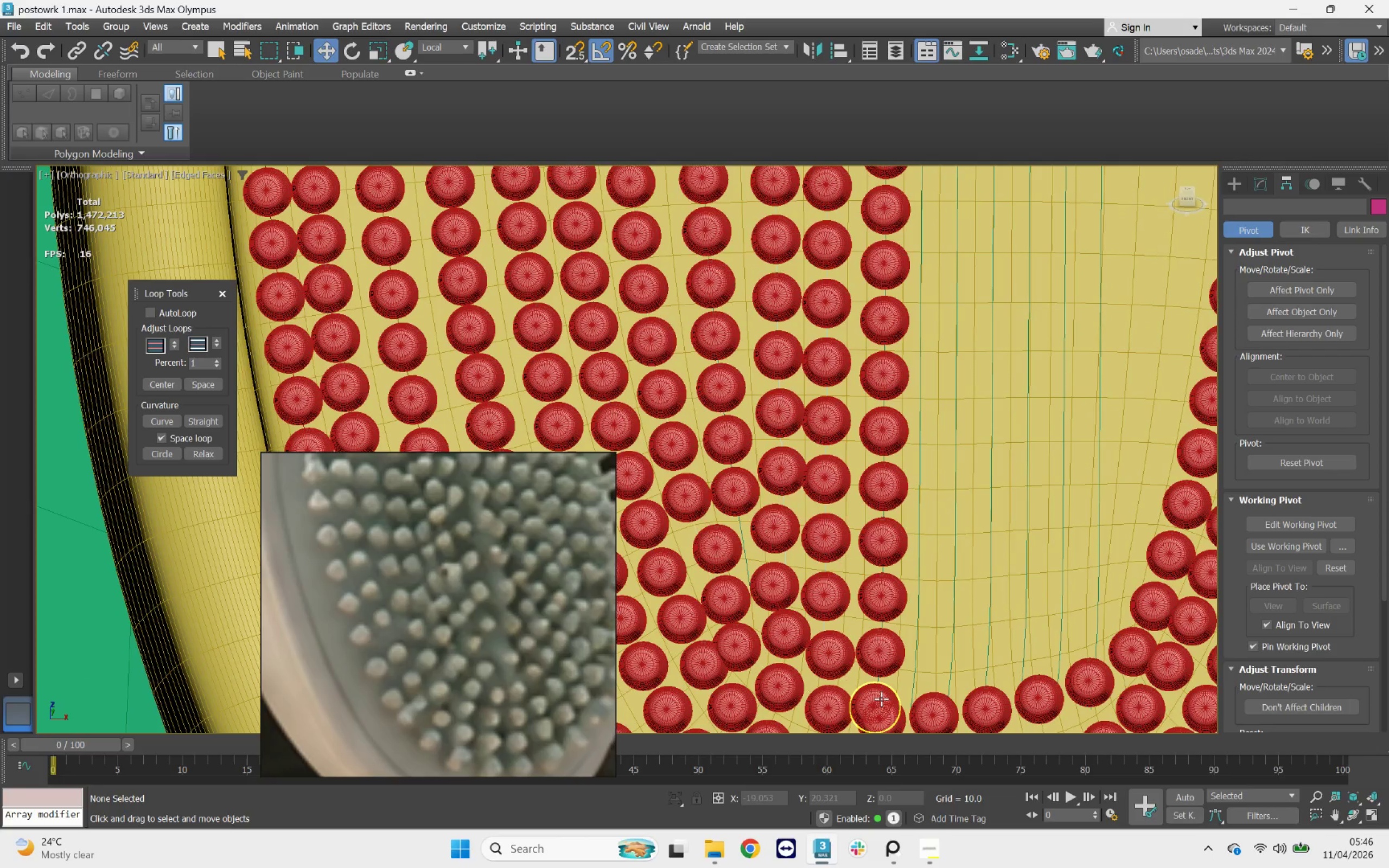 
left_click([881, 699])
 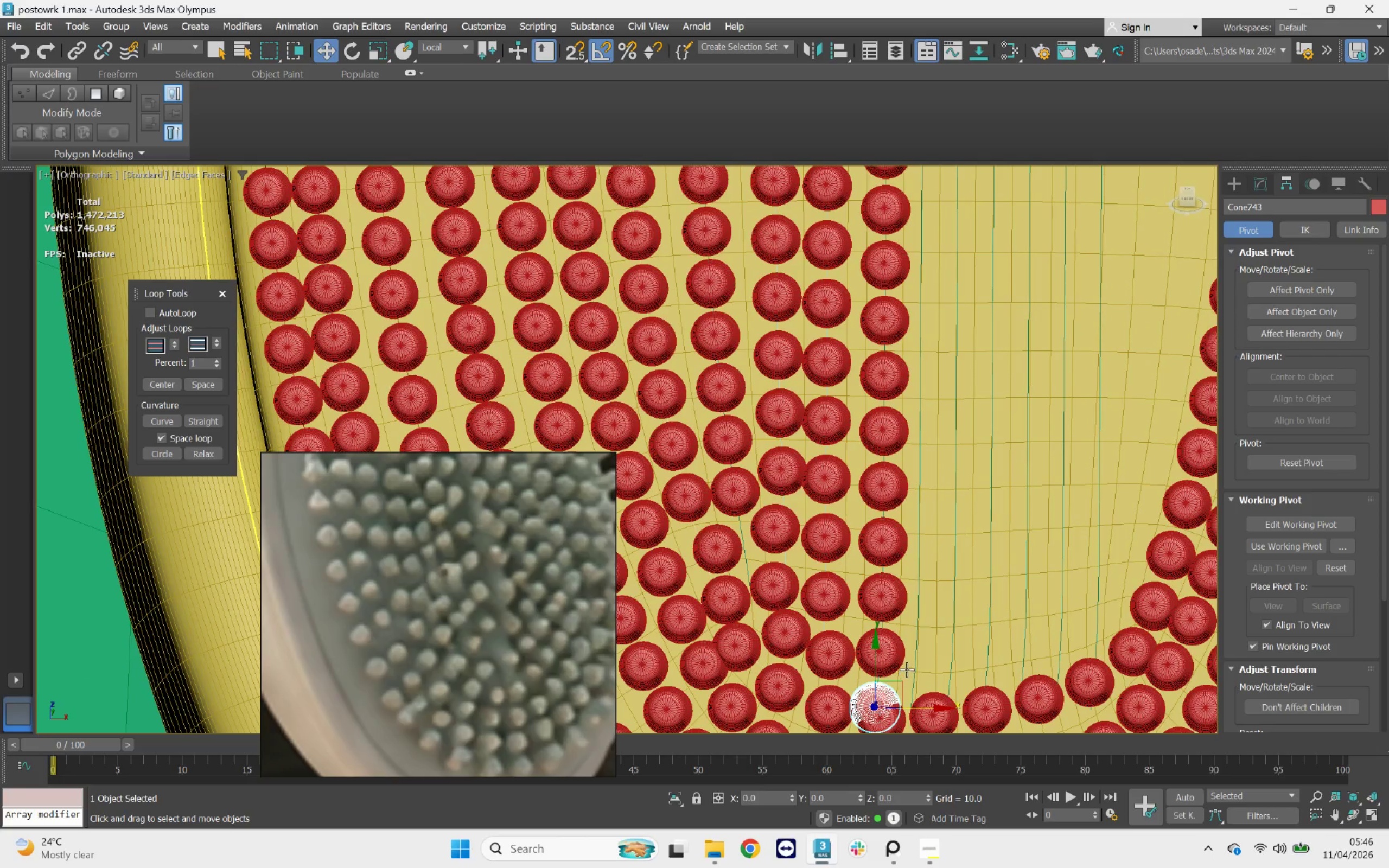 
key(Delete)
 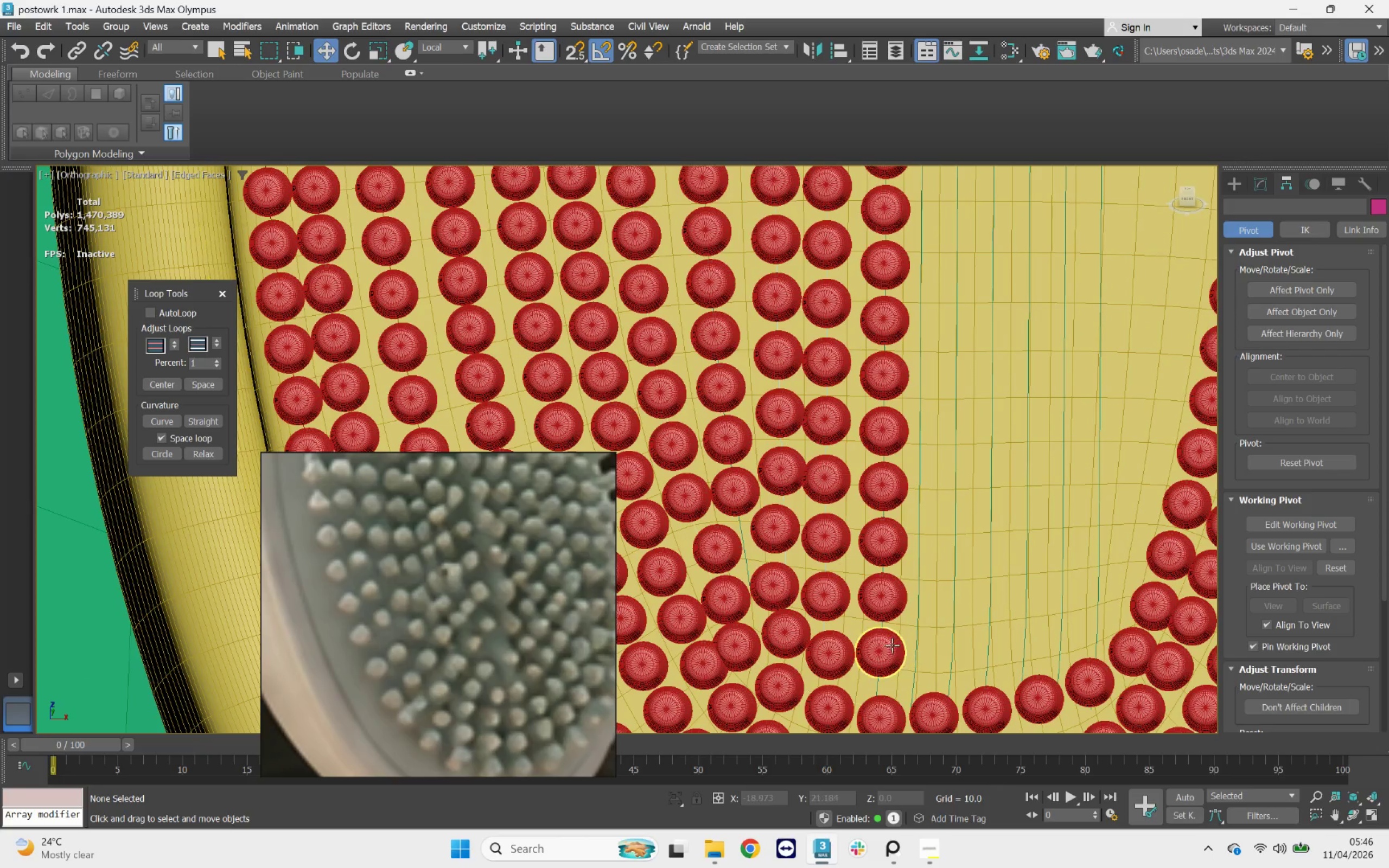 
scroll: coordinate [887, 642], scroll_direction: down, amount: 3.0
 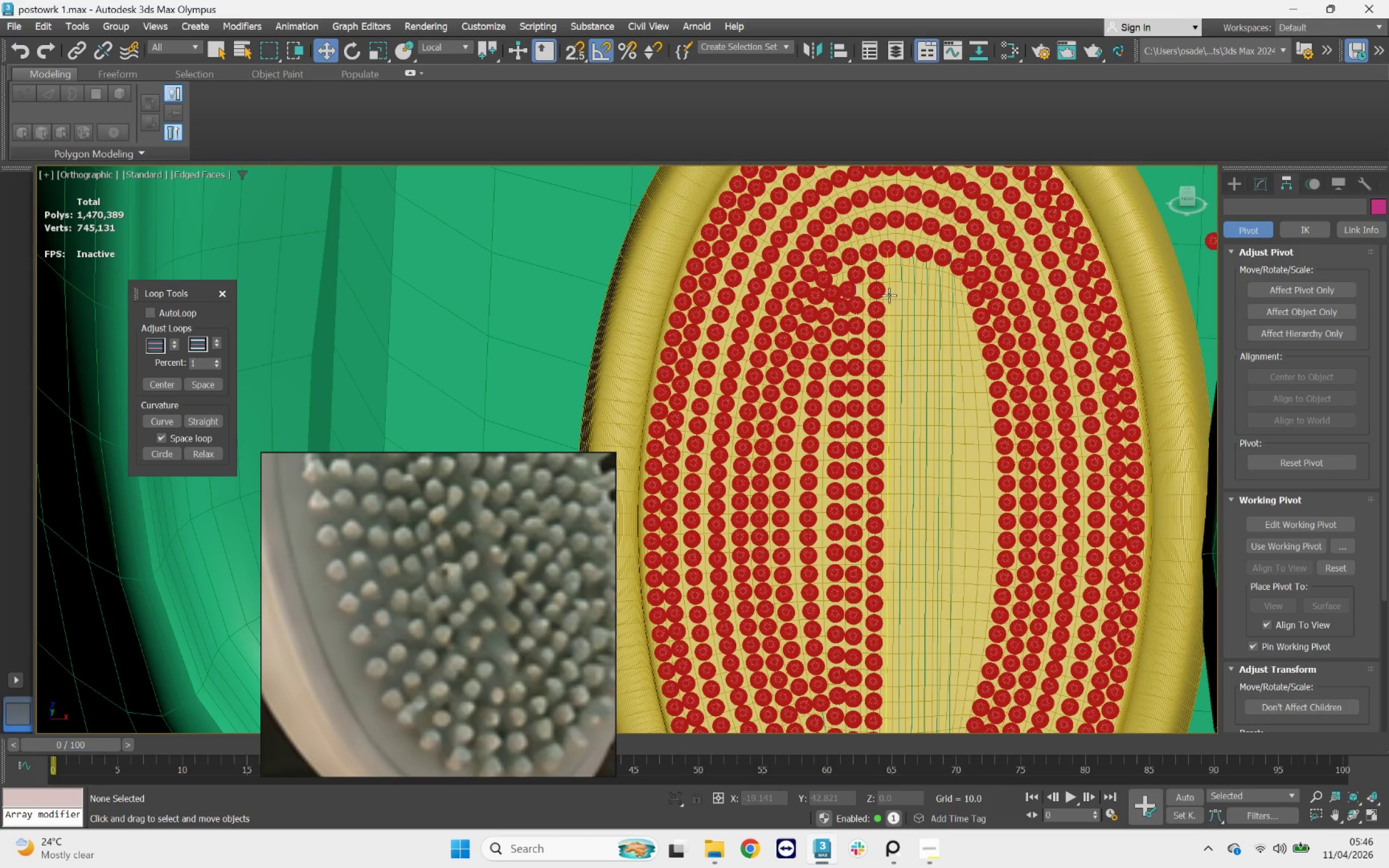 
hold_key(key=AltLeft, duration=0.54)
 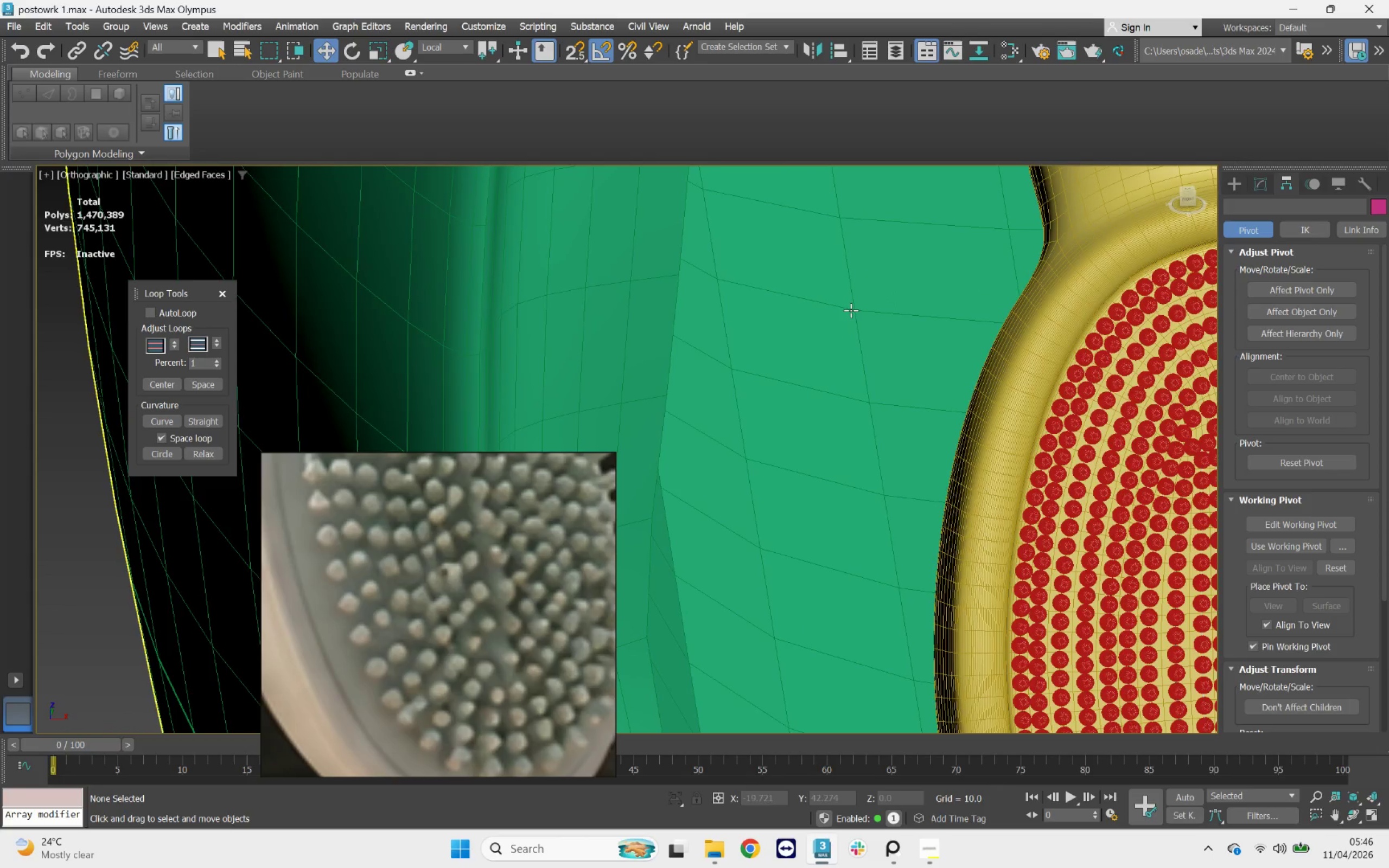 
hold_key(key=AltLeft, duration=1.85)
 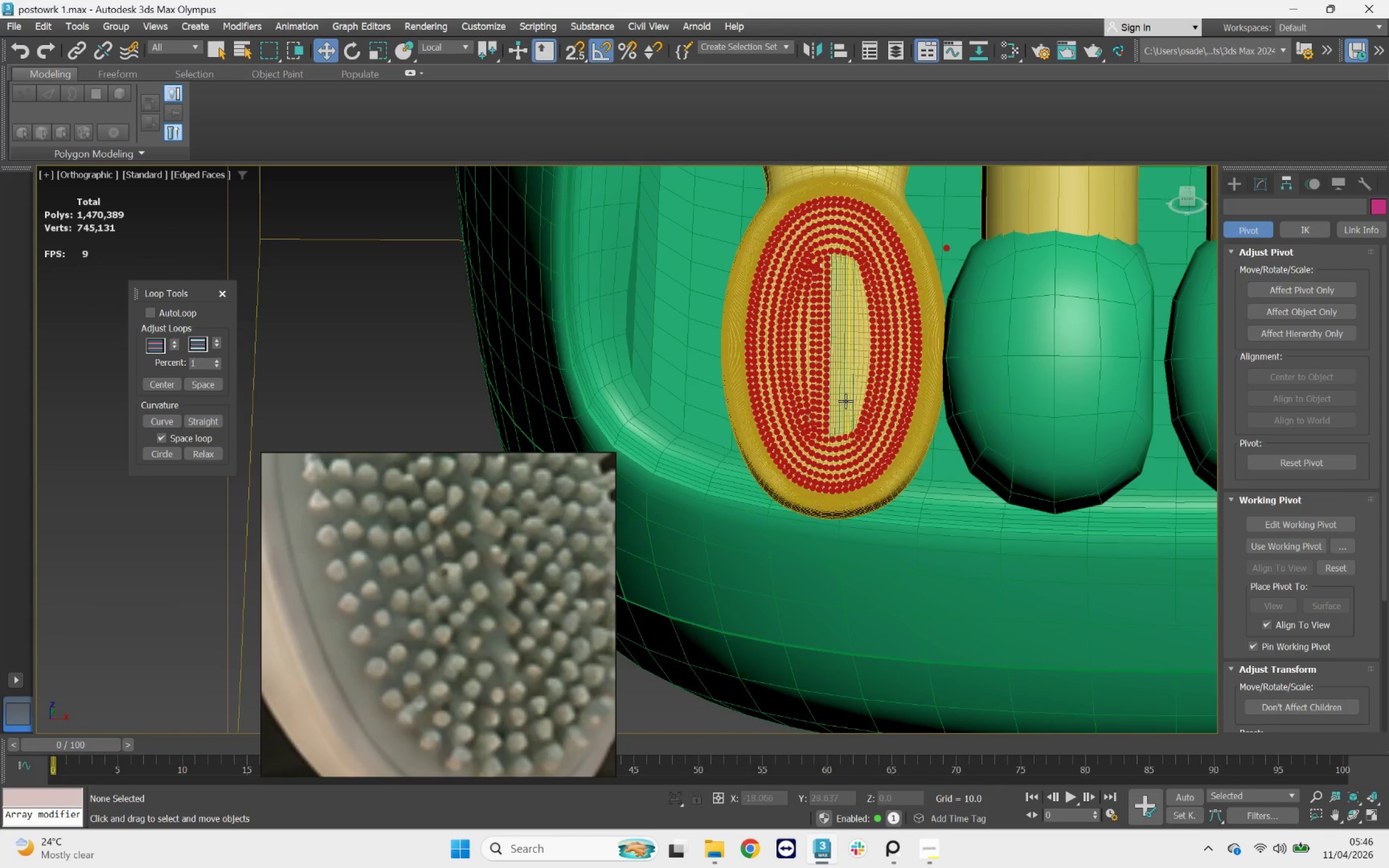 
scroll: coordinate [840, 310], scroll_direction: down, amount: 3.0
 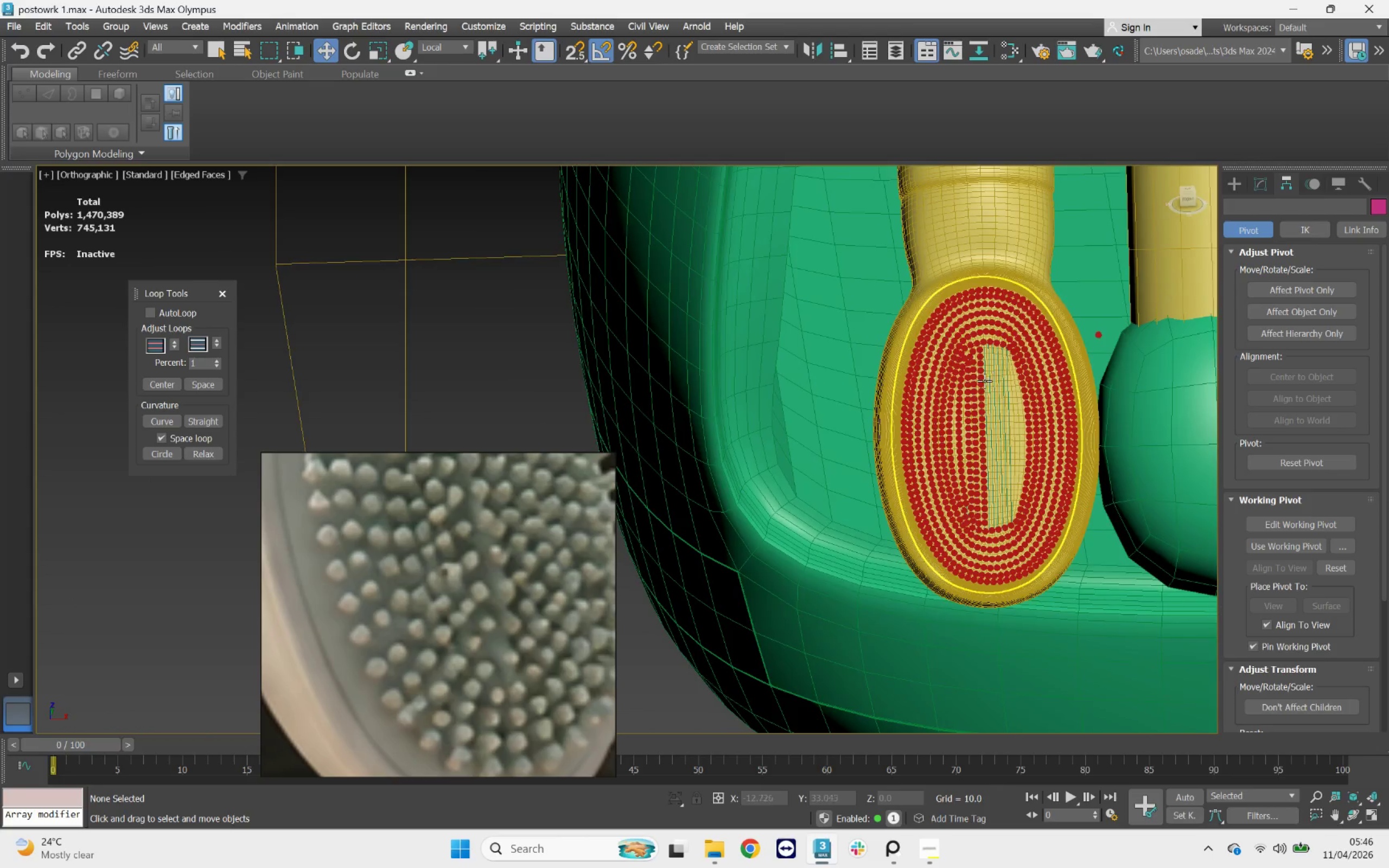 
scroll: coordinate [845, 405], scroll_direction: up, amount: 2.0
 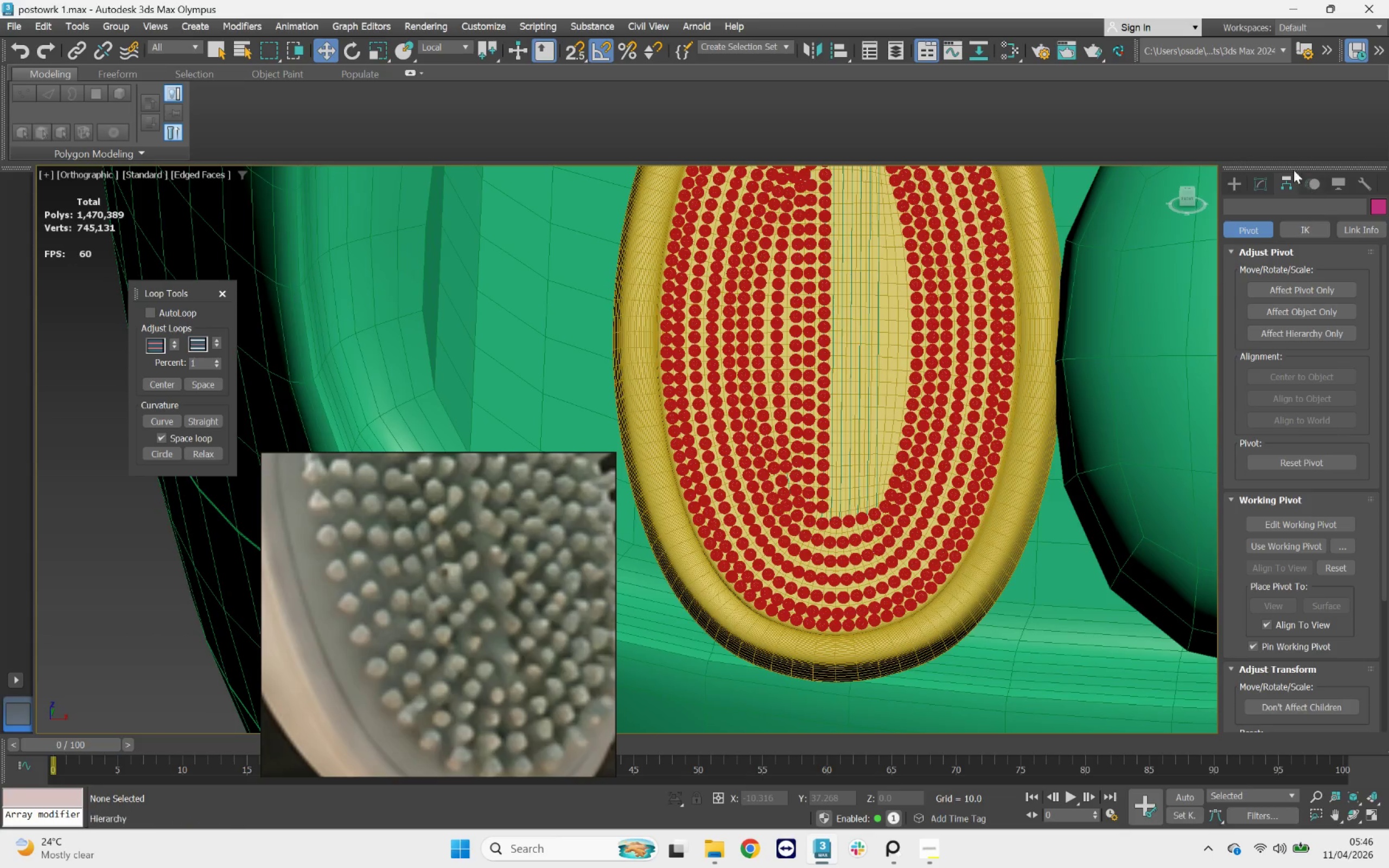 
scroll: coordinate [998, 341], scroll_direction: down, amount: 1.0
 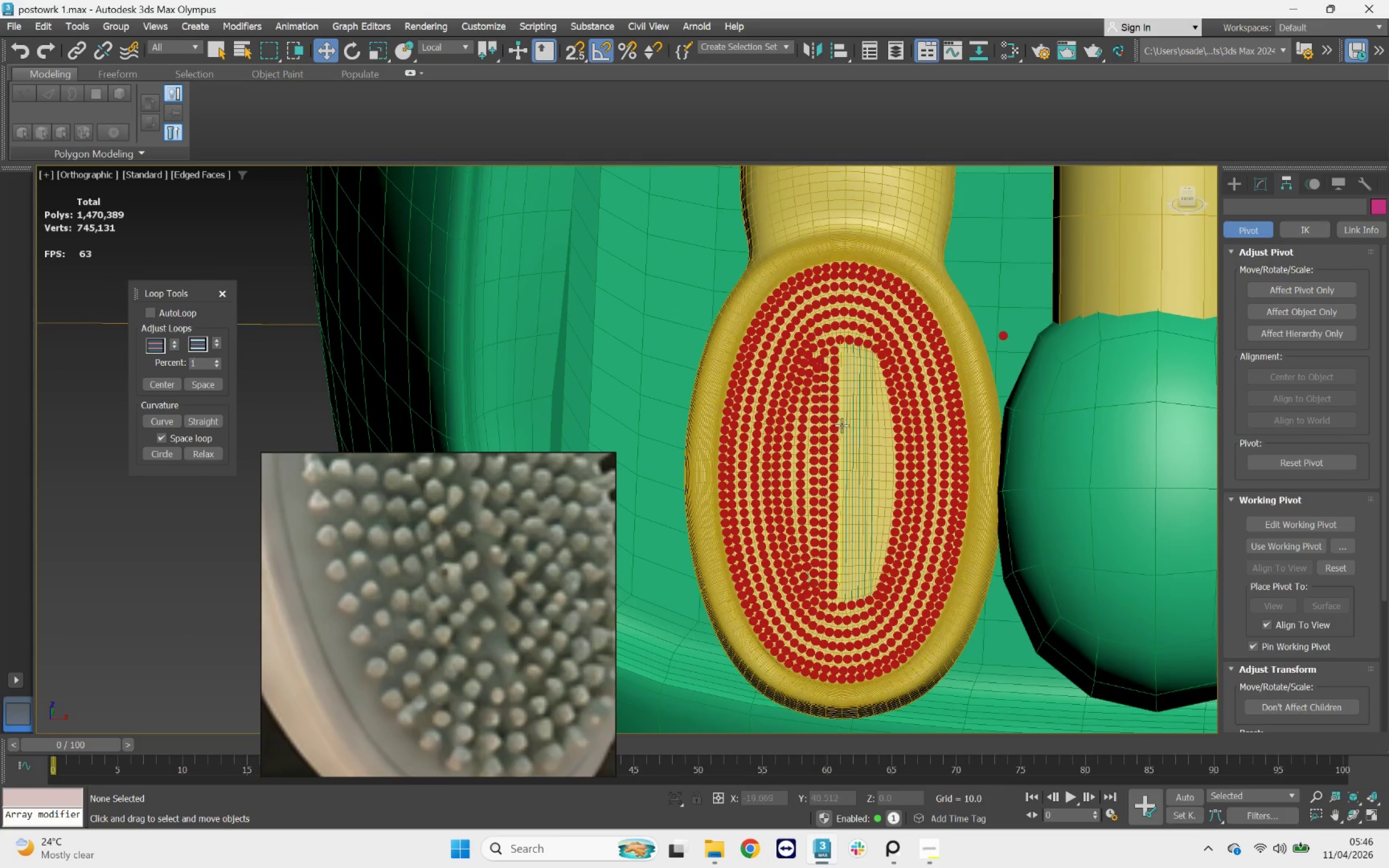 
scroll: coordinate [842, 365], scroll_direction: up, amount: 5.0
 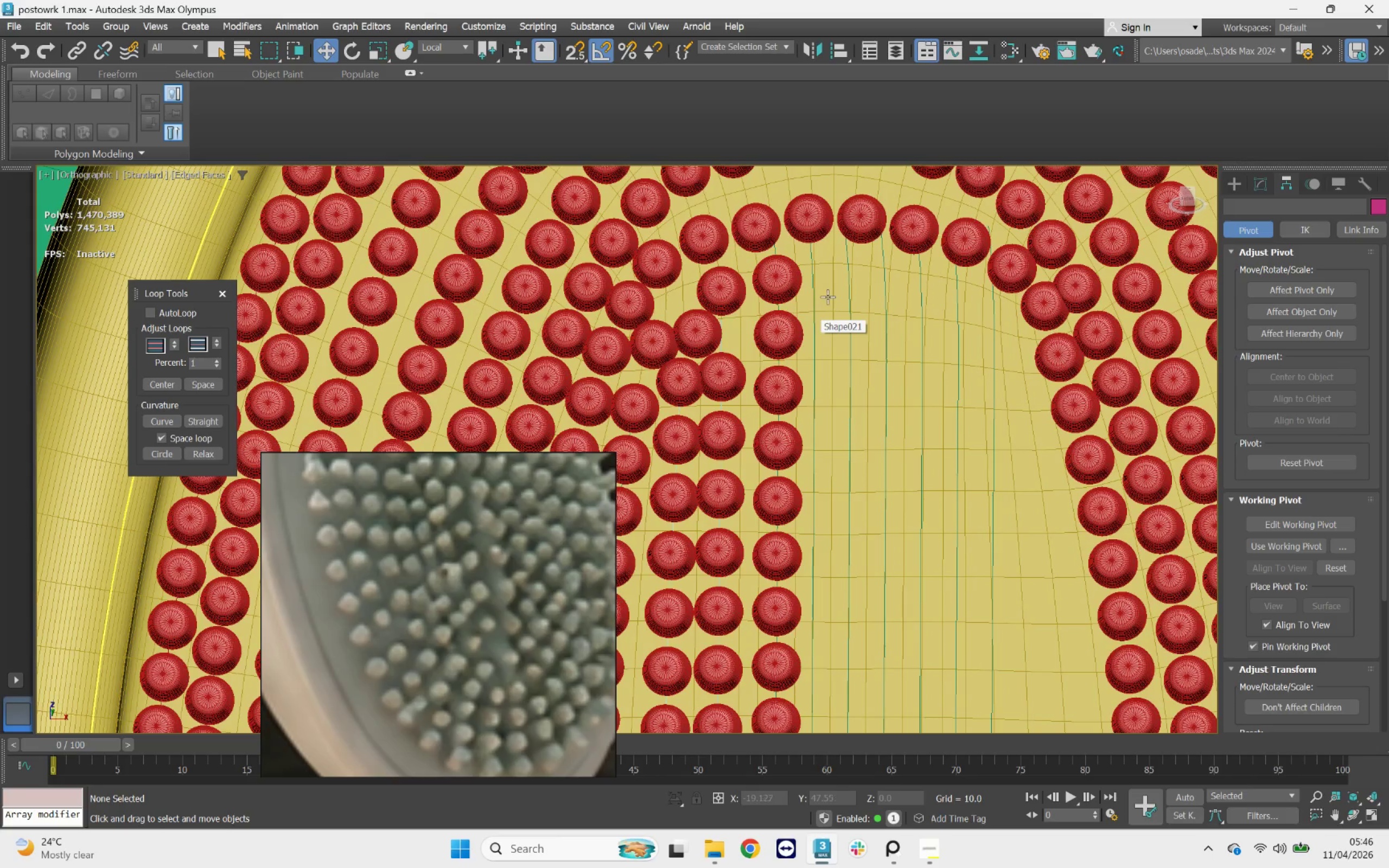 
left_click([847, 282])
 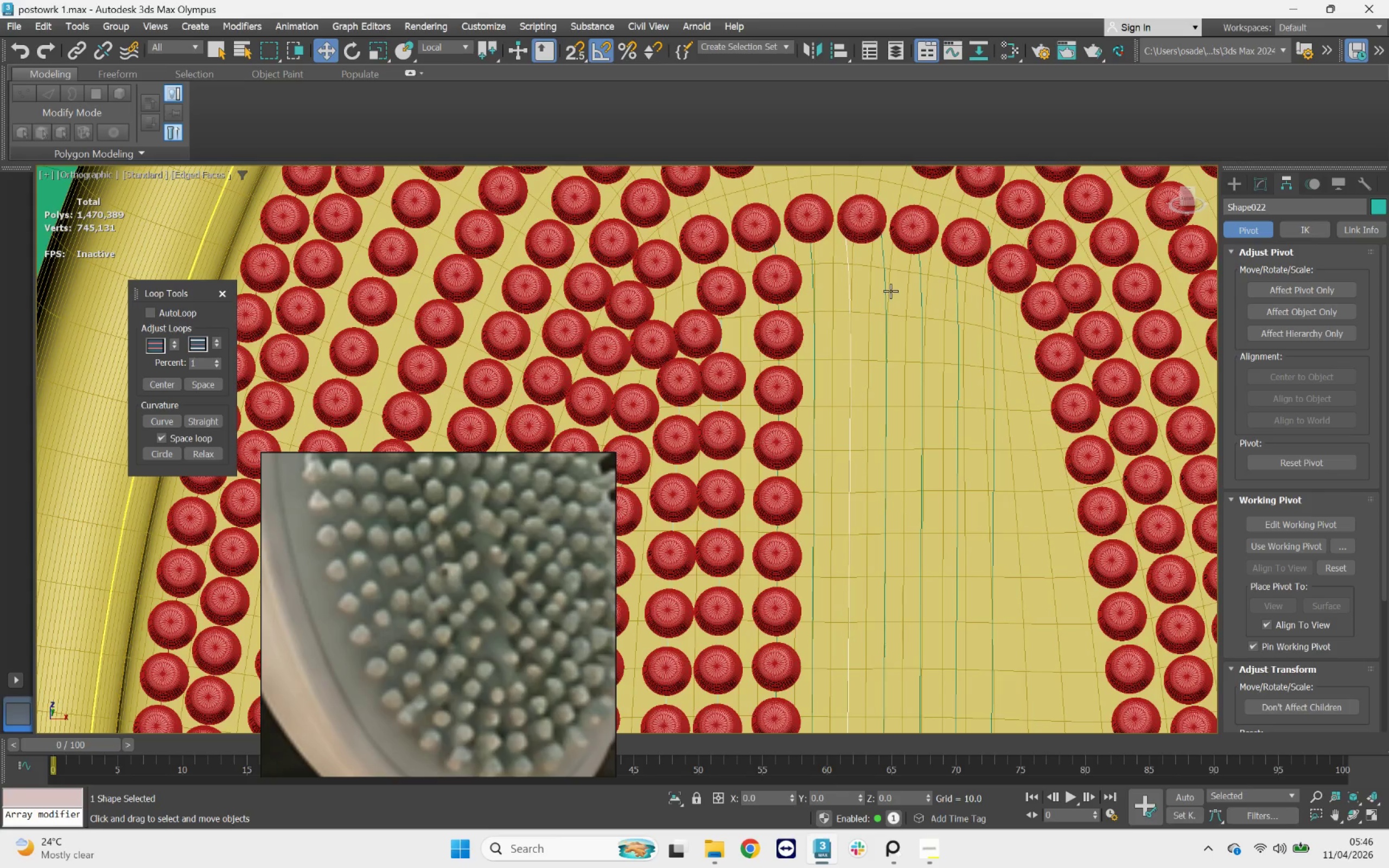 
key(Delete)
 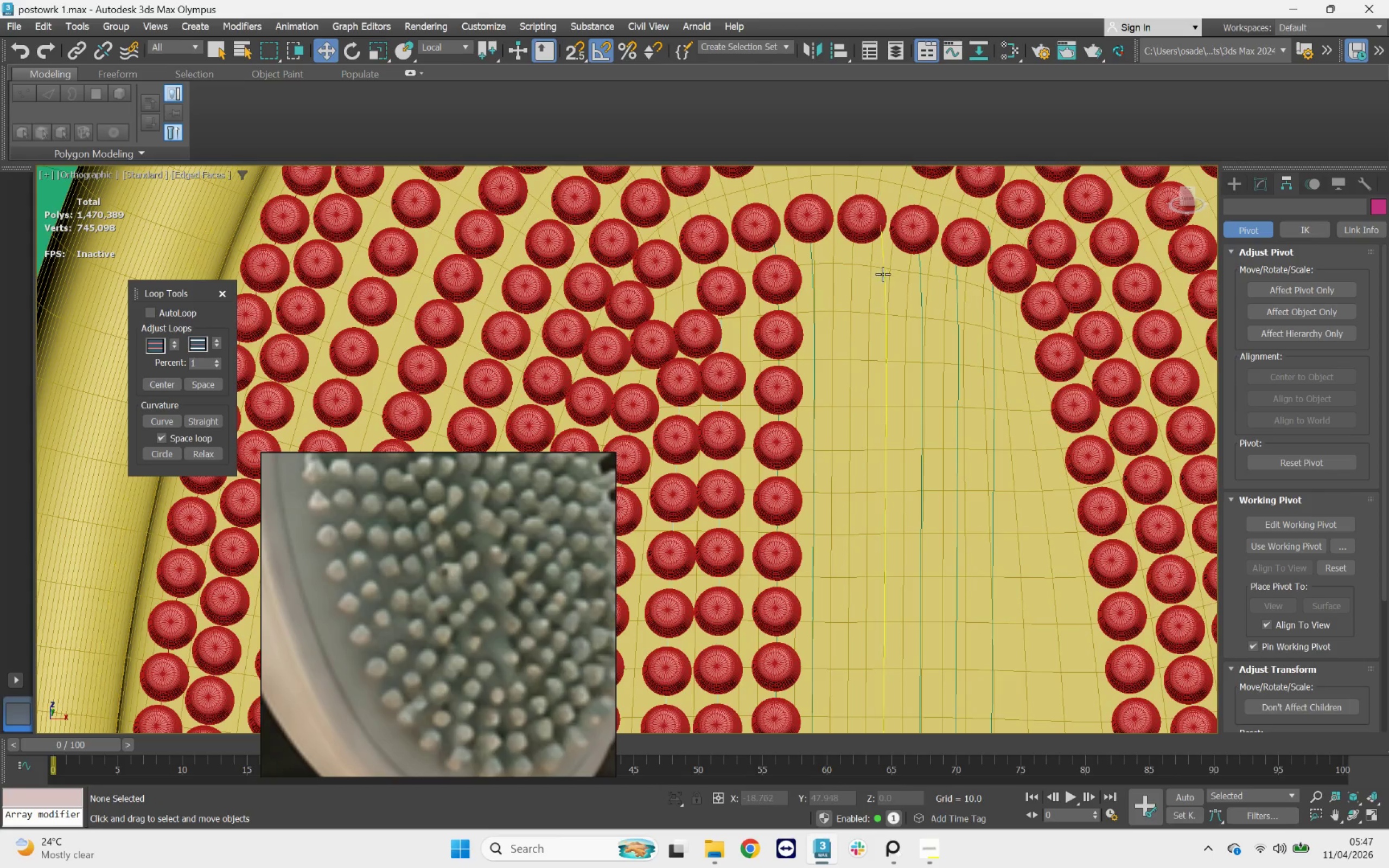 
left_click([885, 272])
 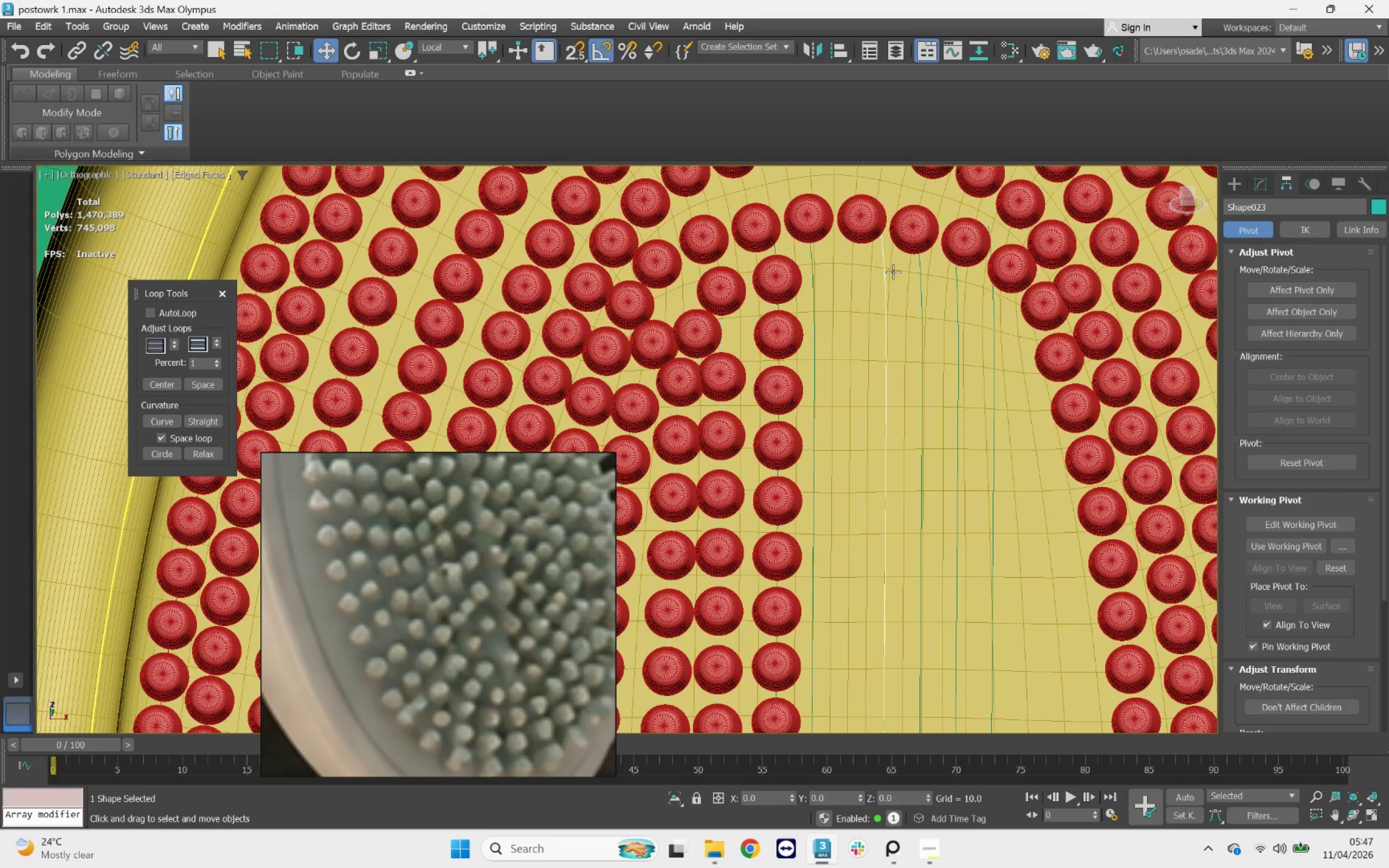 
key(Delete)
 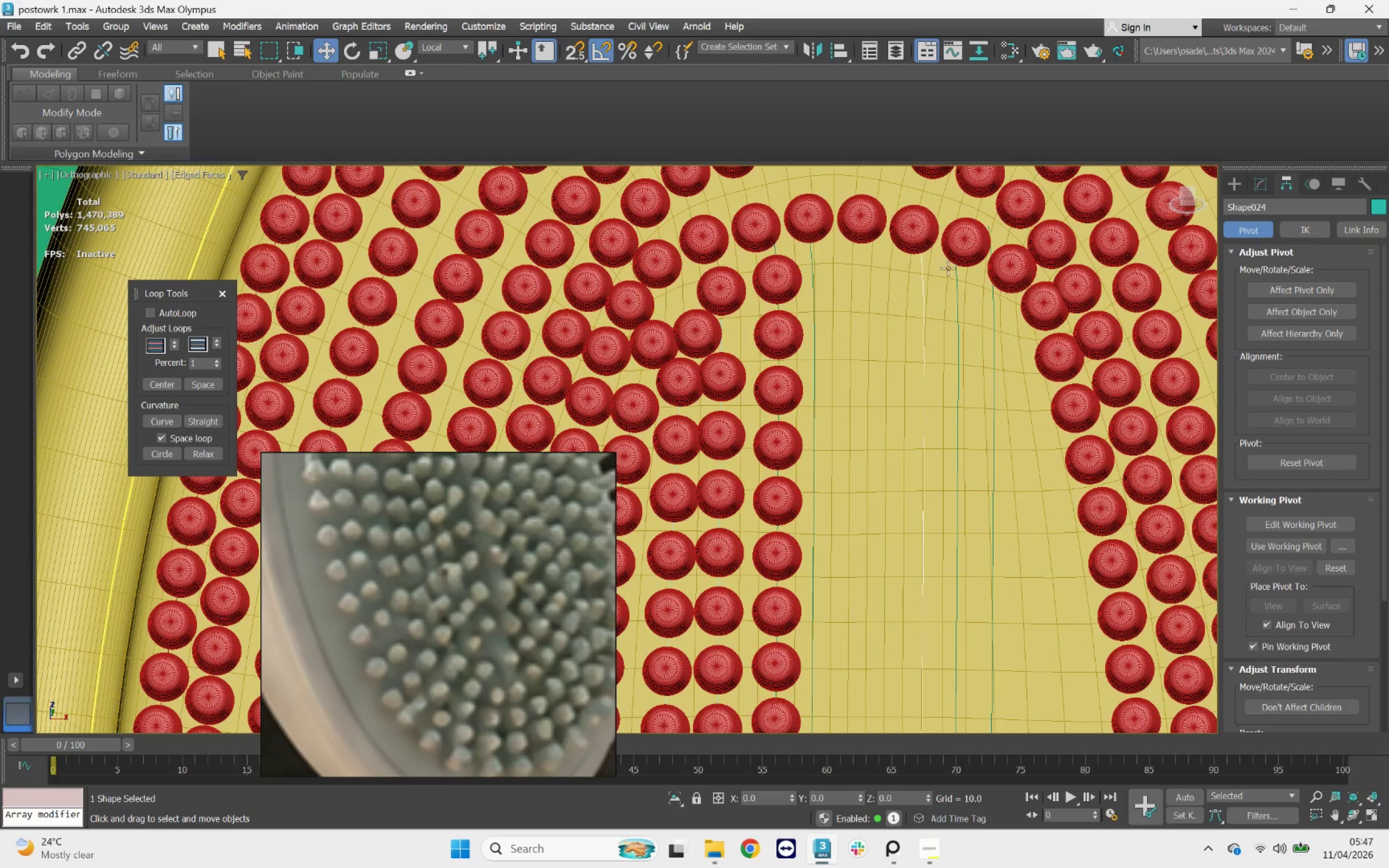 
key(Delete)
 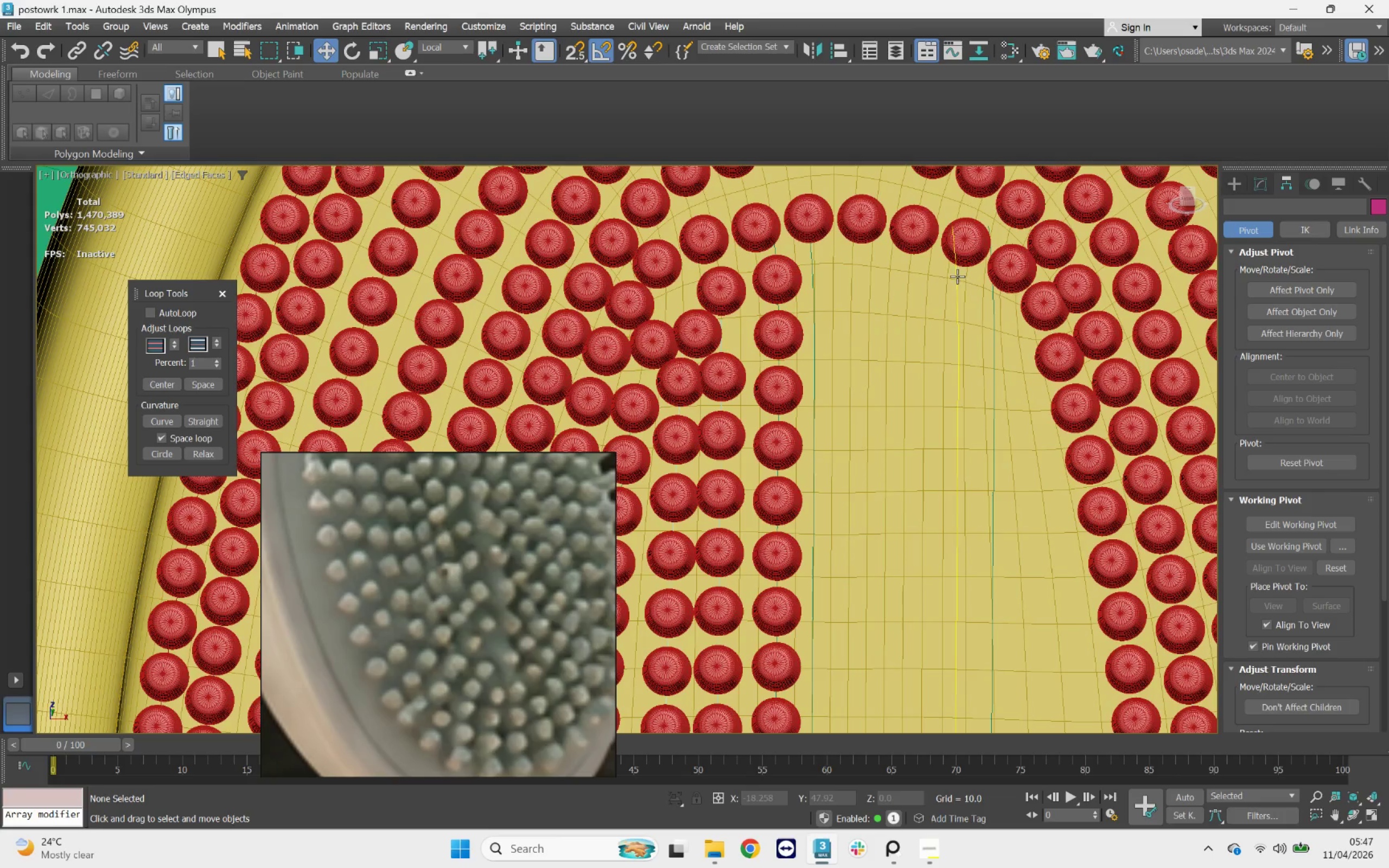 
left_click([957, 276])
 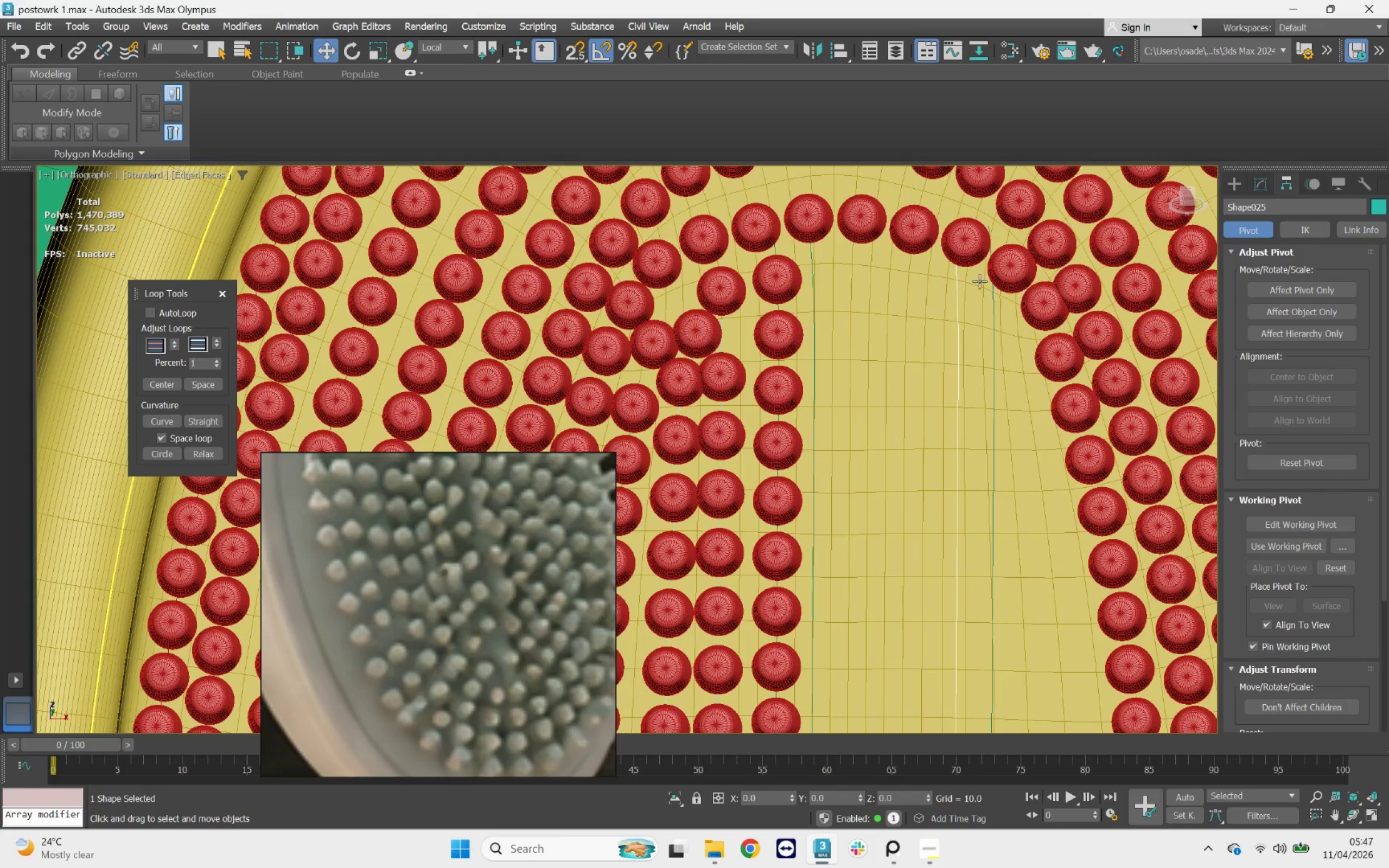 
key(Delete)
 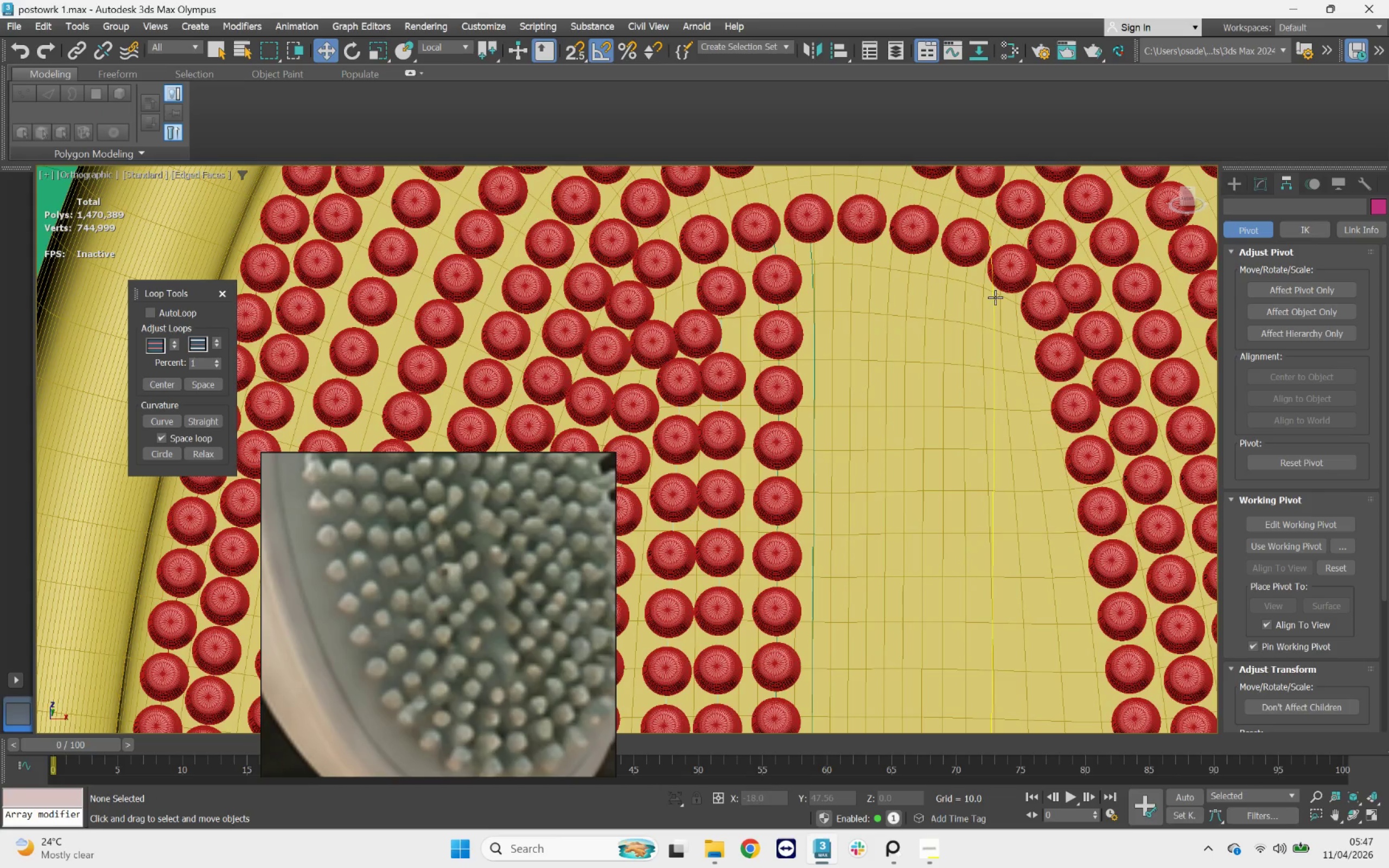 
left_click([993, 297])
 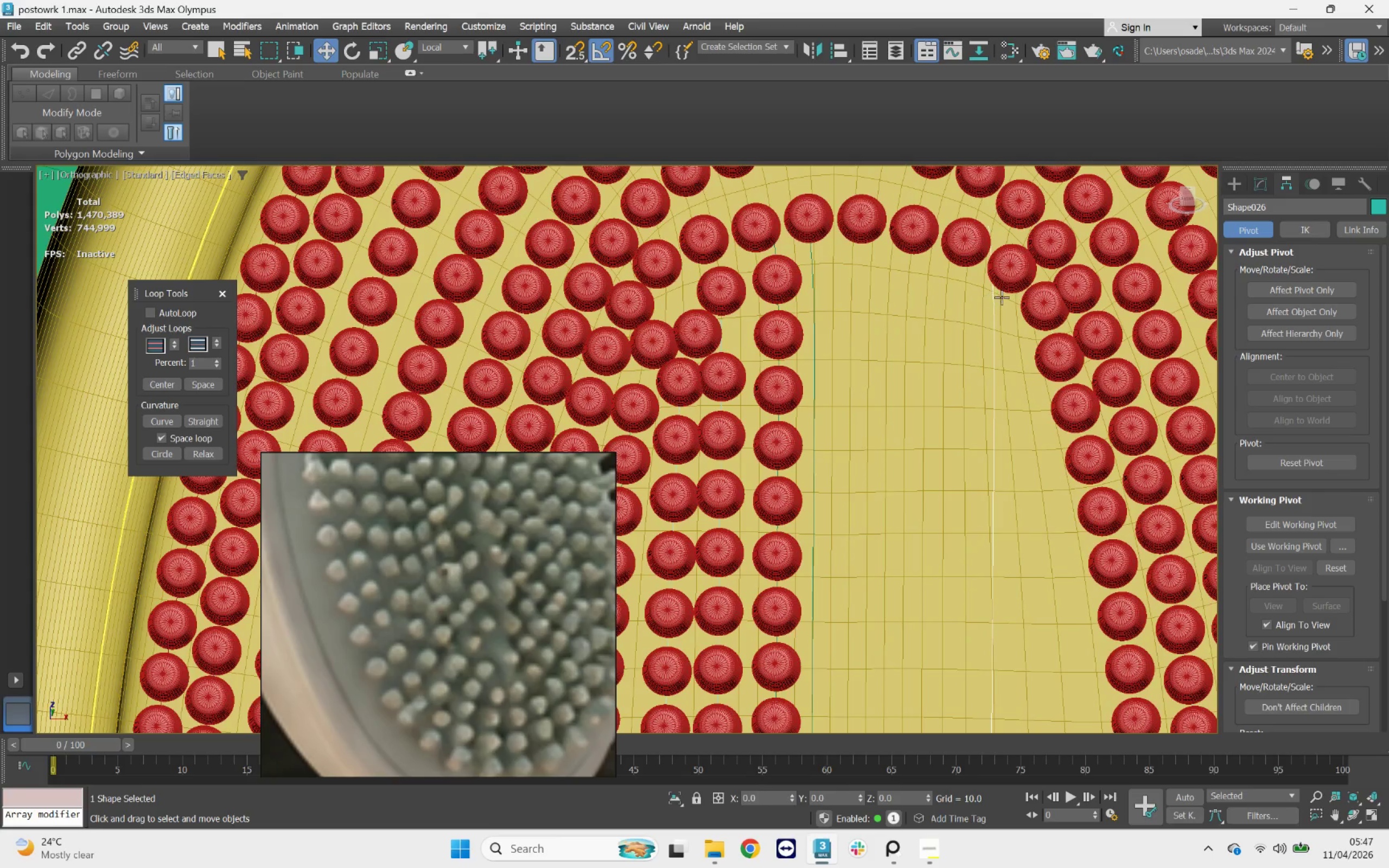 
key(Delete)
 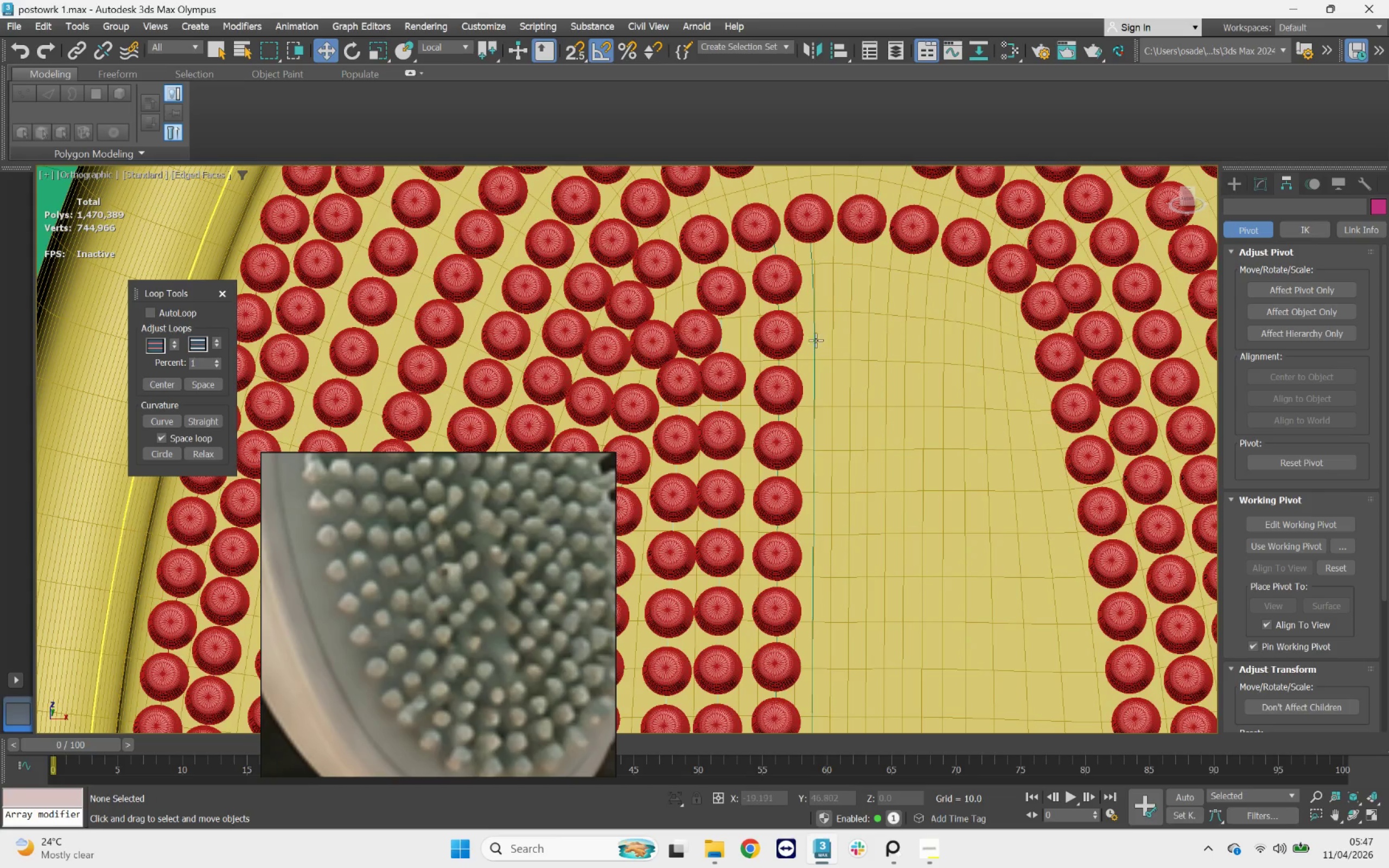 
left_click([812, 338])
 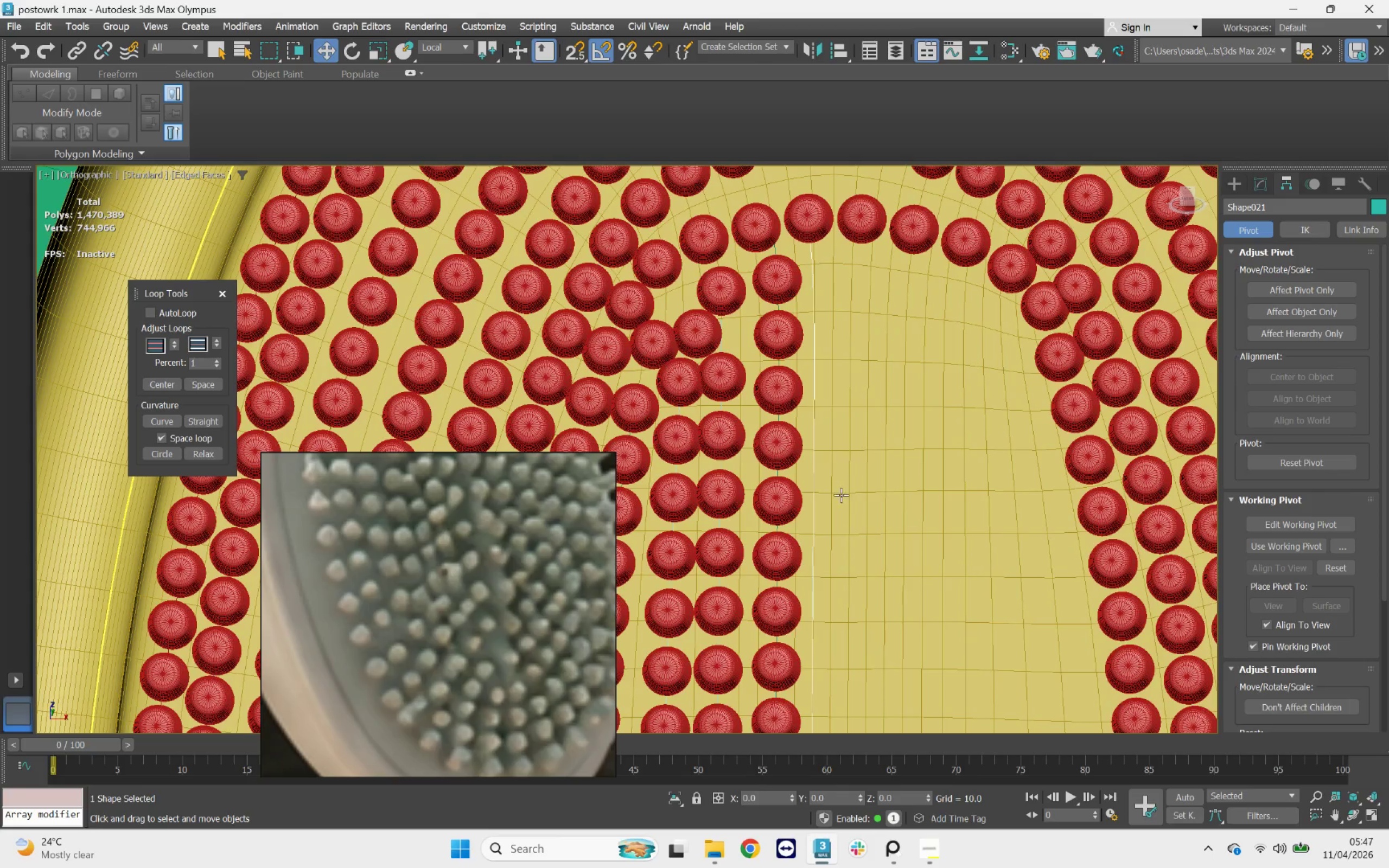 
scroll: coordinate [835, 493], scroll_direction: down, amount: 4.0
 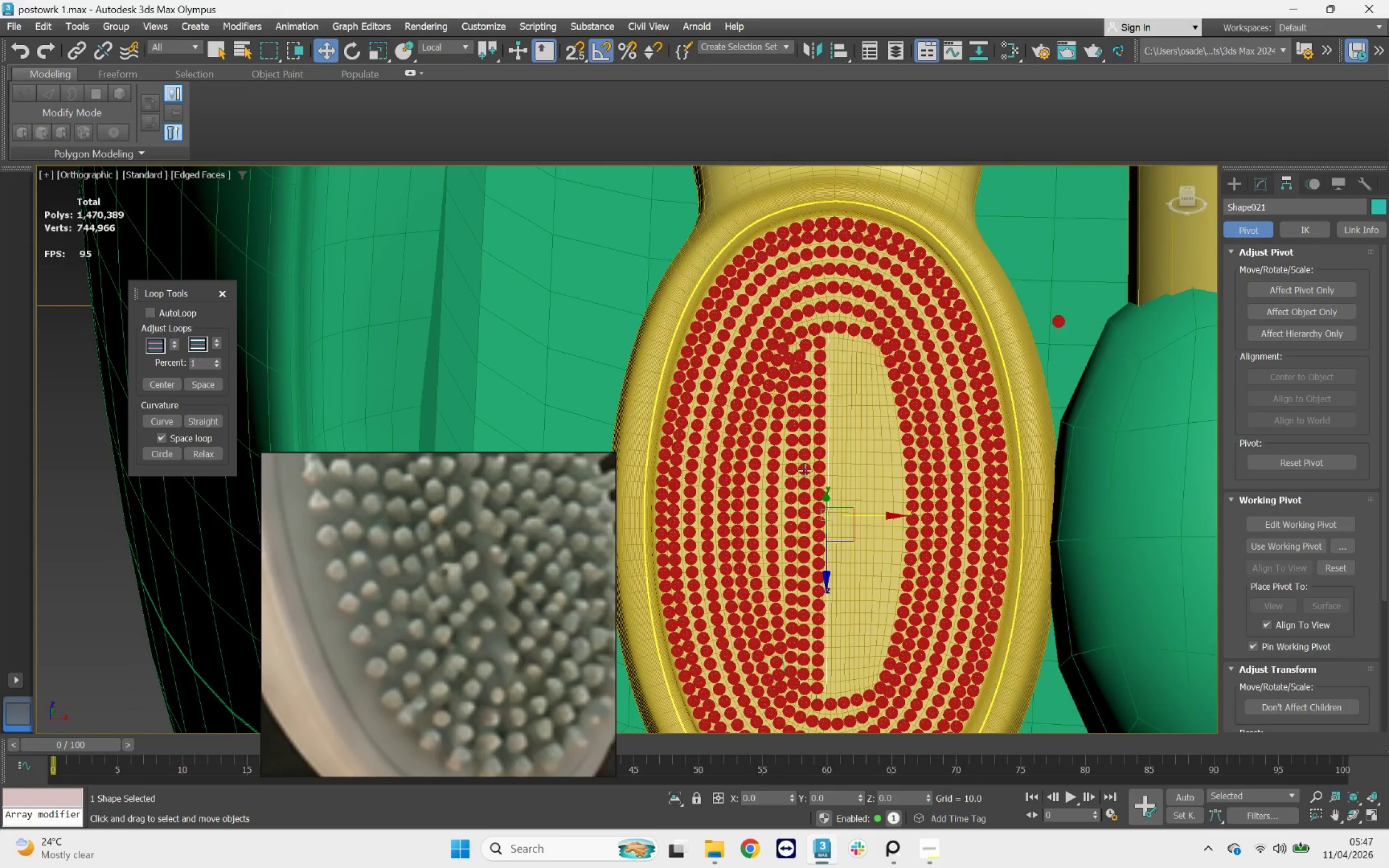 
scroll: coordinate [833, 533], scroll_direction: up, amount: 2.0
 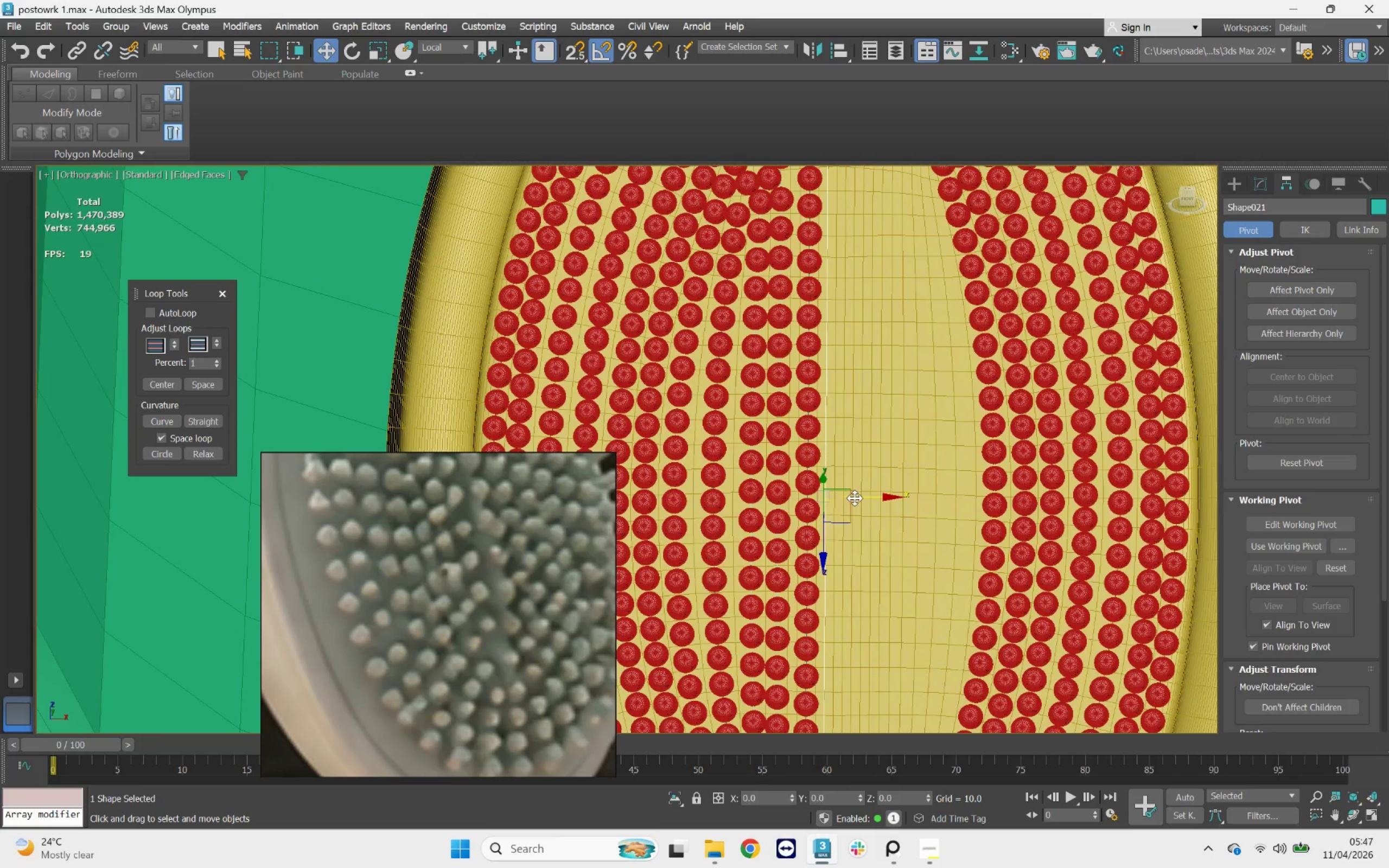 
left_click_drag(start_coordinate=[855, 497], to_coordinate=[865, 496])
 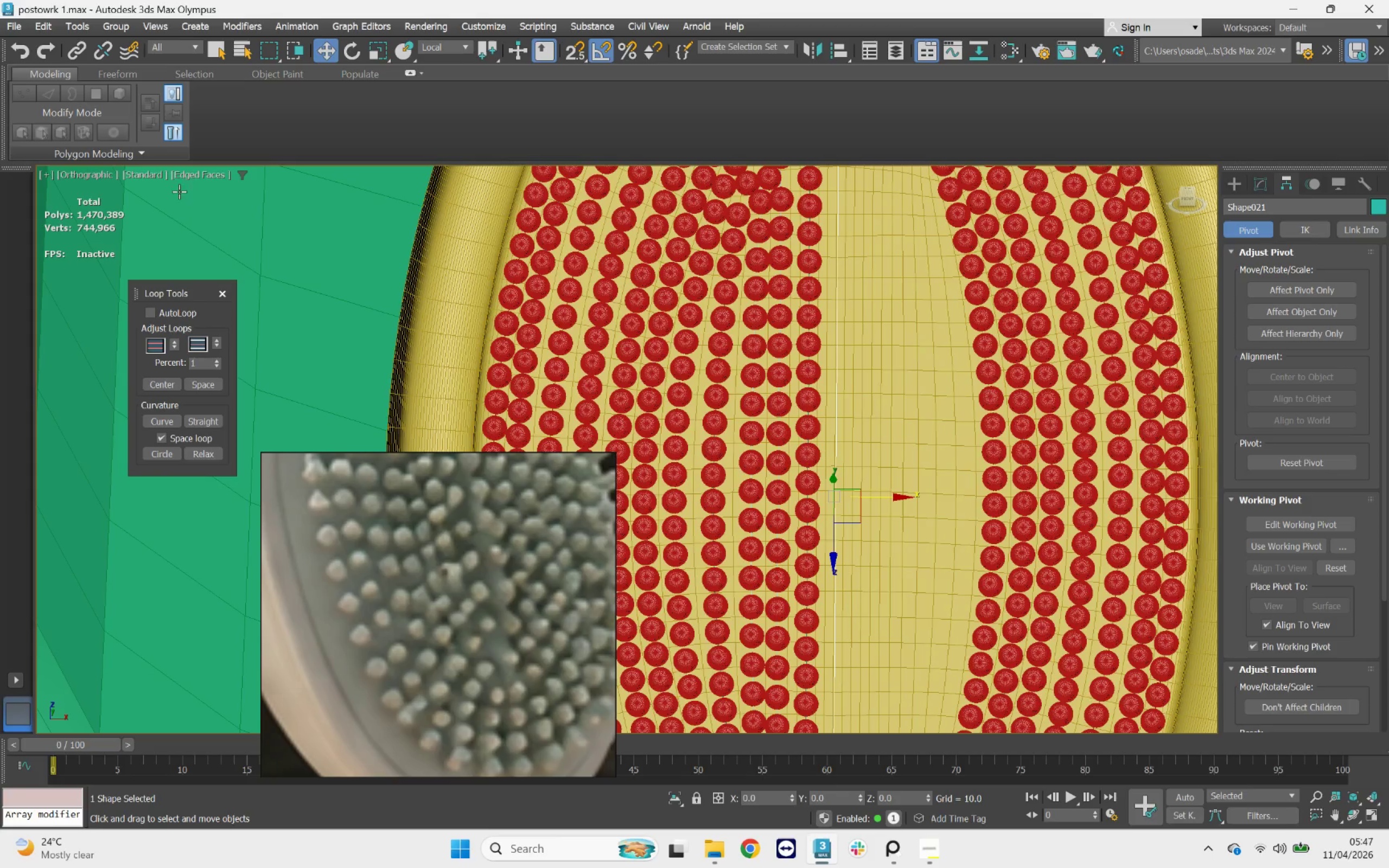 
left_click([82, 29])
 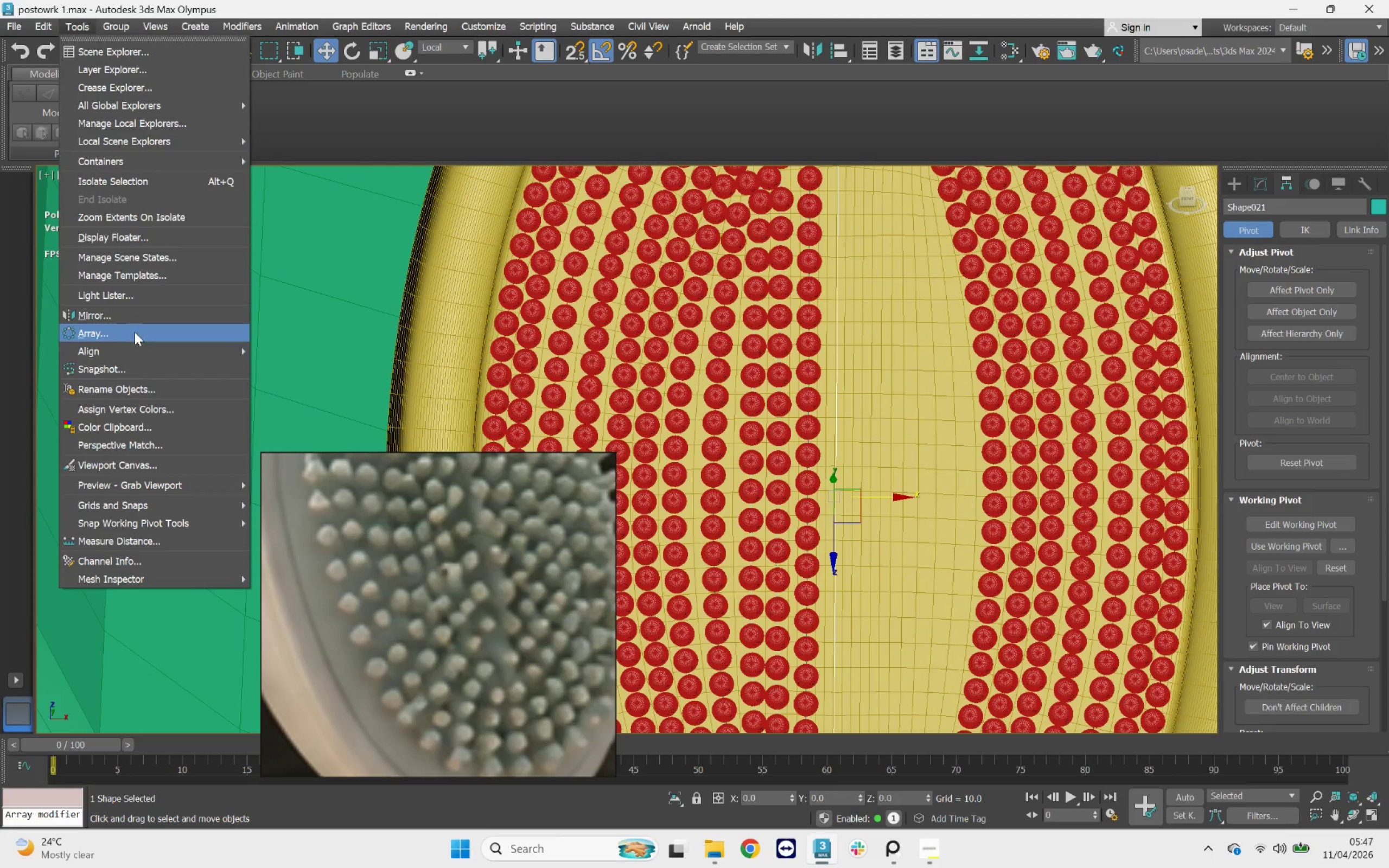 
left_click([138, 343])
 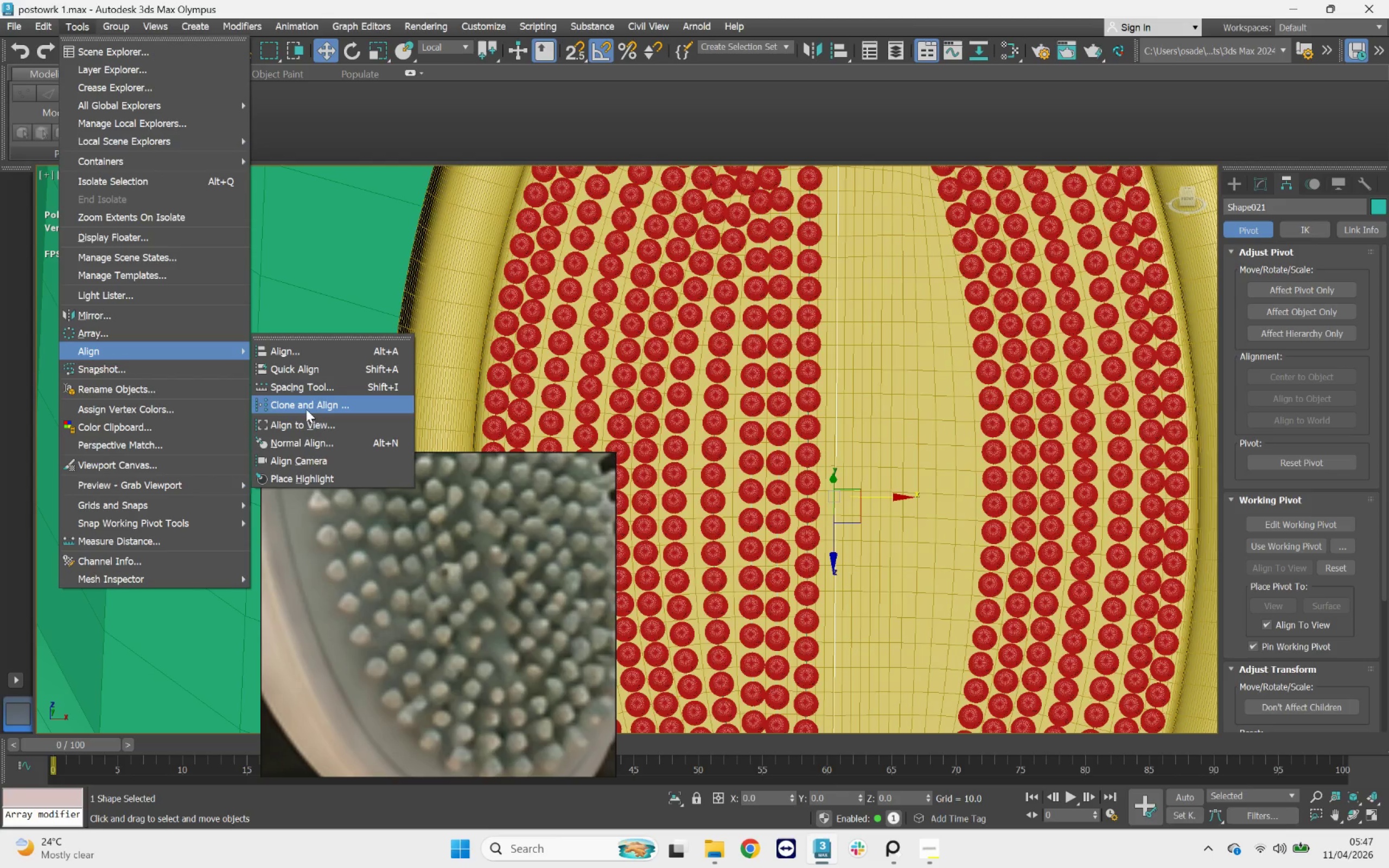 
left_click([309, 392])
 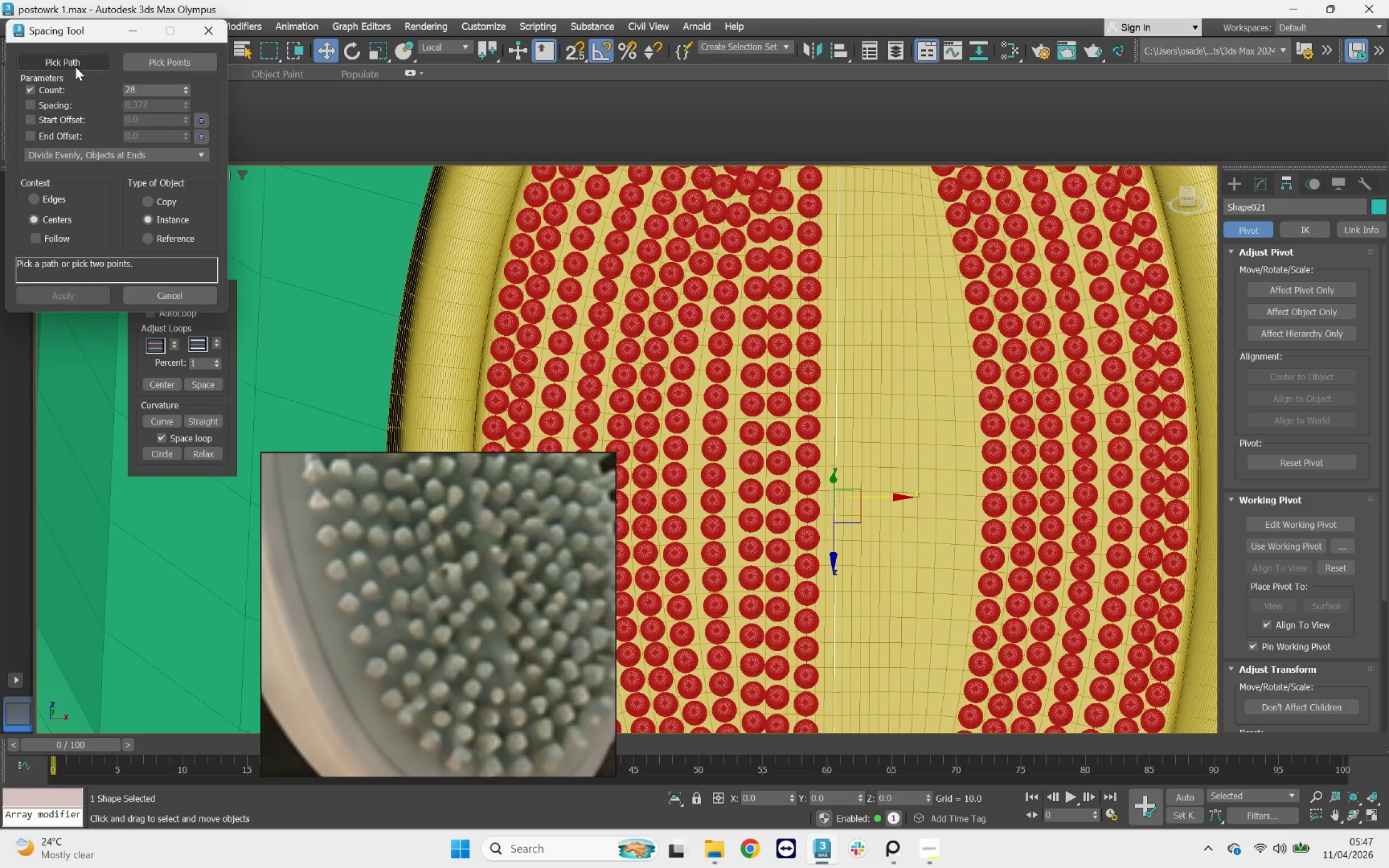 
left_click([75, 66])
 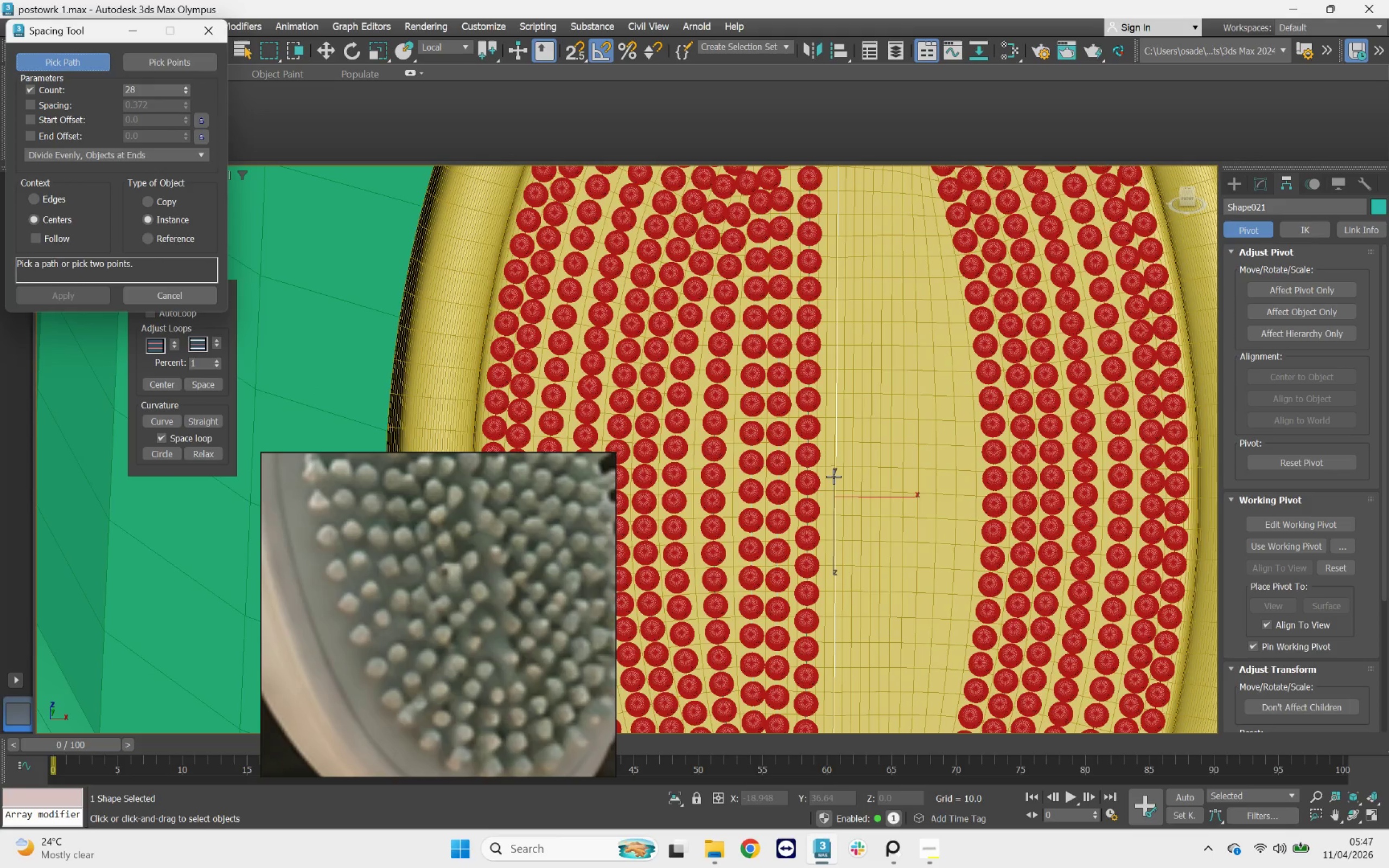 
left_click([833, 476])
 